 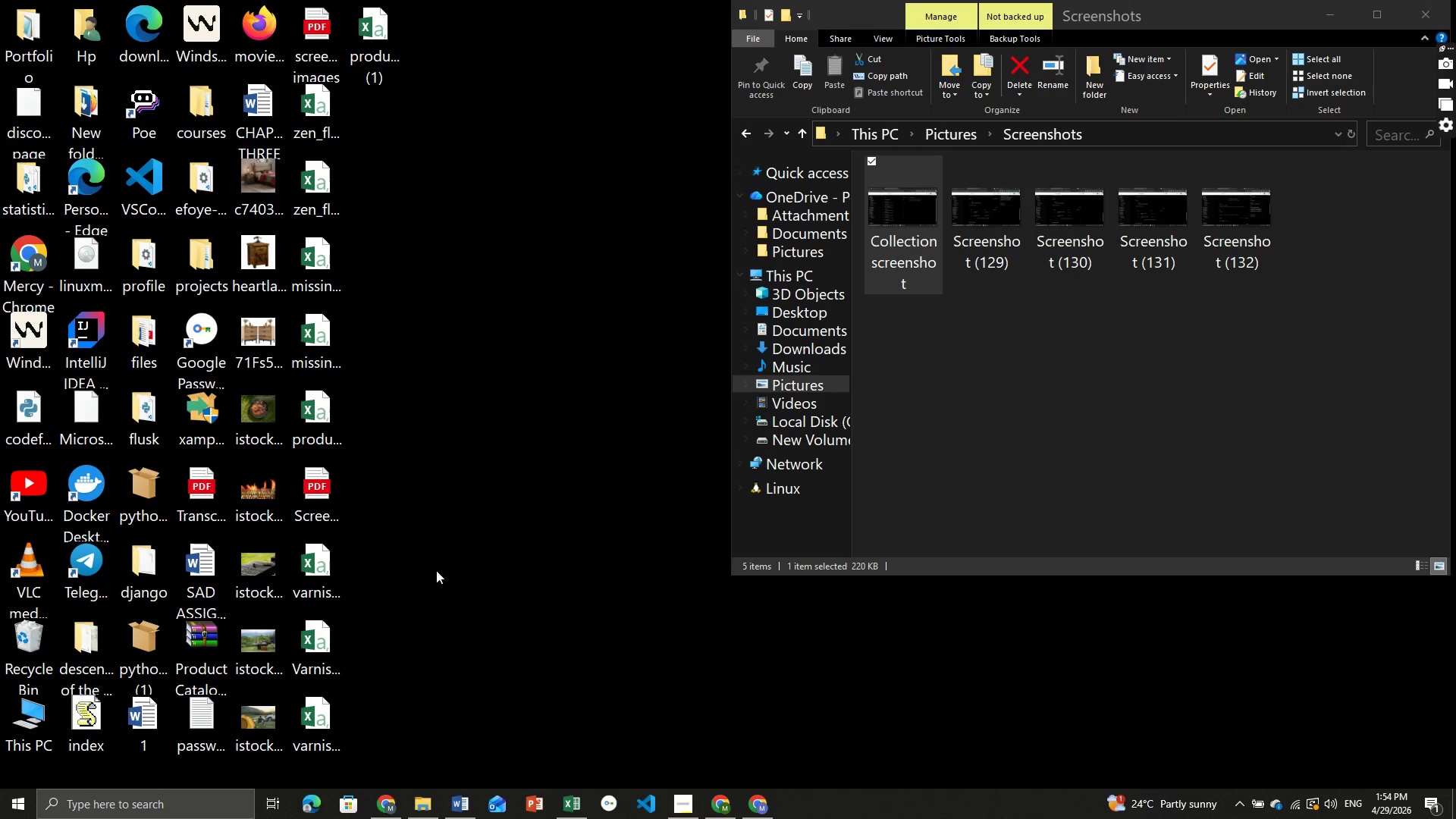 
mouse_move([302, 388])
 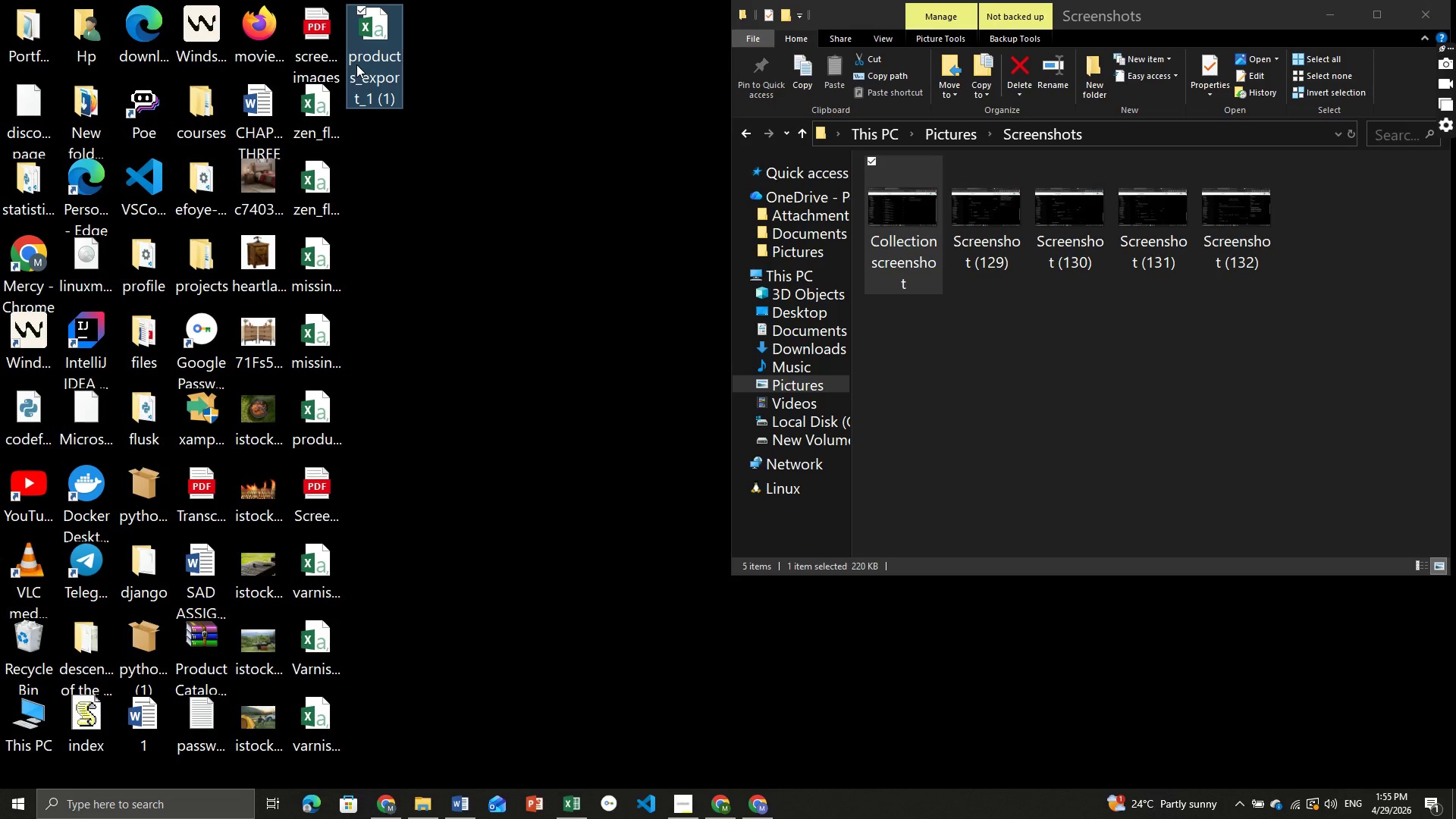 
double_click([356, 64])
 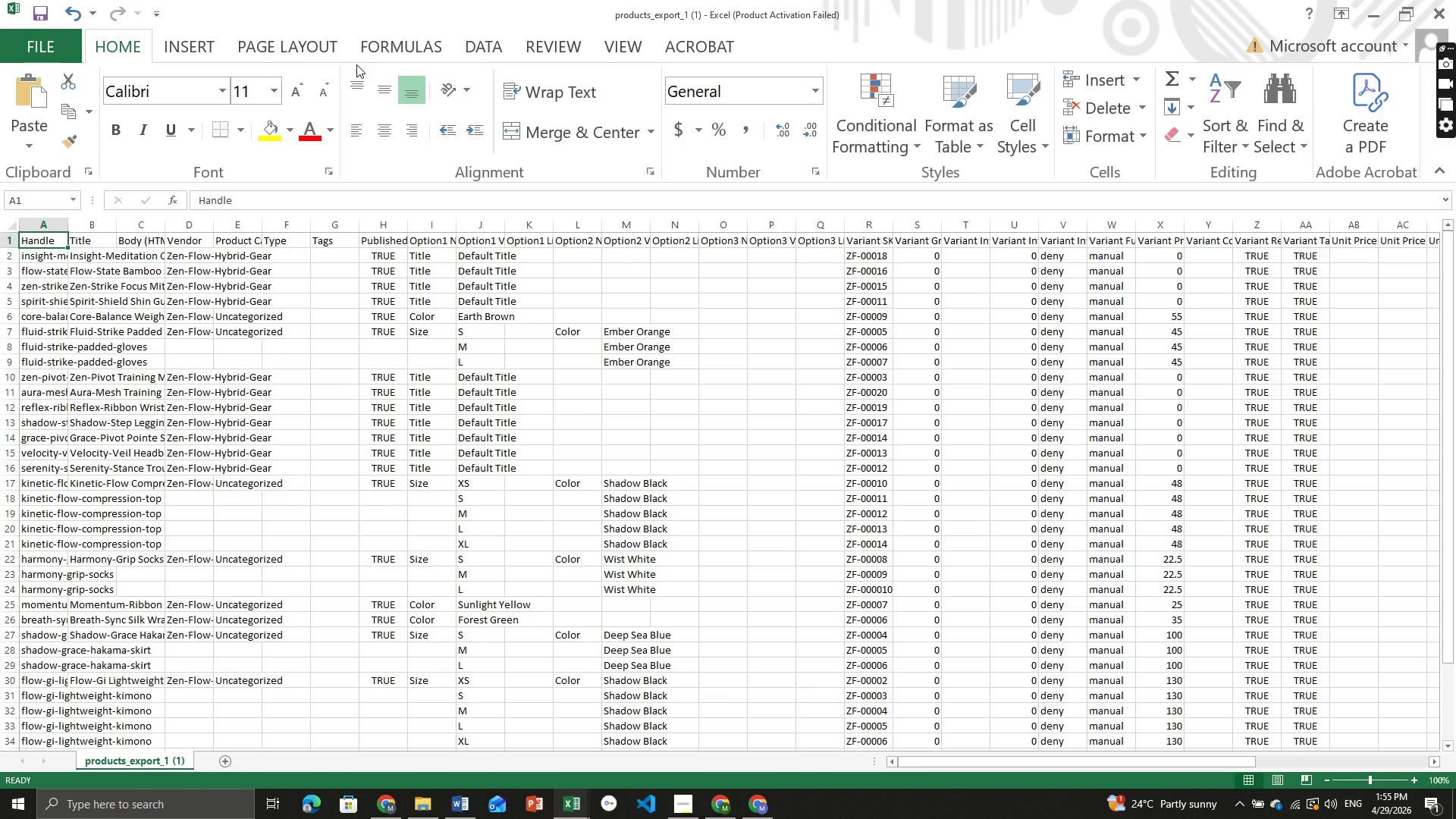 
wait(20.25)
 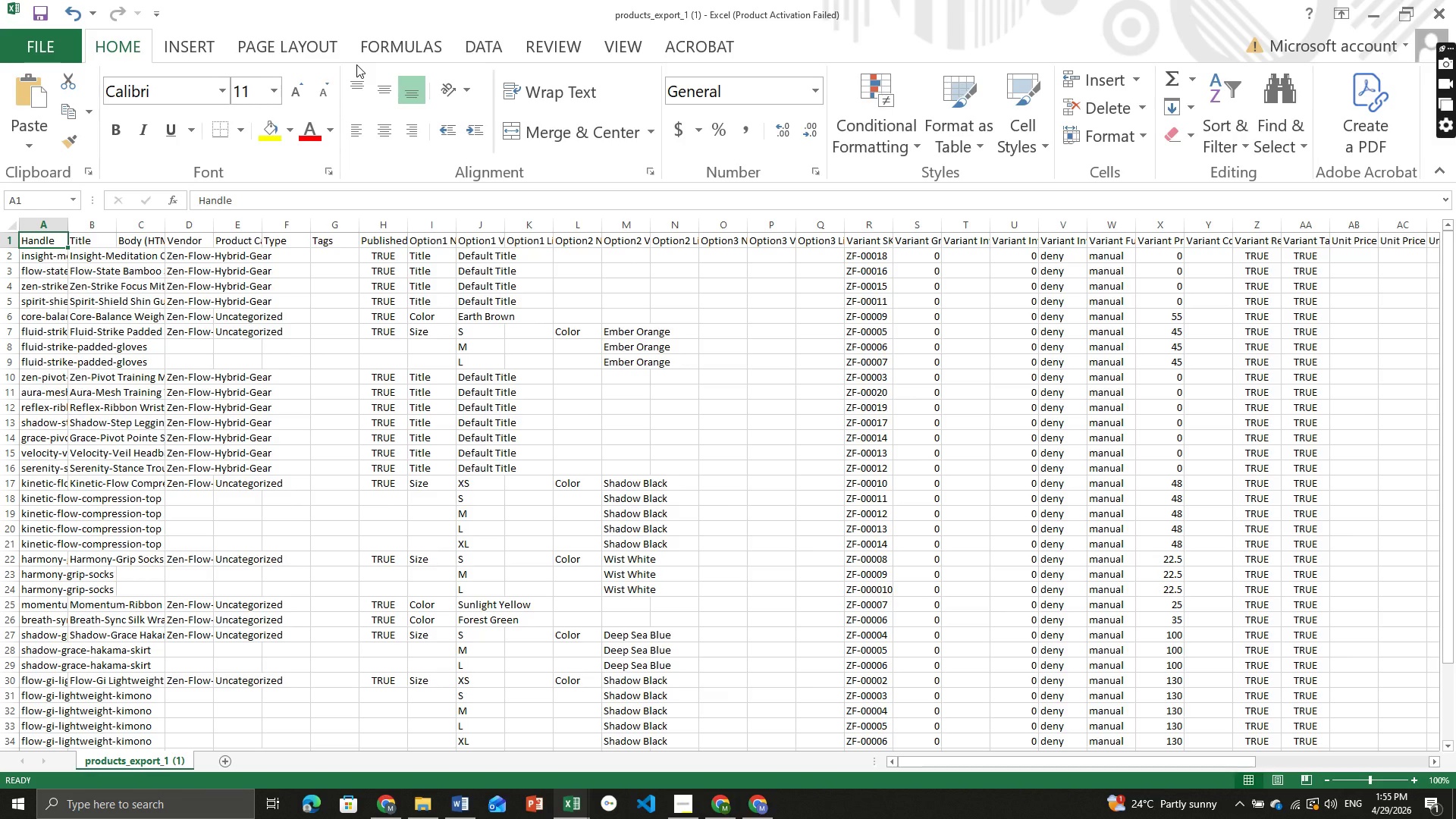 
hold_key(key=ControlLeft, duration=0.69)
scroll: coordinate [117, 263], scroll_direction: up, amount: 12.0
 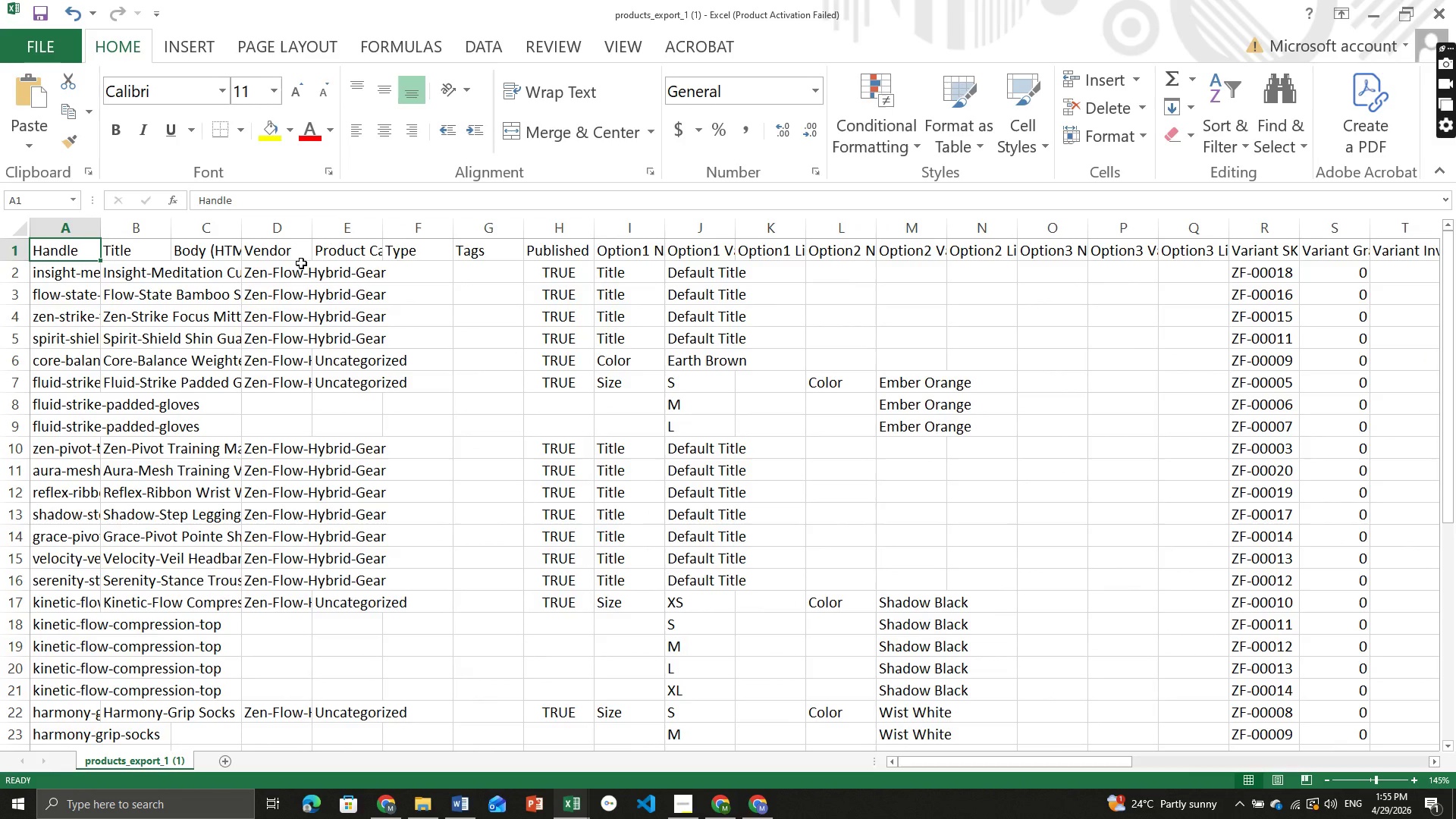 
scroll: coordinate [604, 264], scroll_direction: down, amount: 16.0
 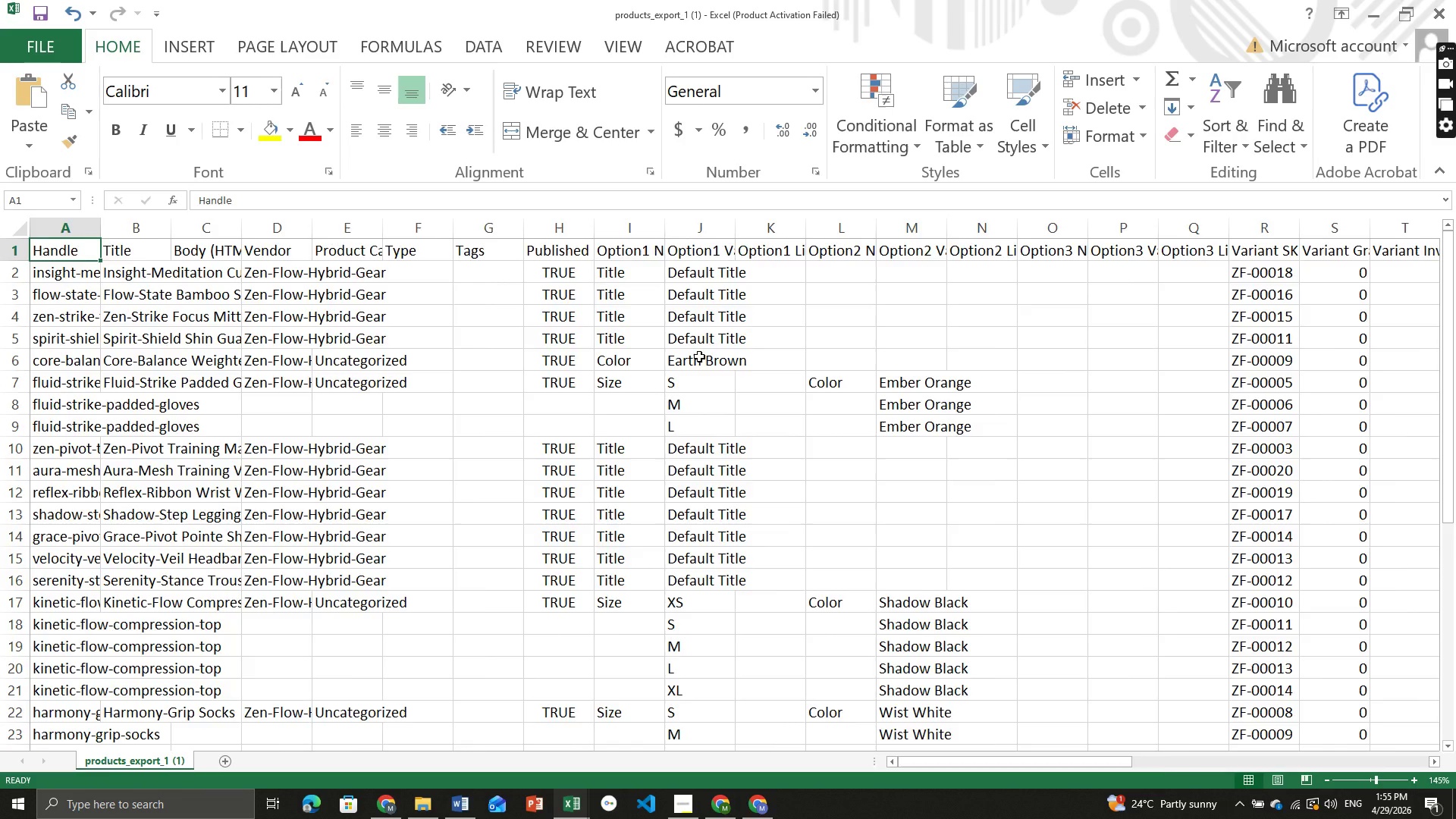 
key(Control+ControlLeft)
 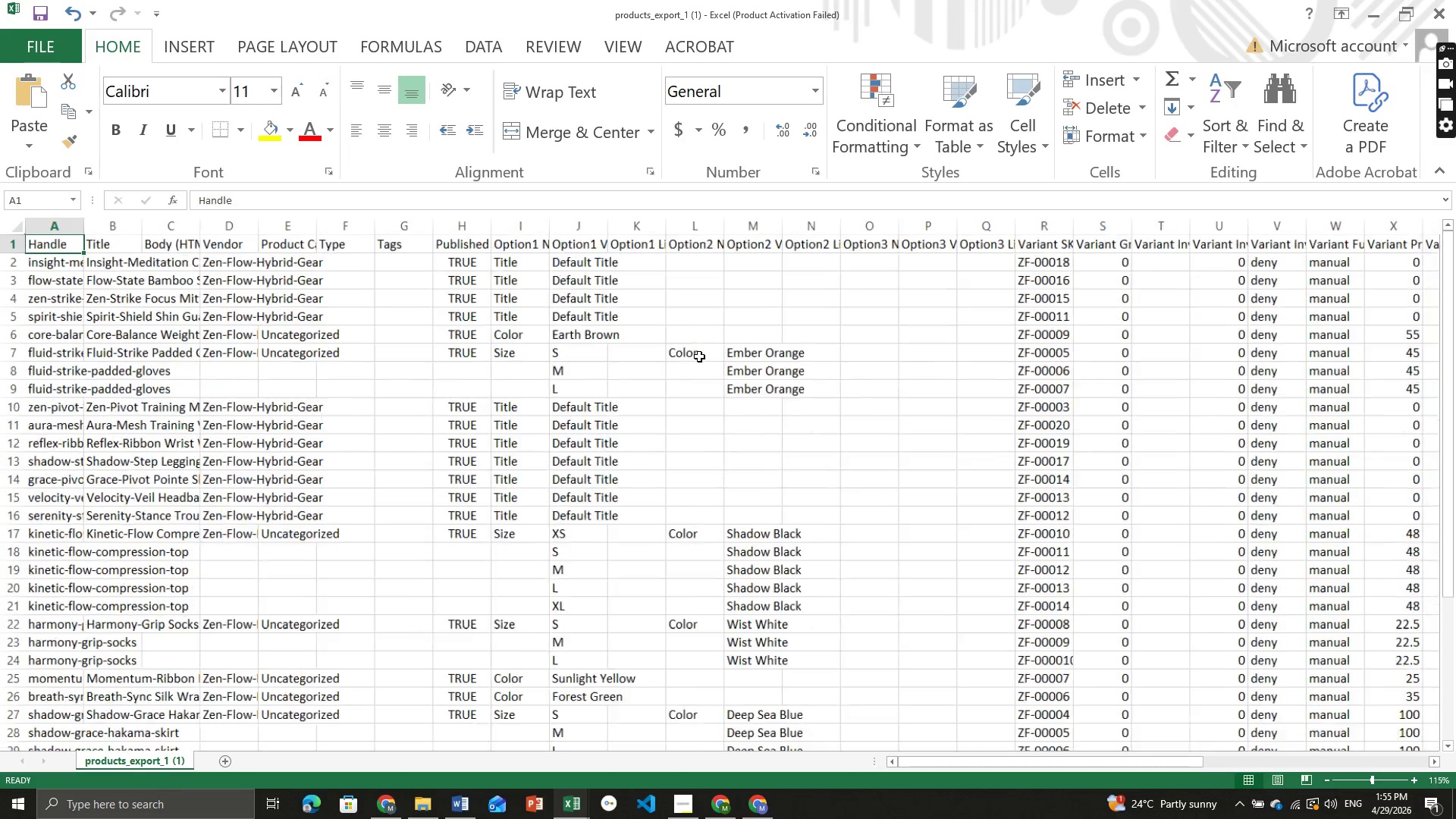 
scroll: coordinate [898, 340], scroll_direction: down, amount: 11.0
 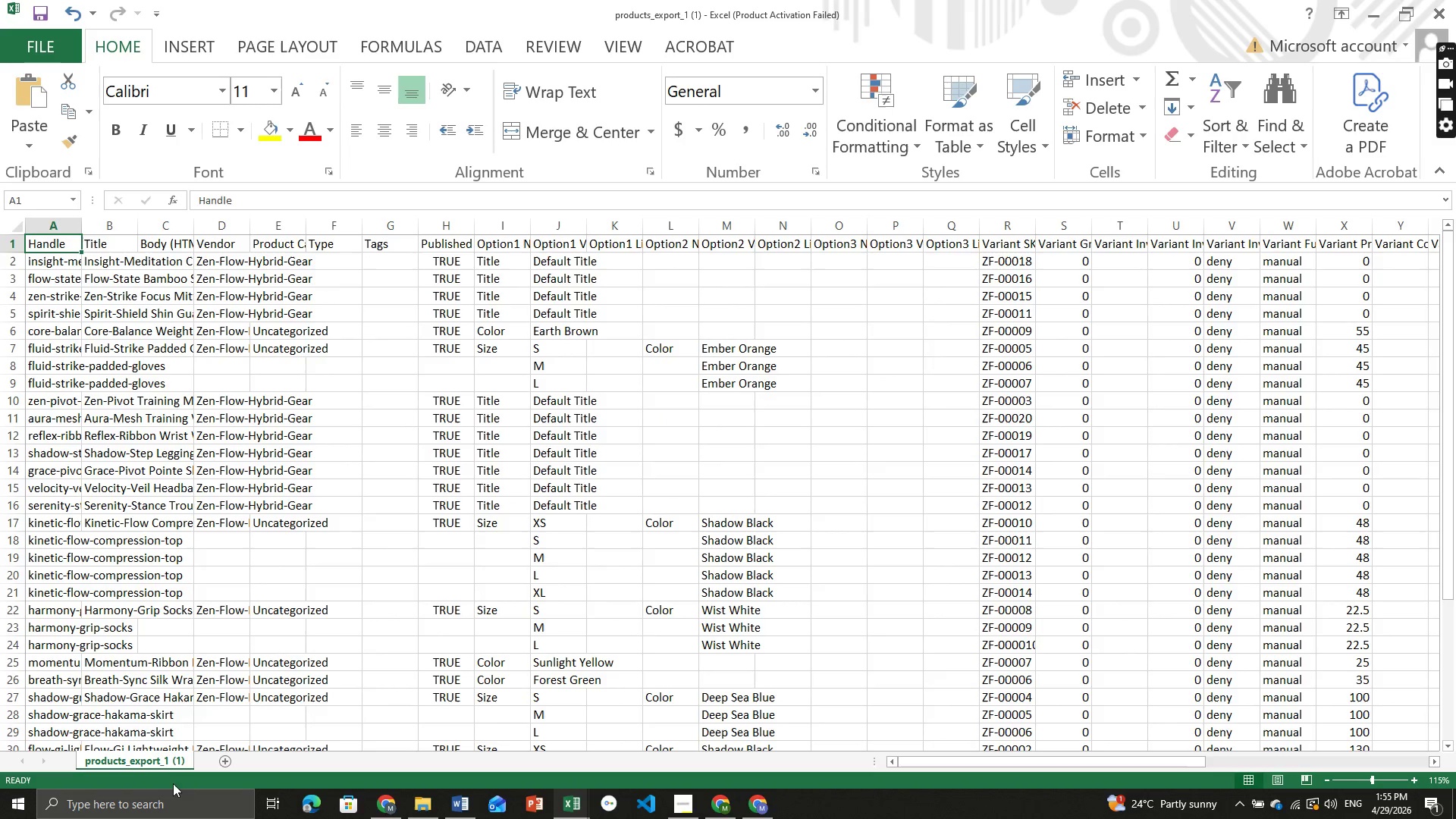 
left_click([145, 763])
 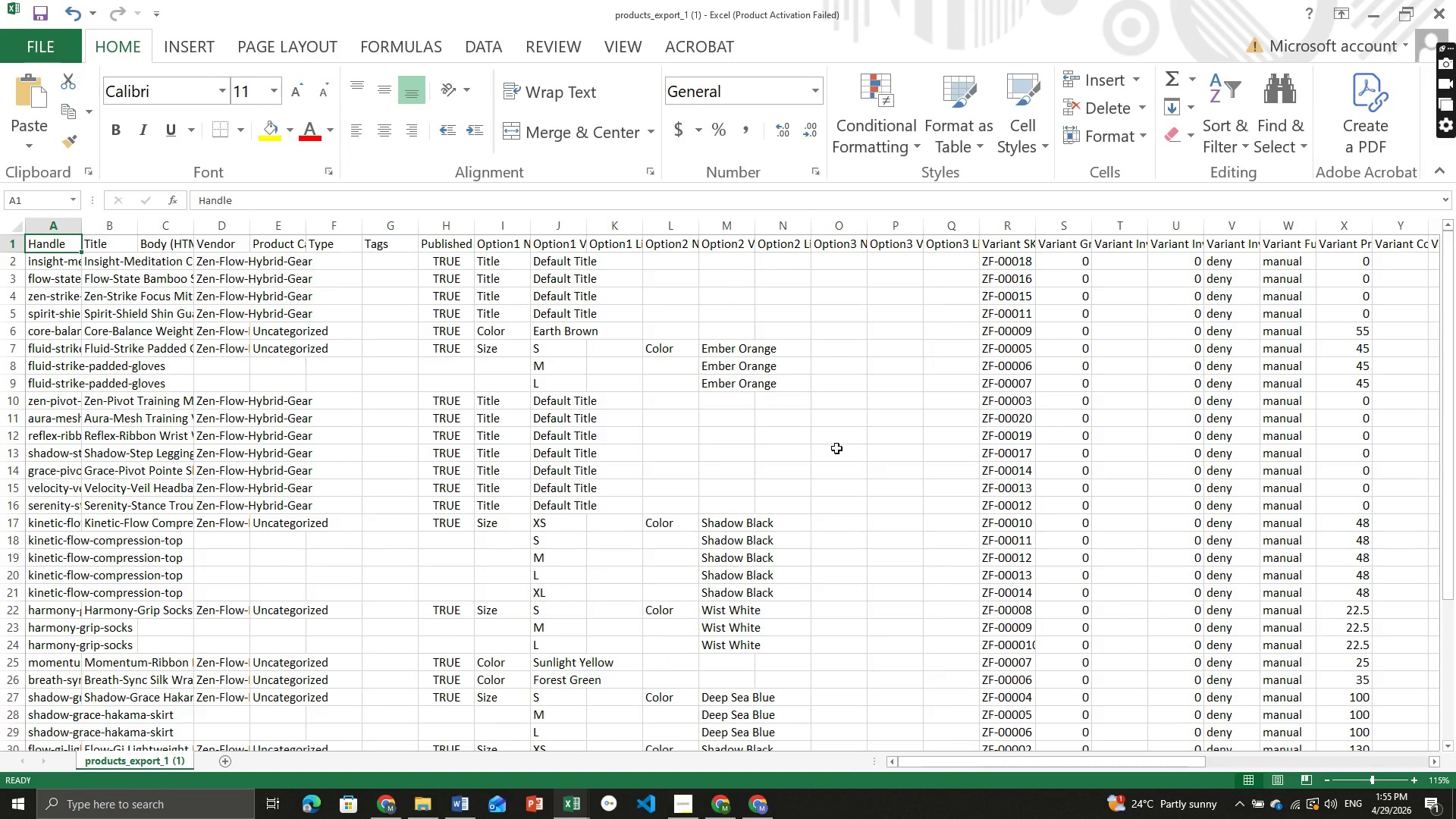 
scroll: coordinate [408, 391], scroll_direction: down, amount: 19.0
 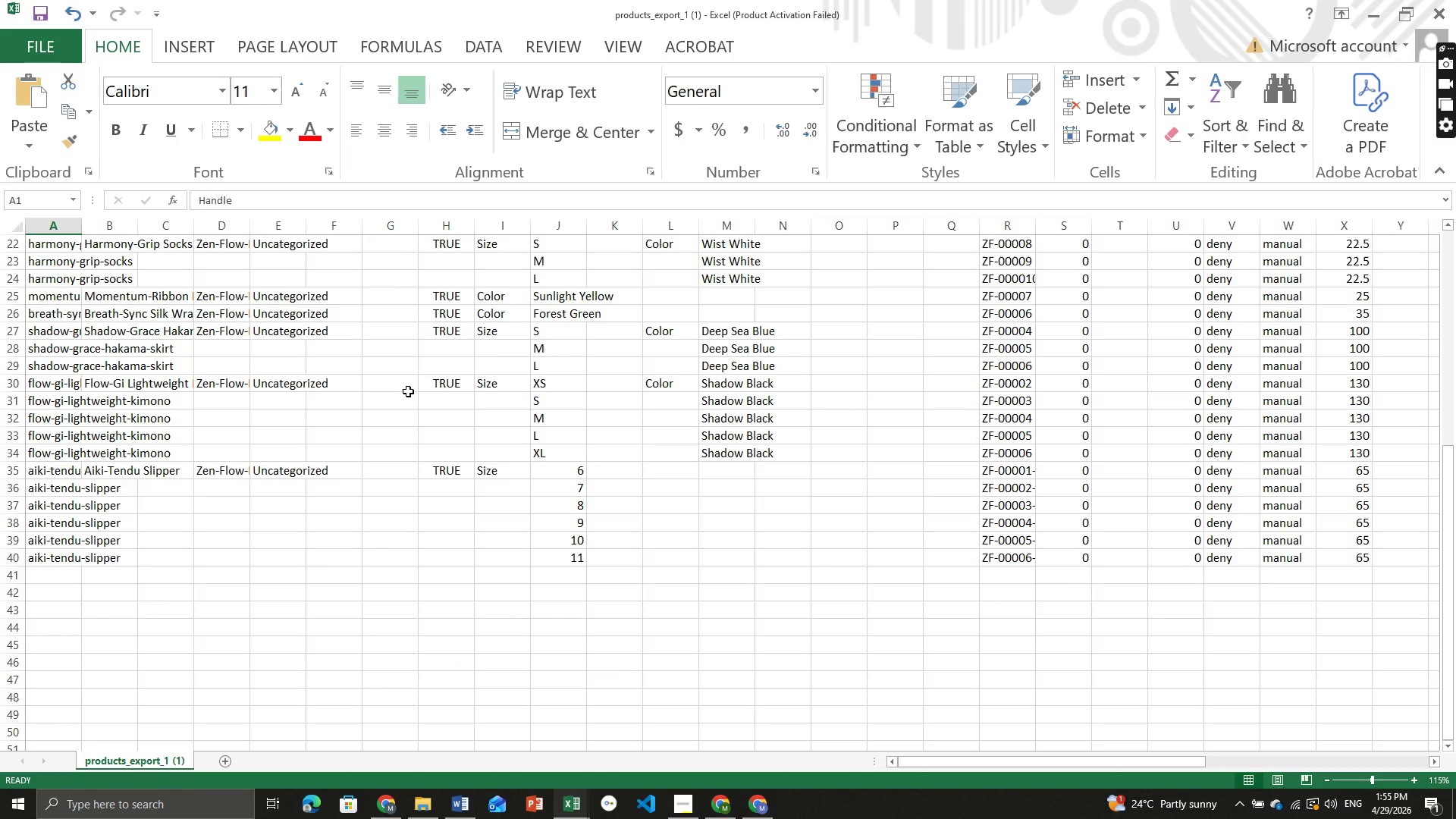 
scroll: coordinate [504, 368], scroll_direction: up, amount: 29.0
 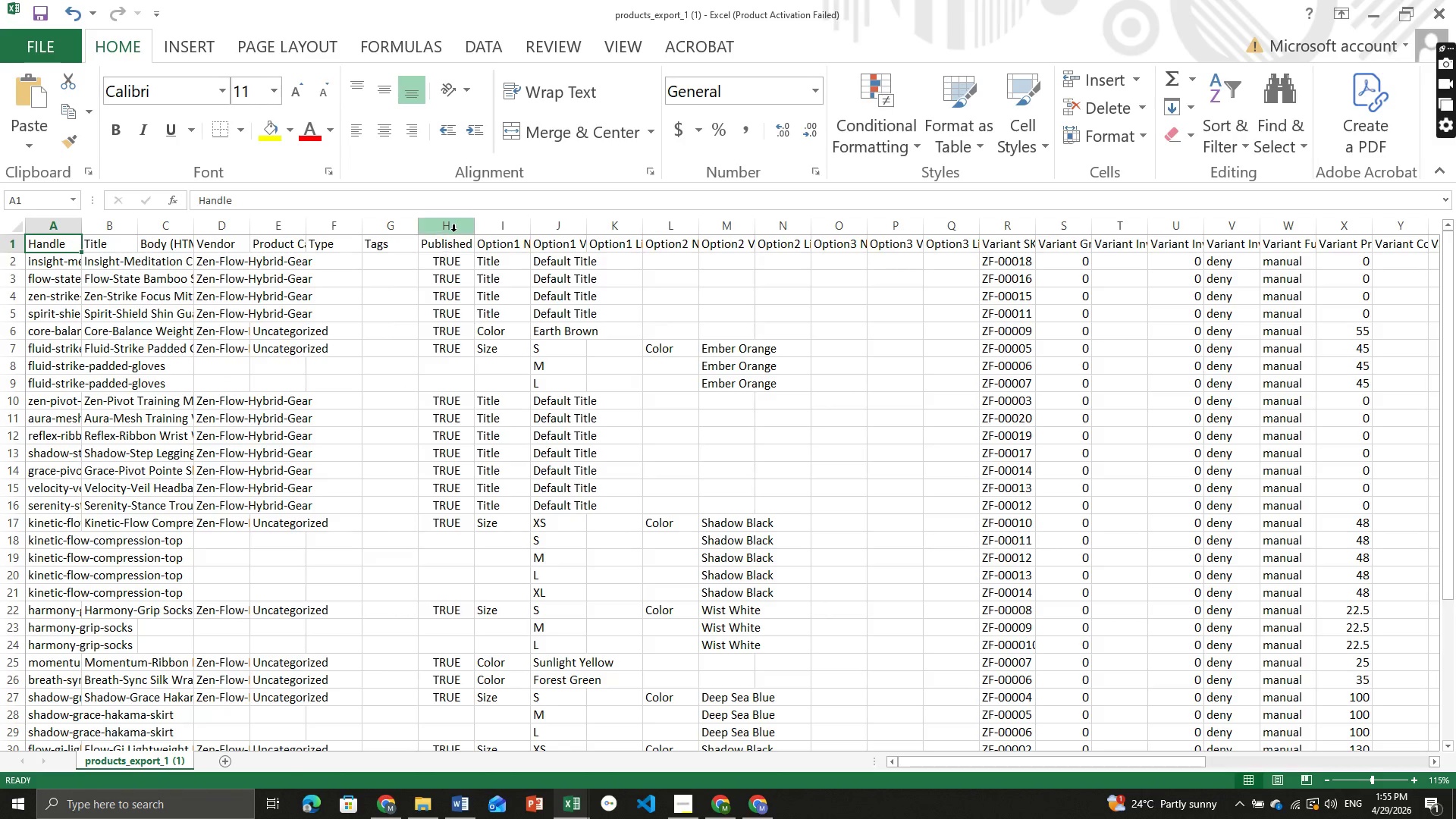 
left_click([455, 228])
 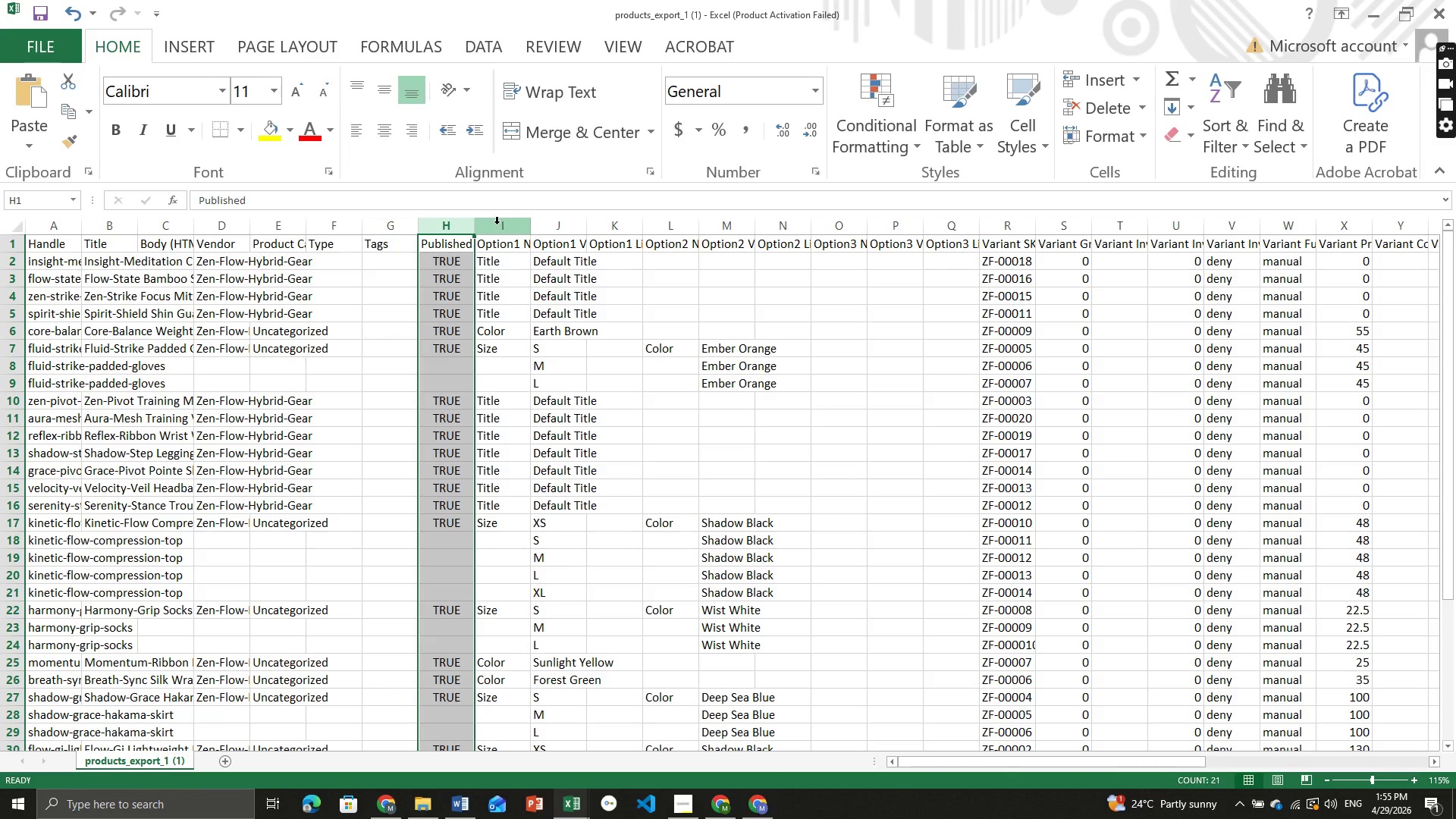 
left_click([509, 228])
 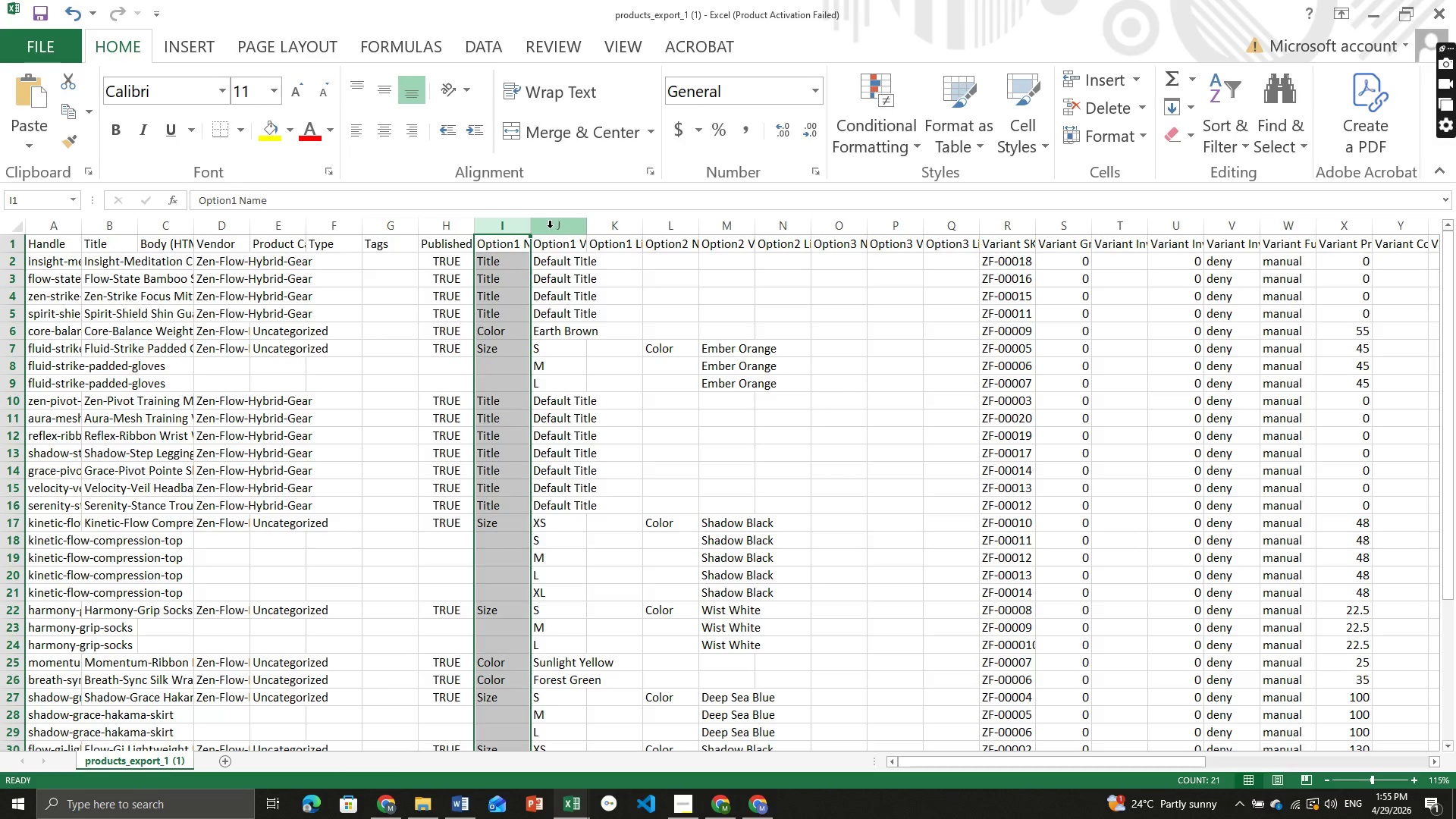 
left_click([550, 228])
 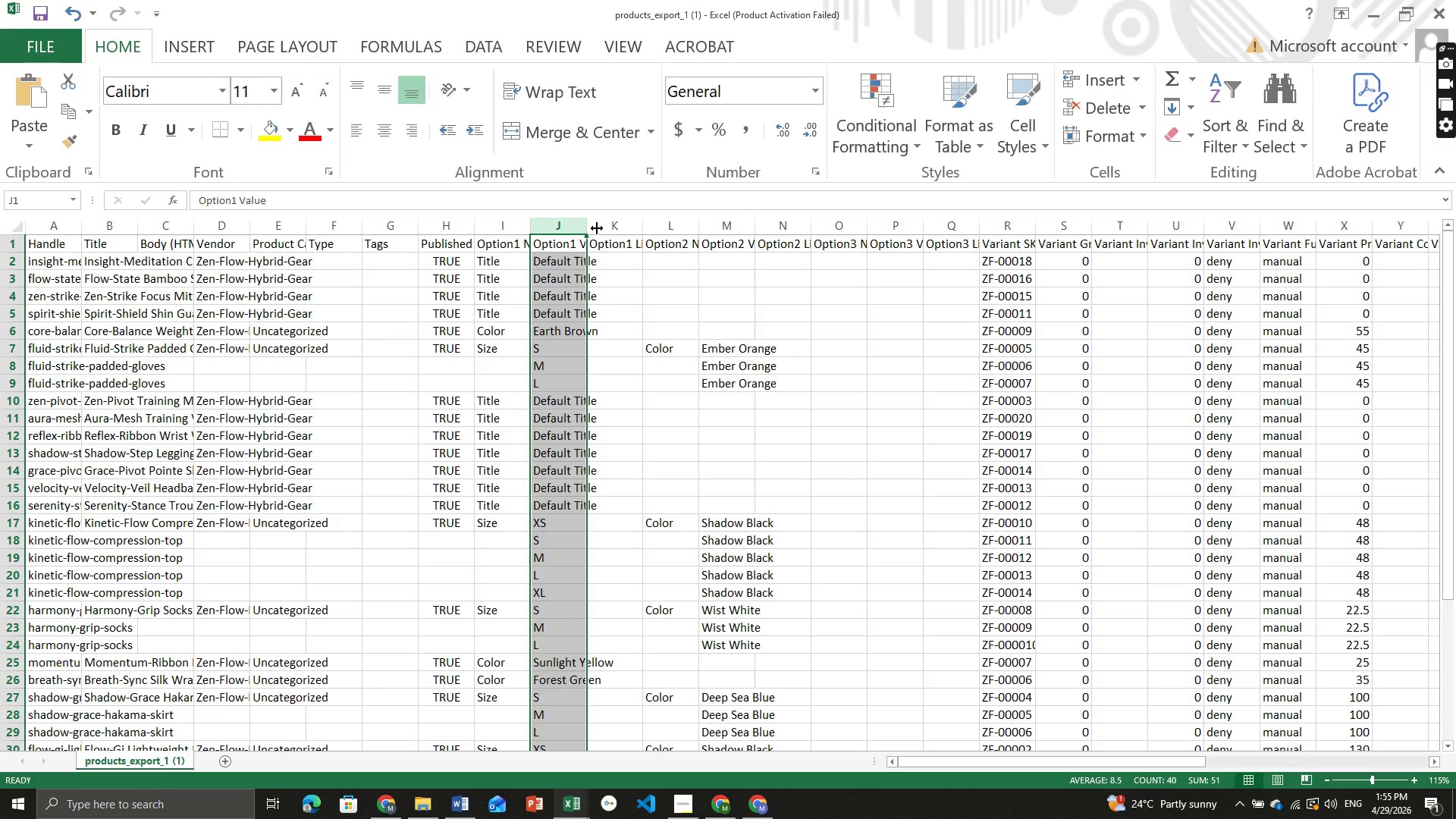 
left_click([597, 228])
 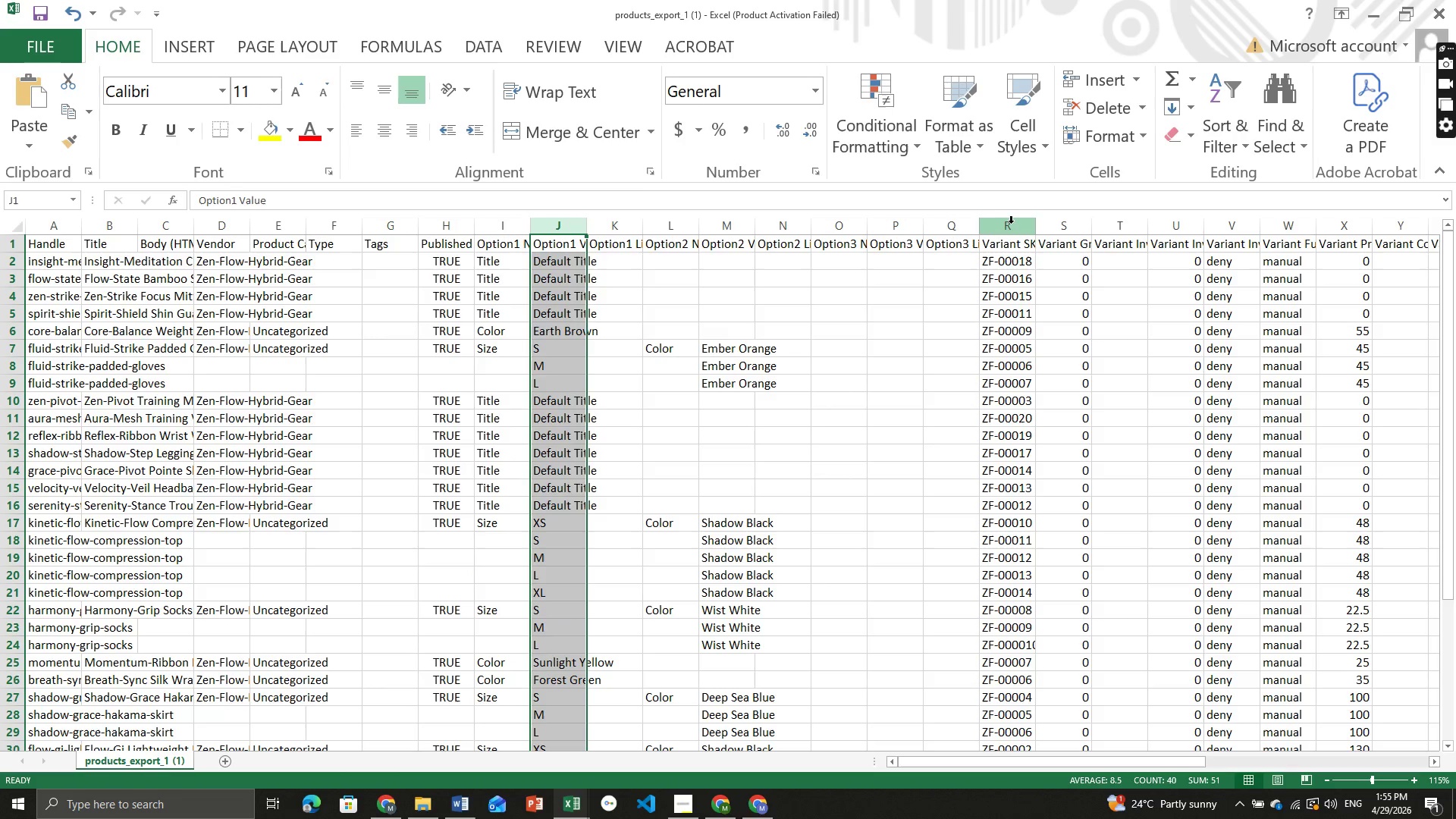 
scroll: coordinate [1012, 224], scroll_direction: down, amount: 10.0
 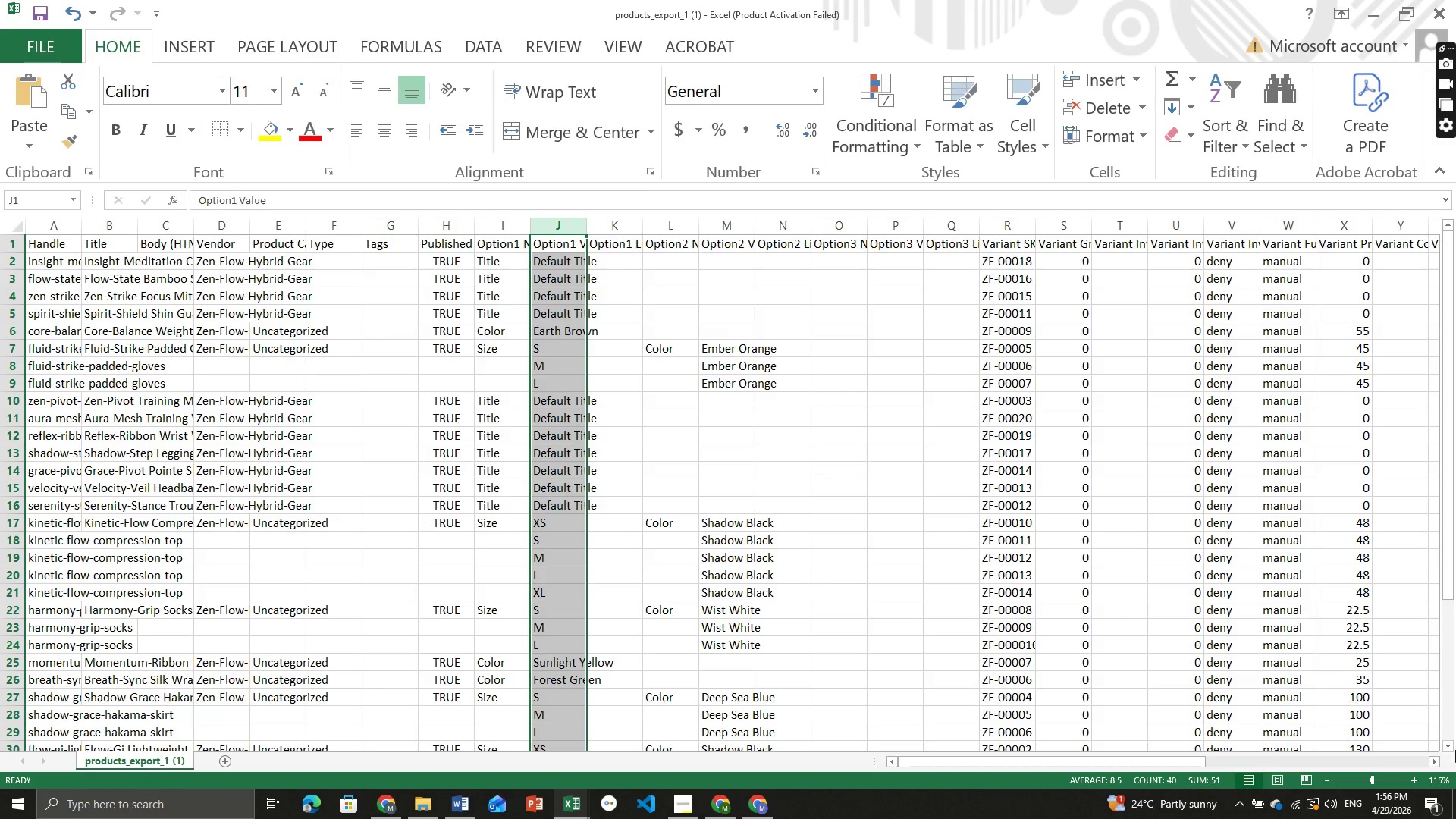 
wait(5.55)
 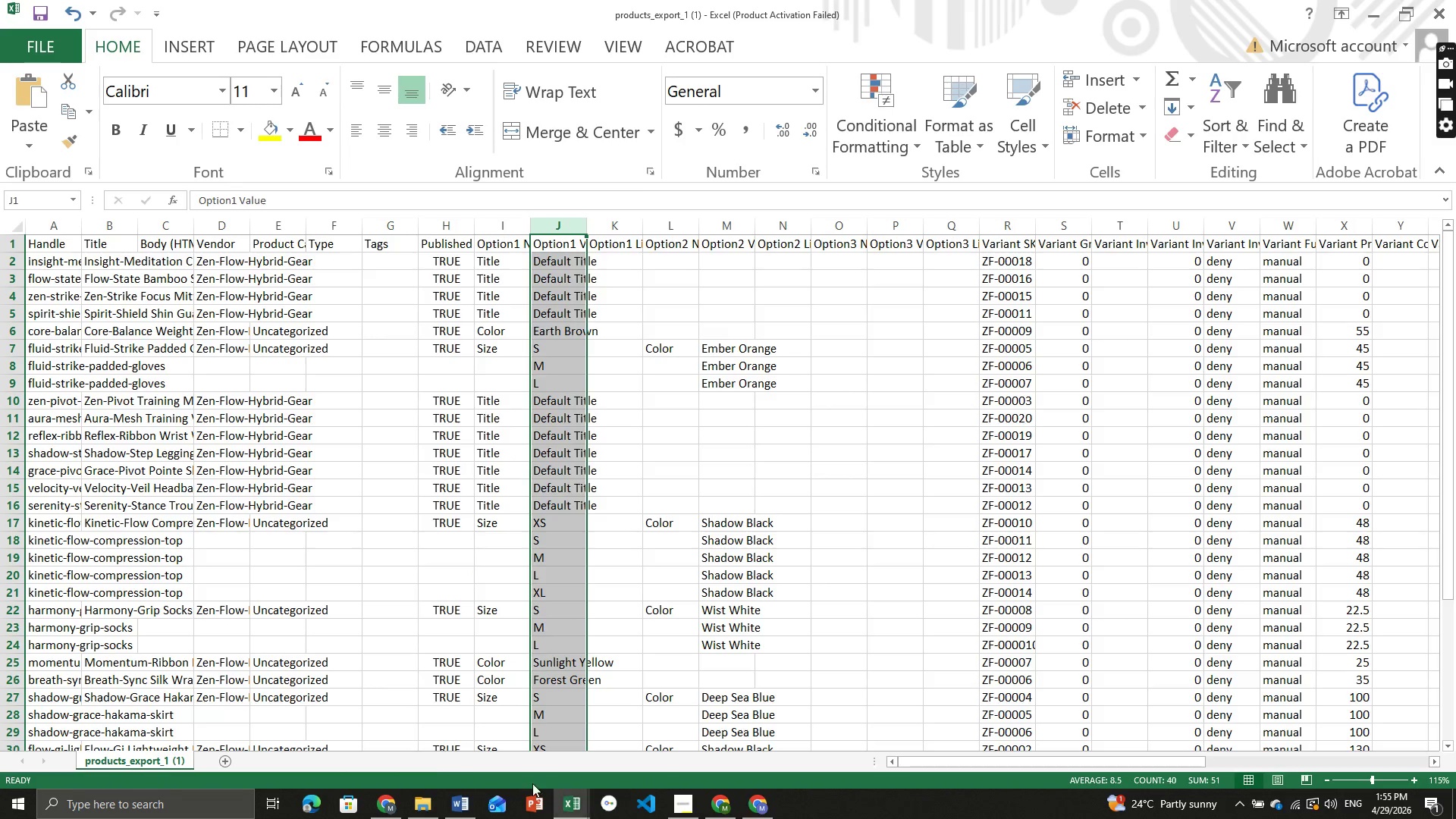 
scroll: coordinate [1374, 657], scroll_direction: down, amount: 12.0
 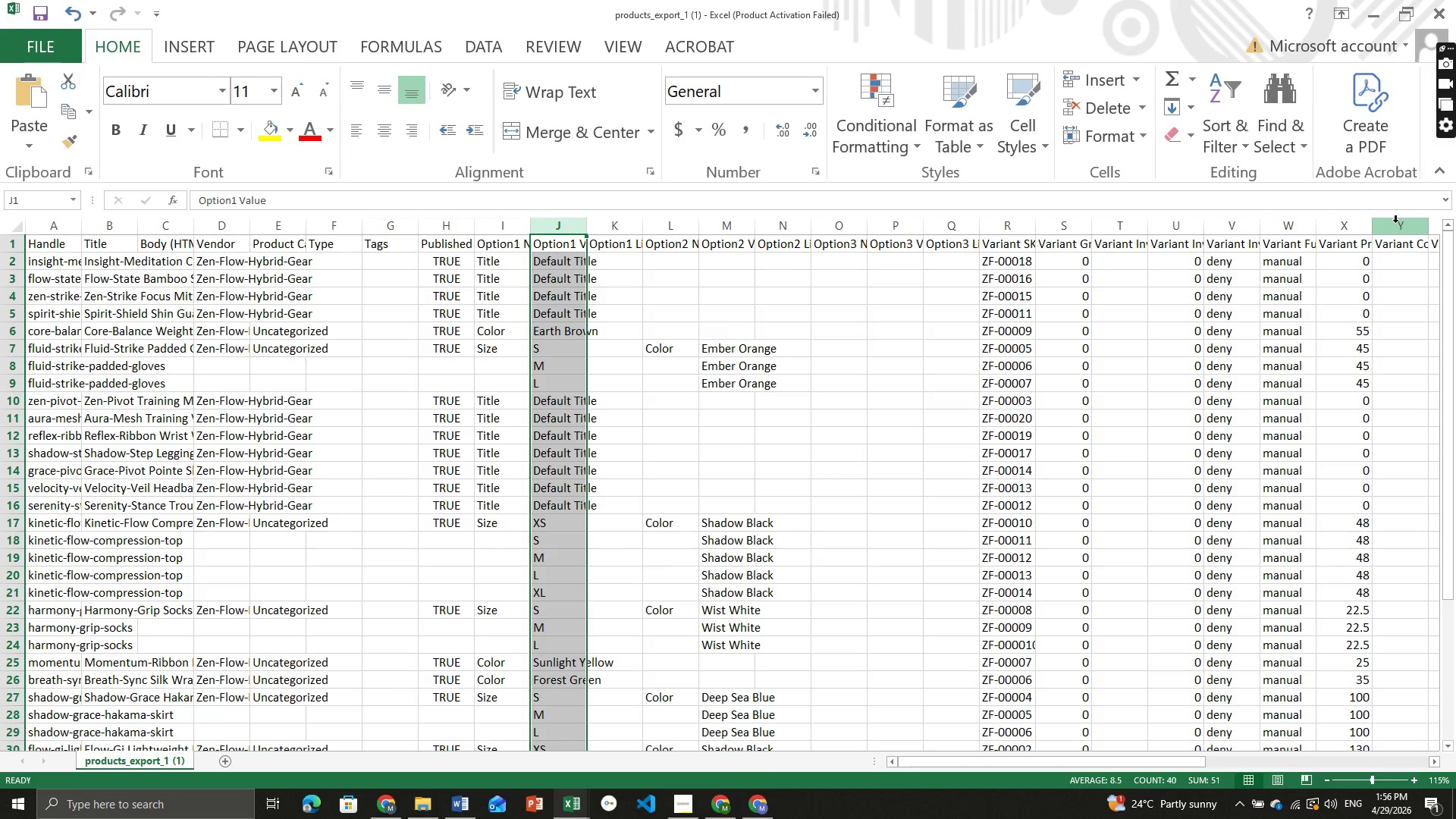 
left_click([1395, 223])
 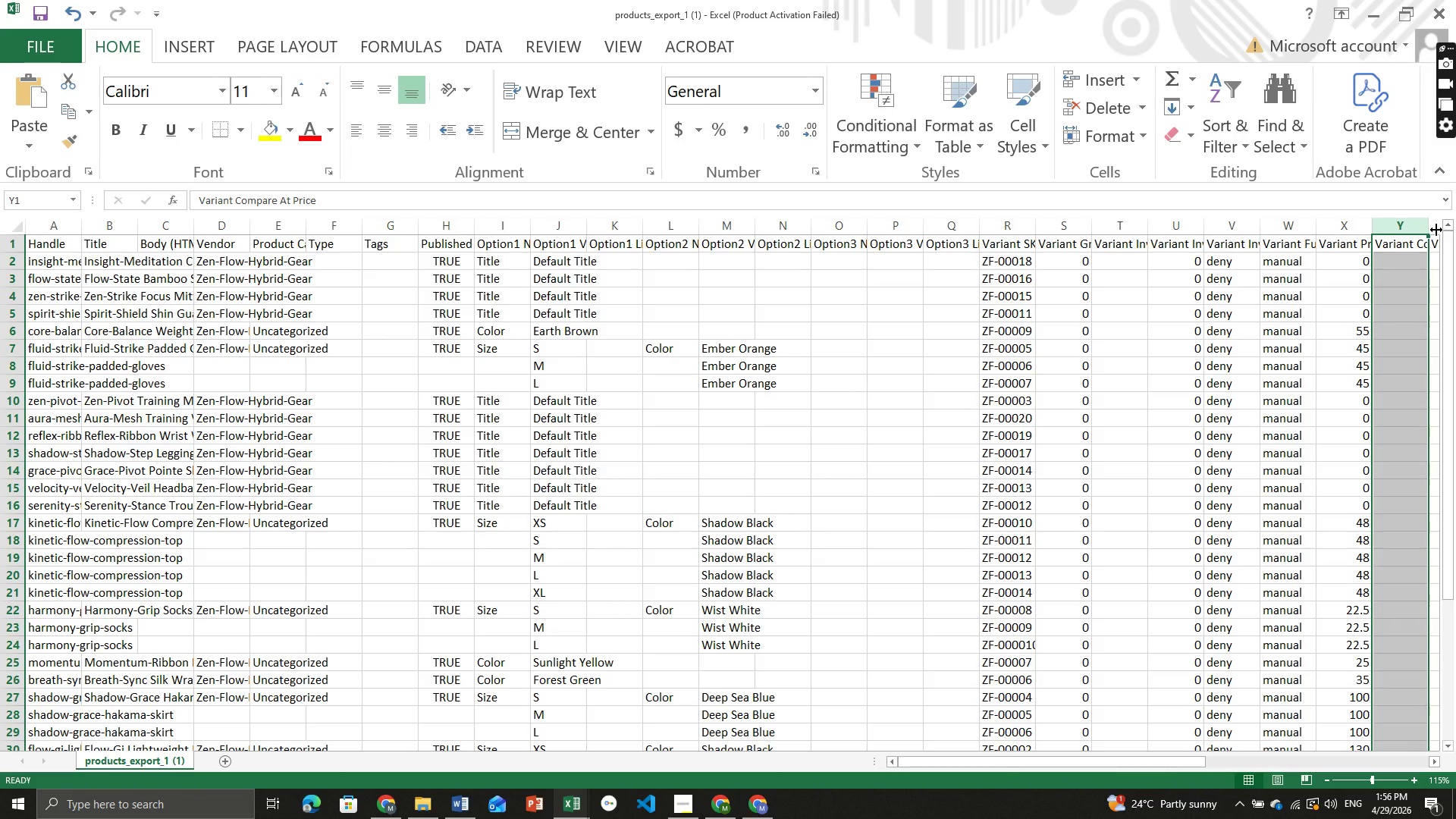 
left_click([1436, 230])
 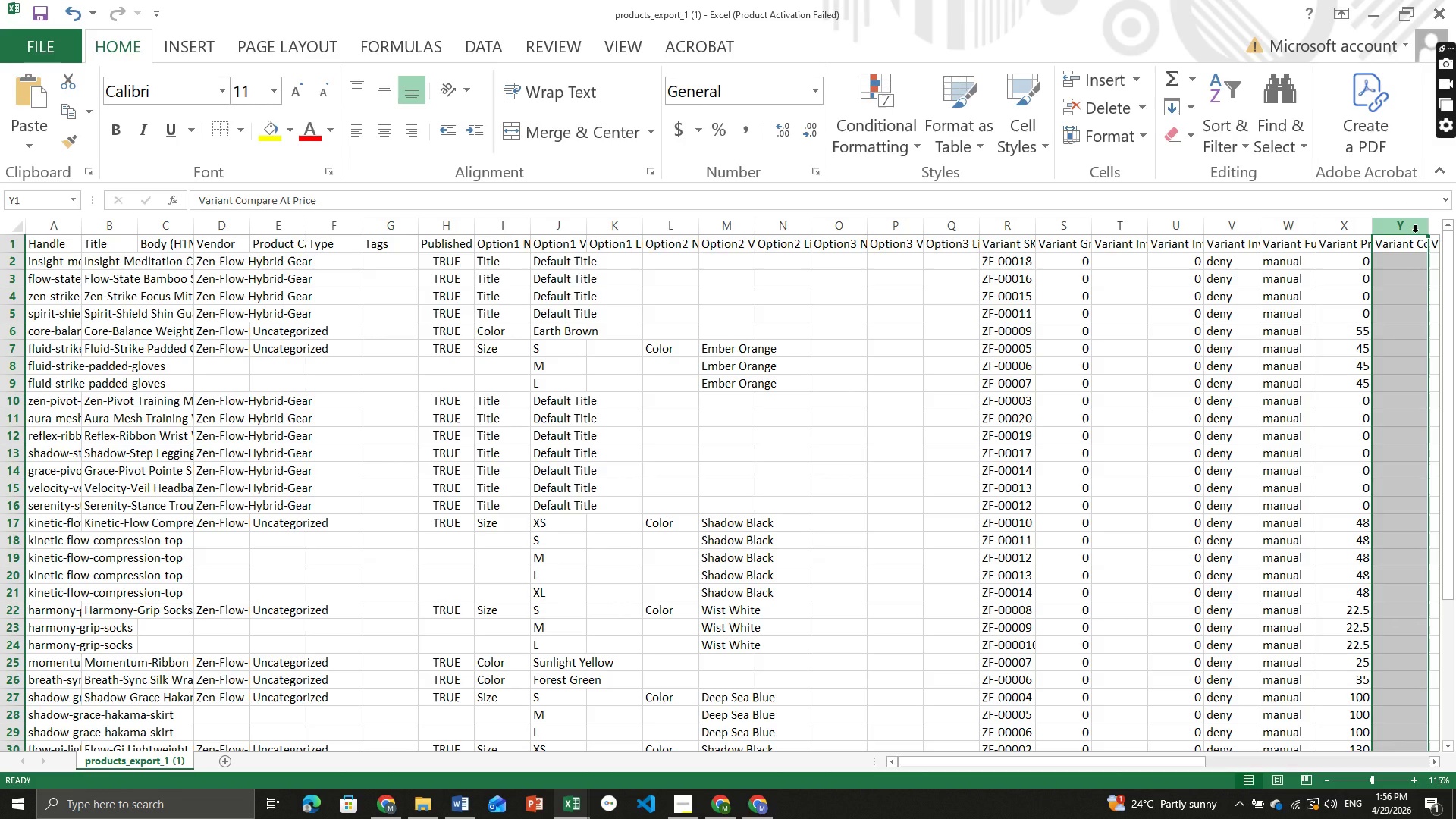 
scroll: coordinate [1335, 322], scroll_direction: down, amount: 20.0
 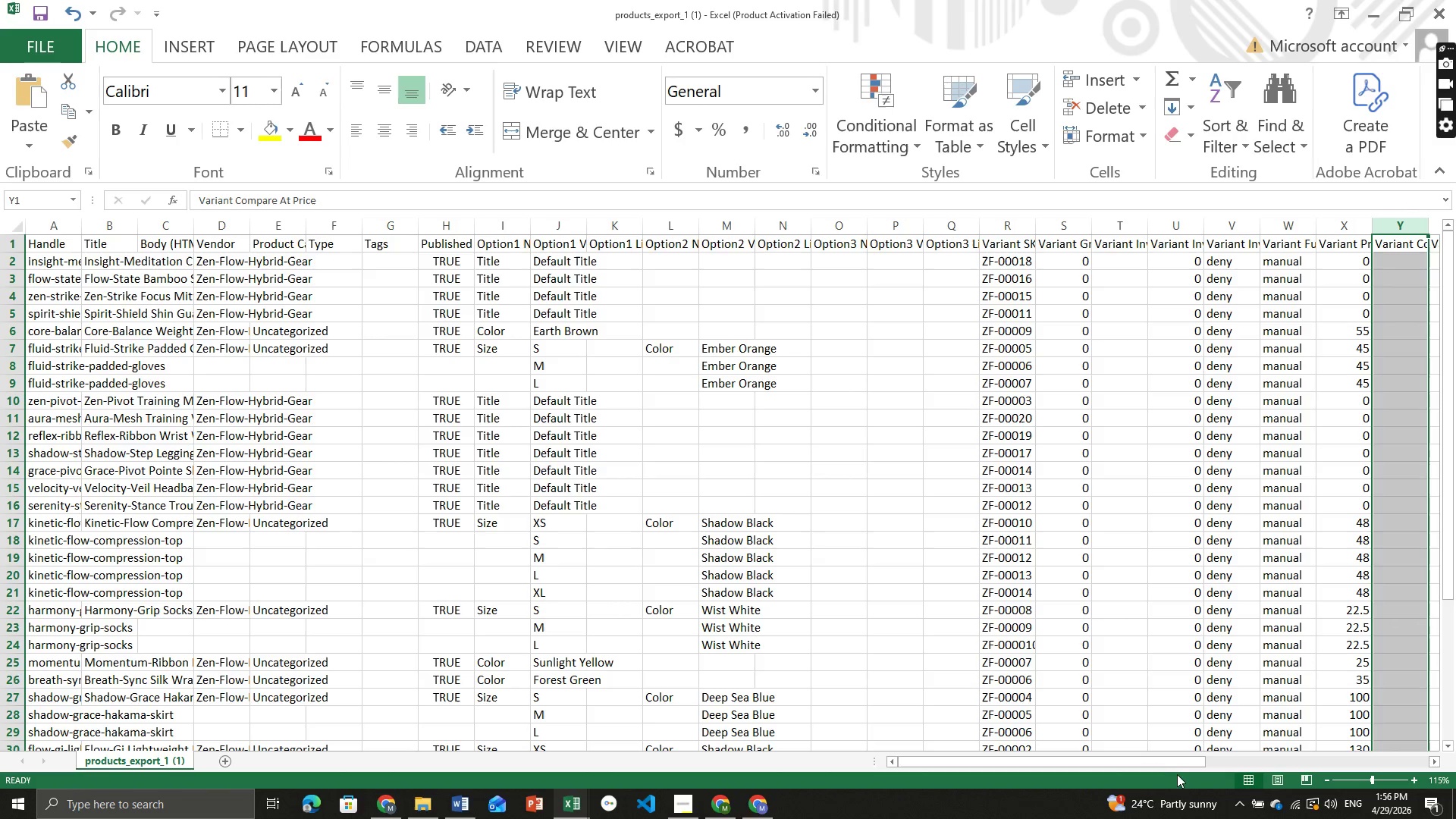 
left_click_drag(start_coordinate=[1151, 783], to_coordinate=[1254, 770])
 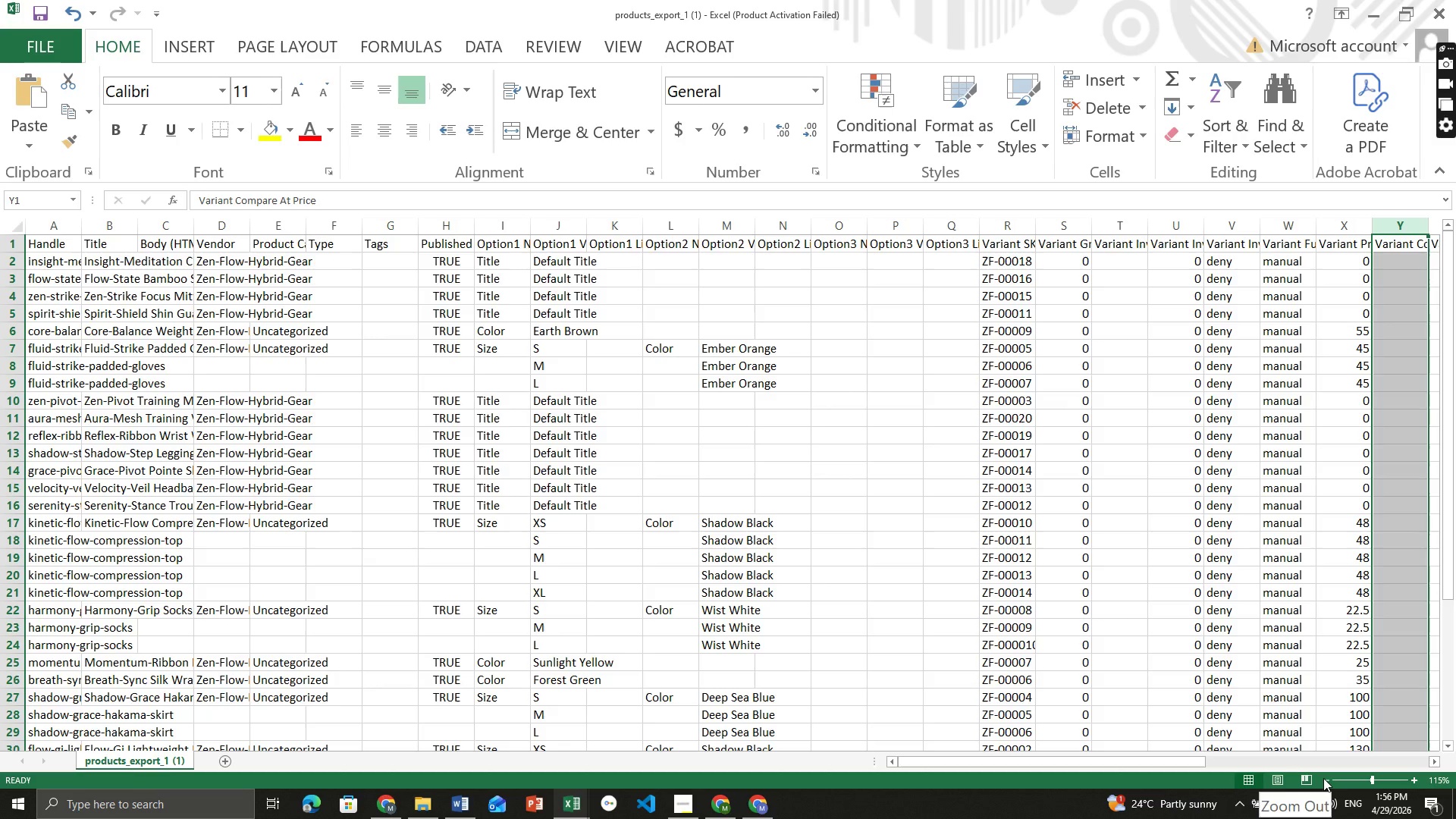 
left_click([1323, 778])
 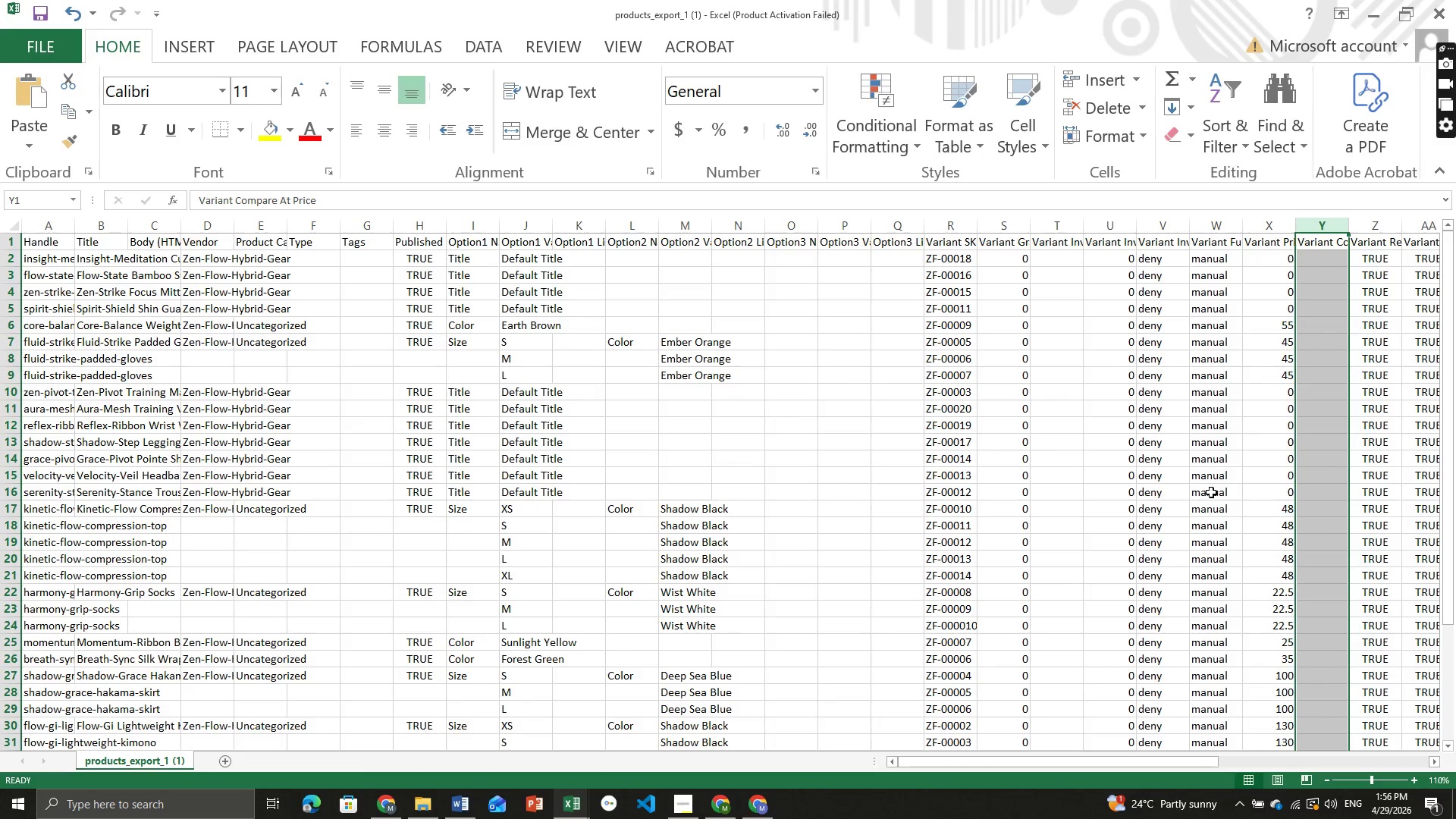 
scroll: coordinate [1211, 492], scroll_direction: down, amount: 13.0
 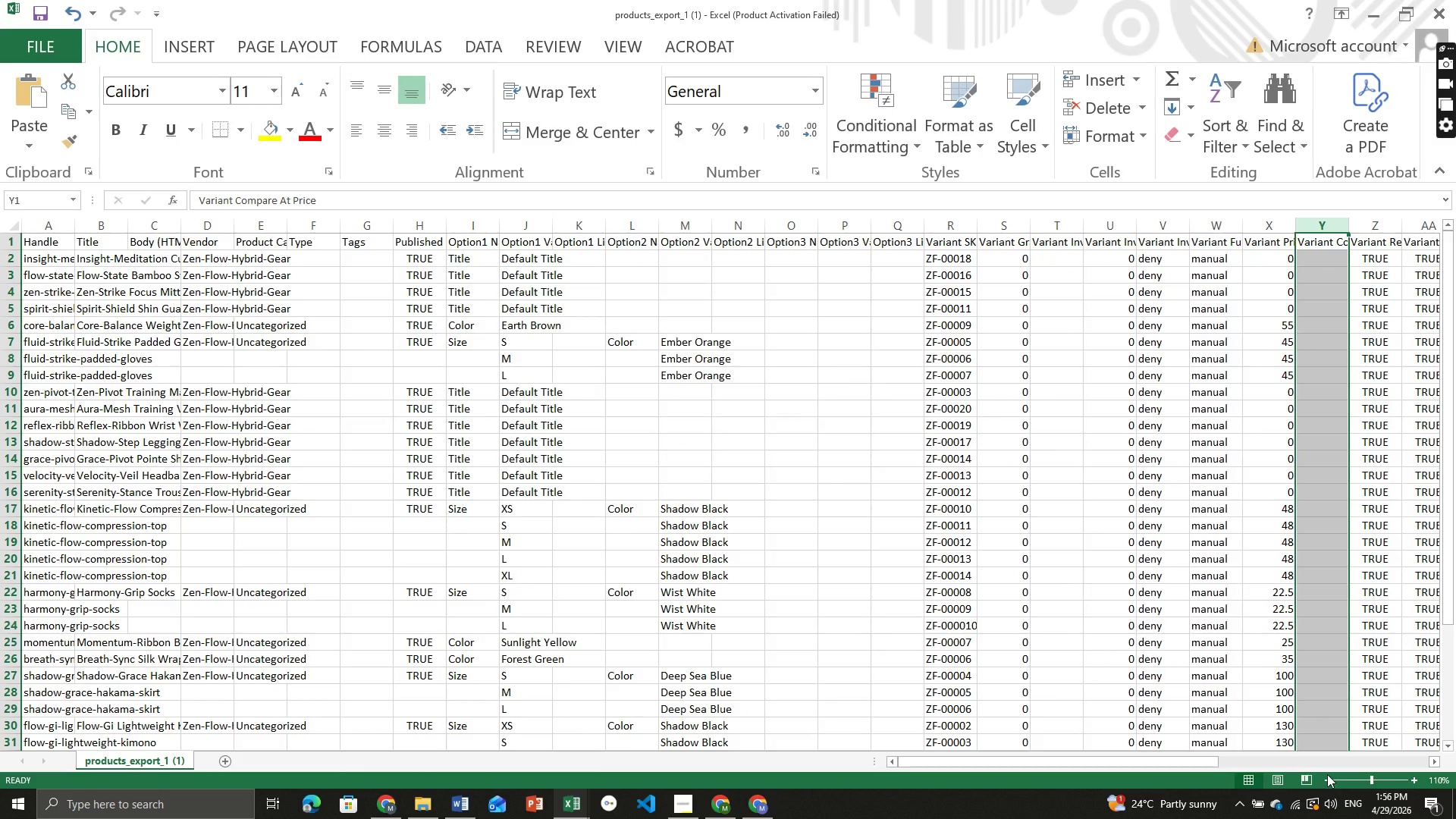 
left_click([1327, 774])
 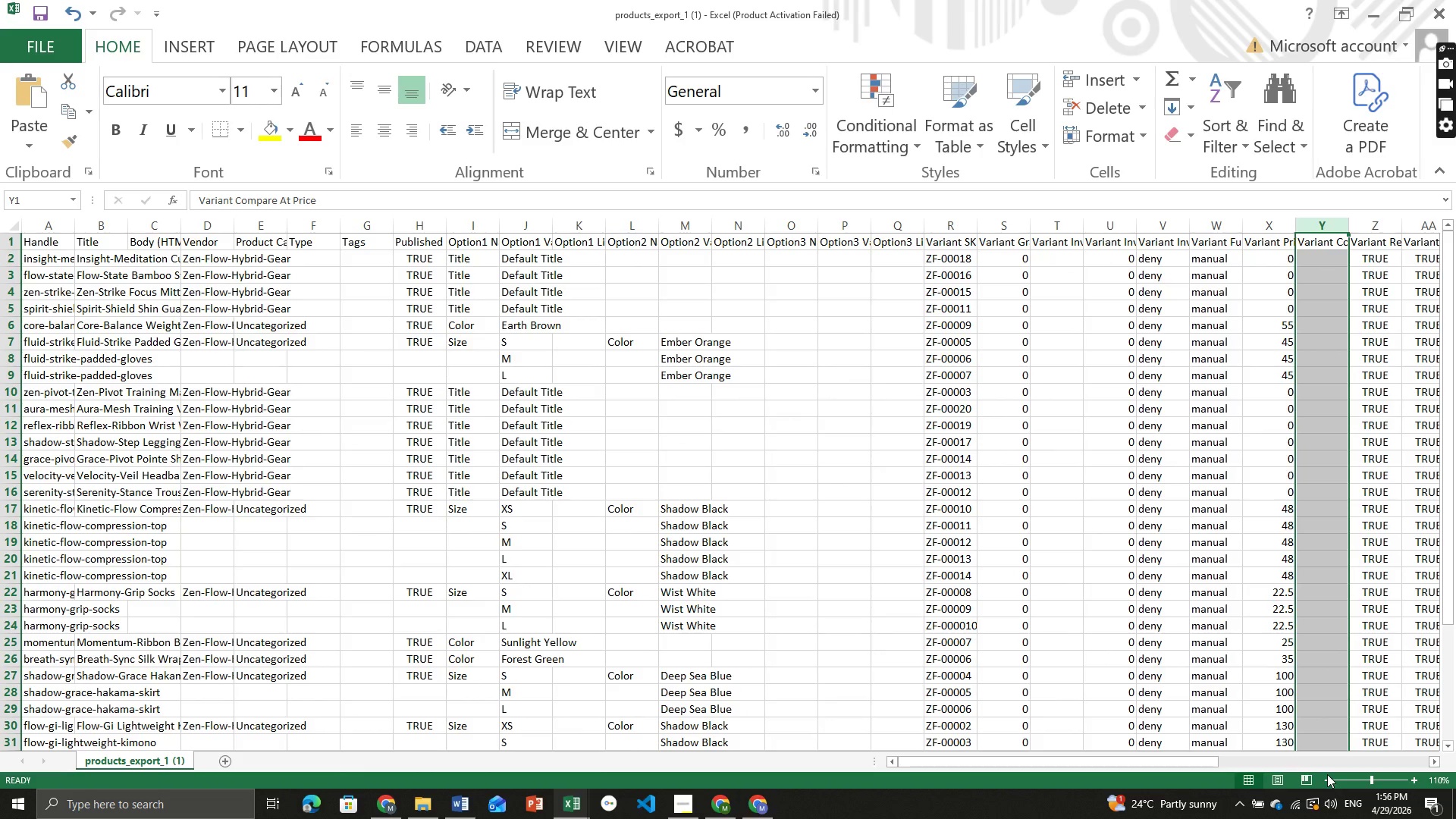 
left_click([1327, 782])
 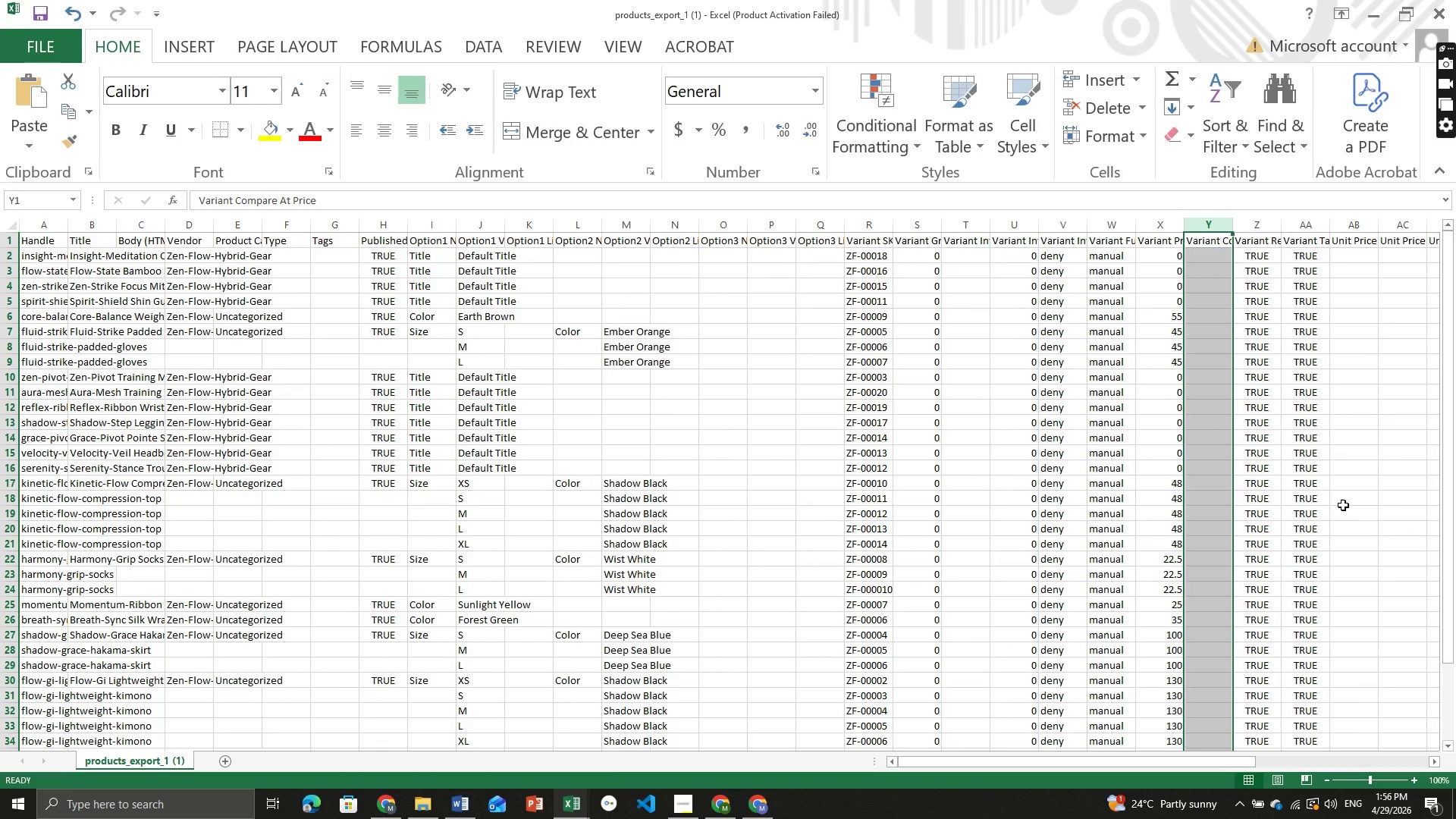 
scroll: coordinate [1343, 505], scroll_direction: down, amount: 12.0
 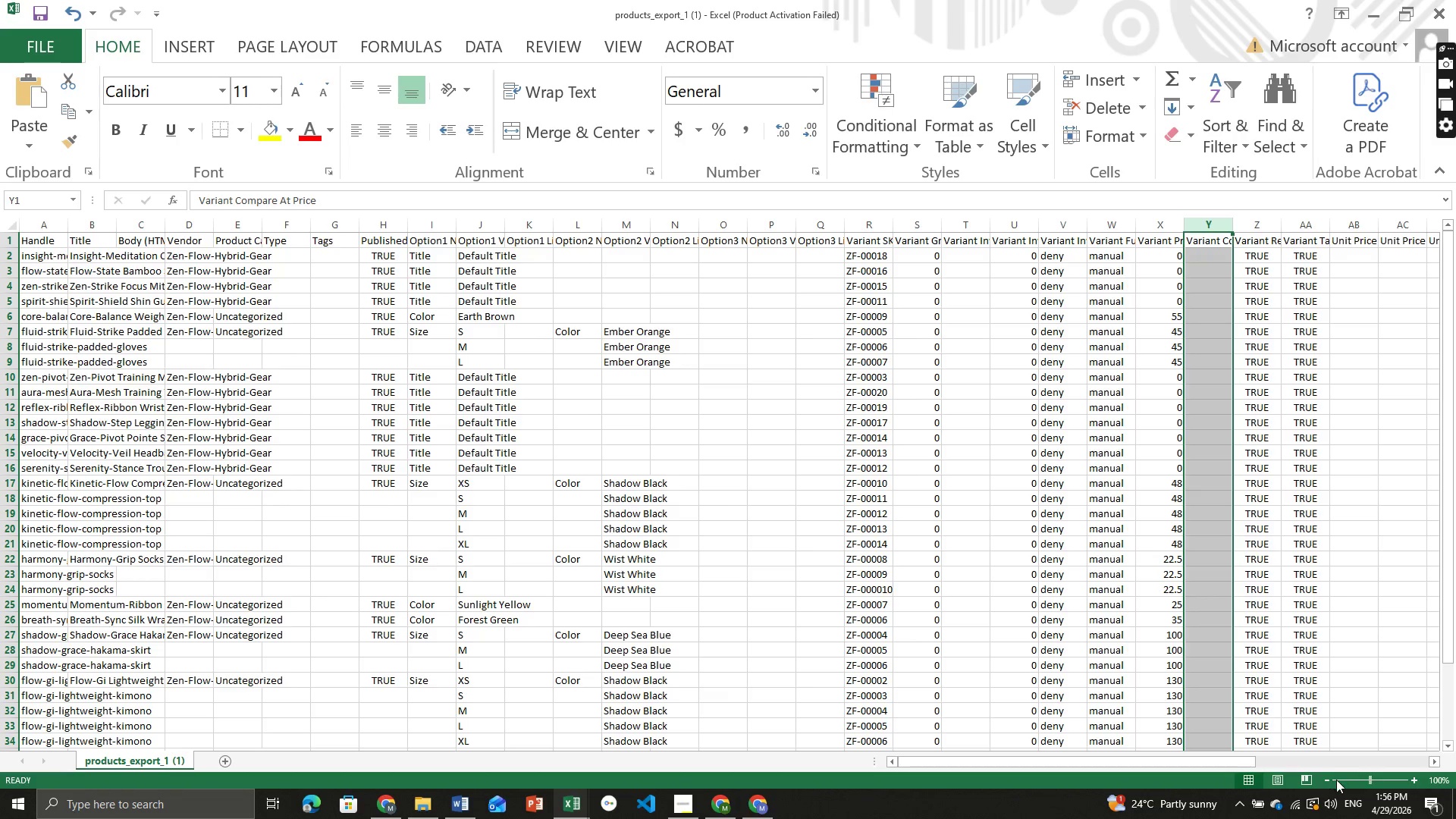 
left_click([1329, 780])
 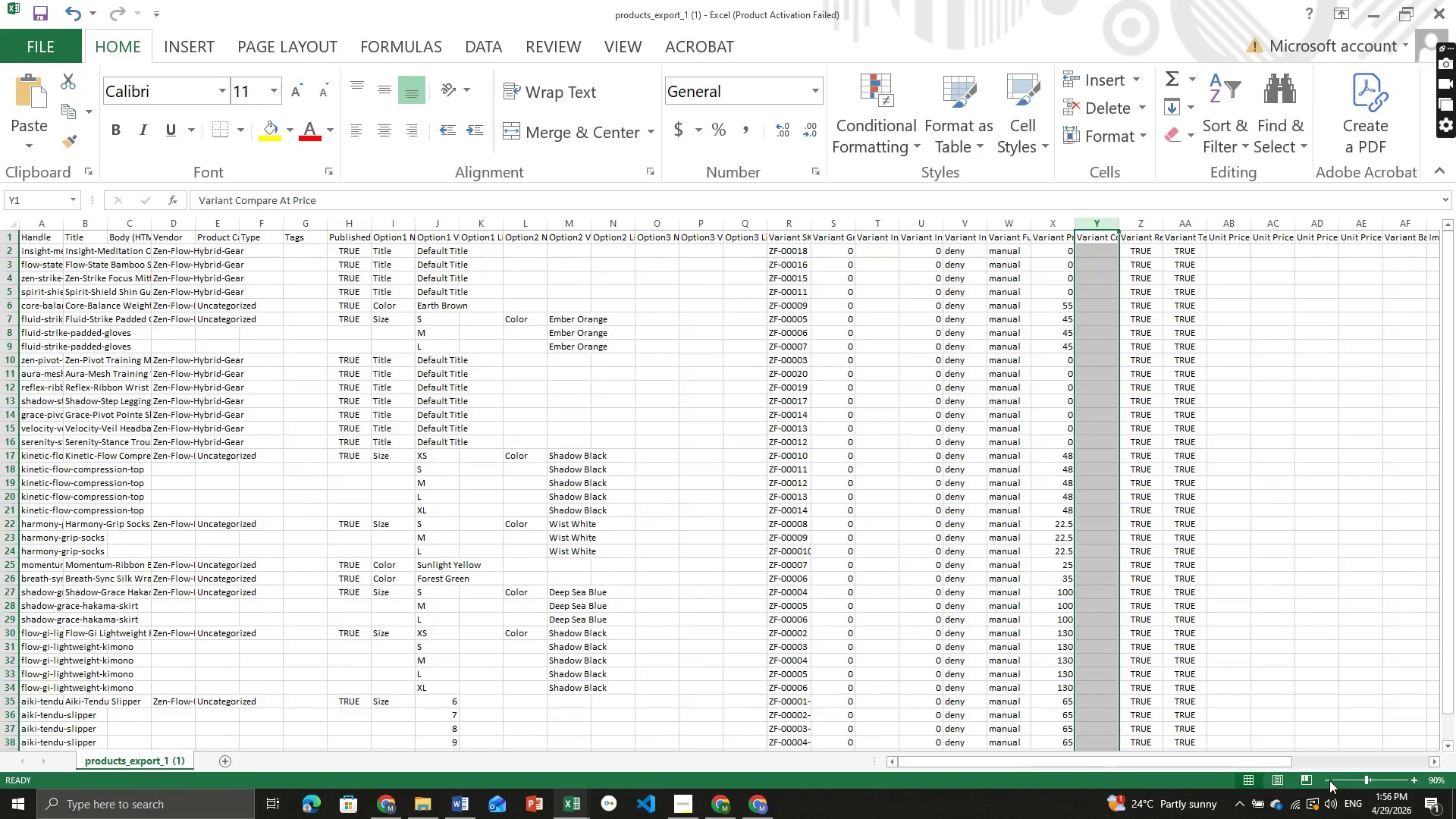 
left_click([1329, 780])
 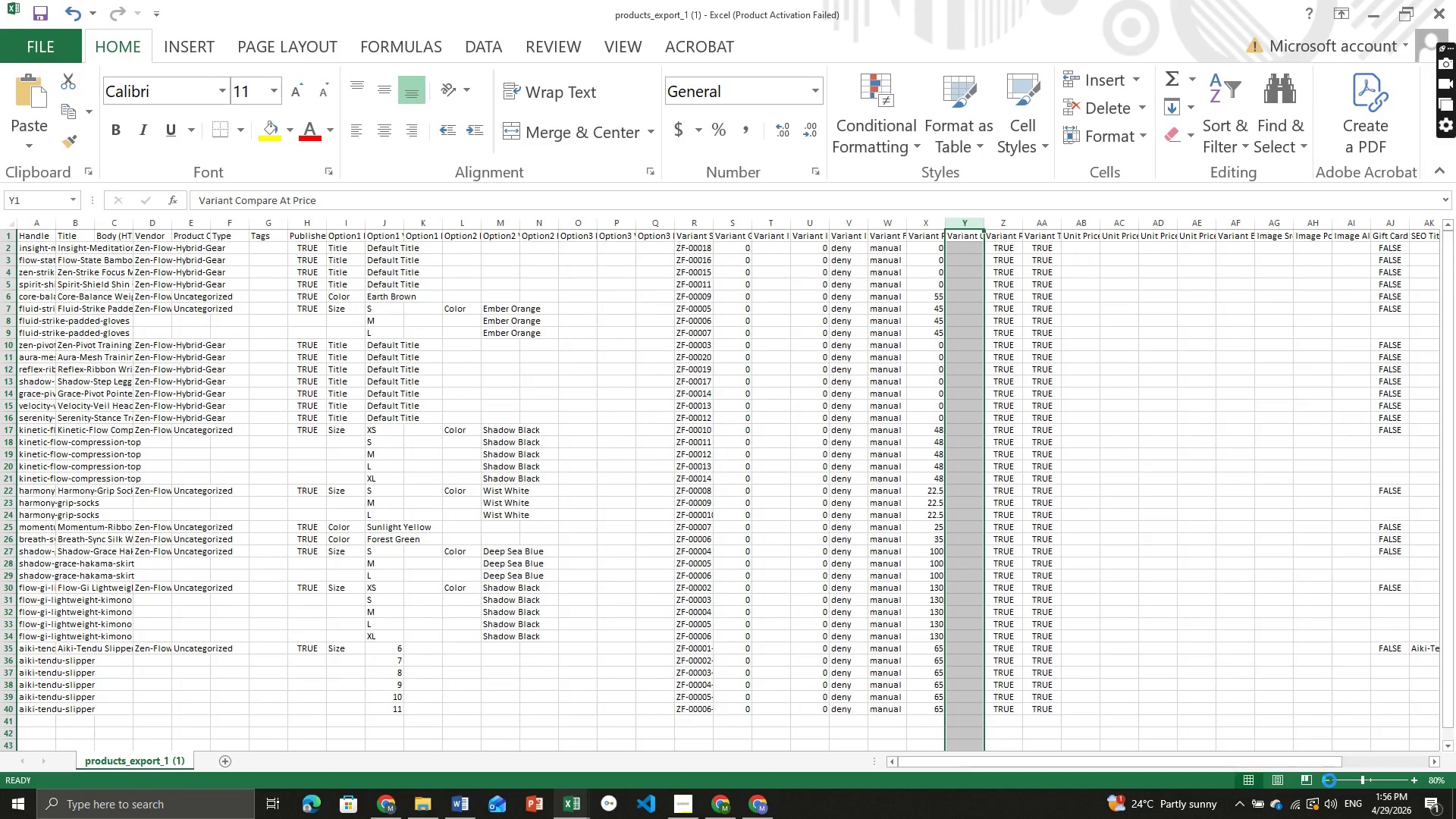 
left_click([1329, 780])
 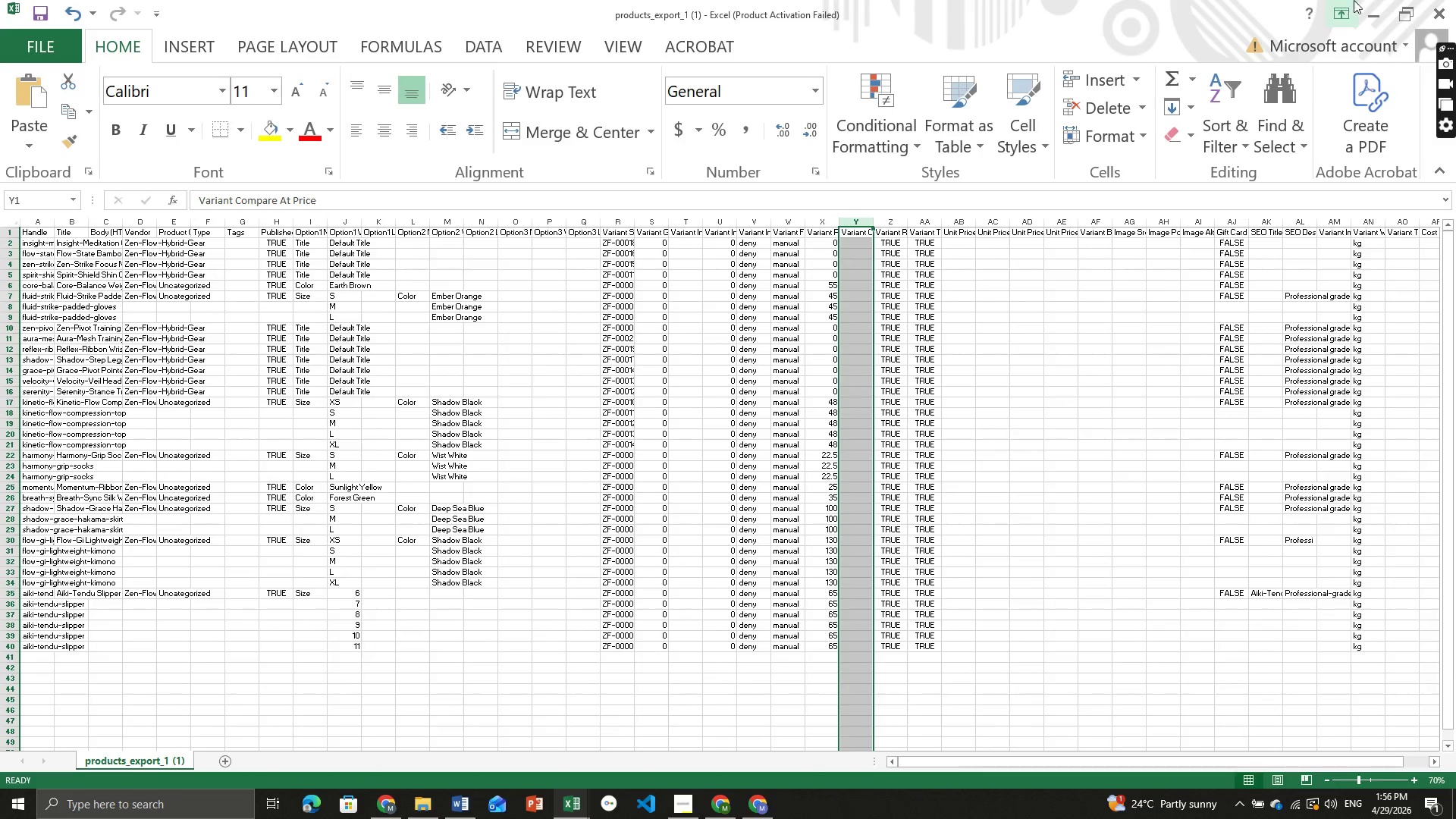 
left_click([1373, 1])
 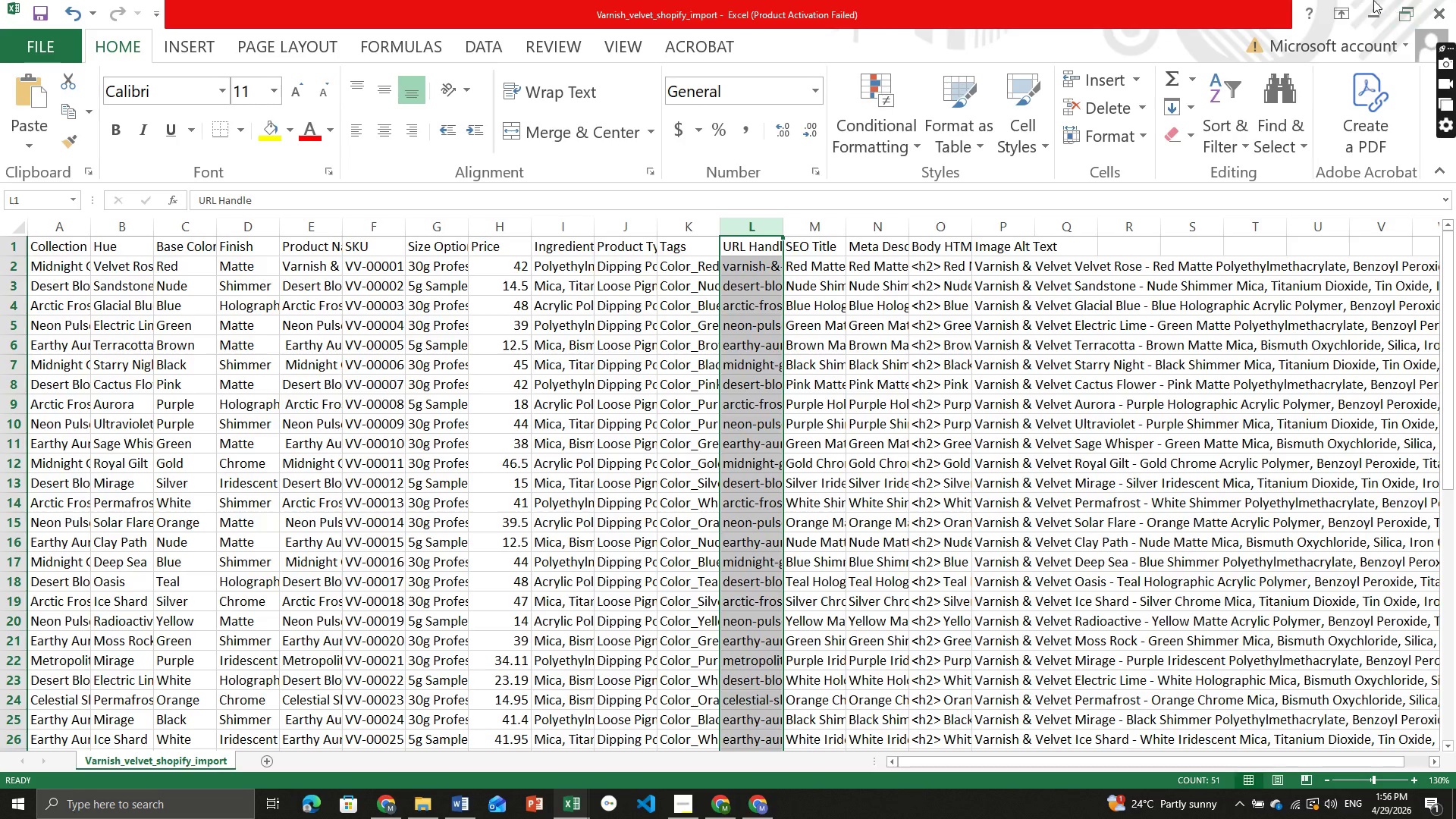 
left_click([1368, 0])
 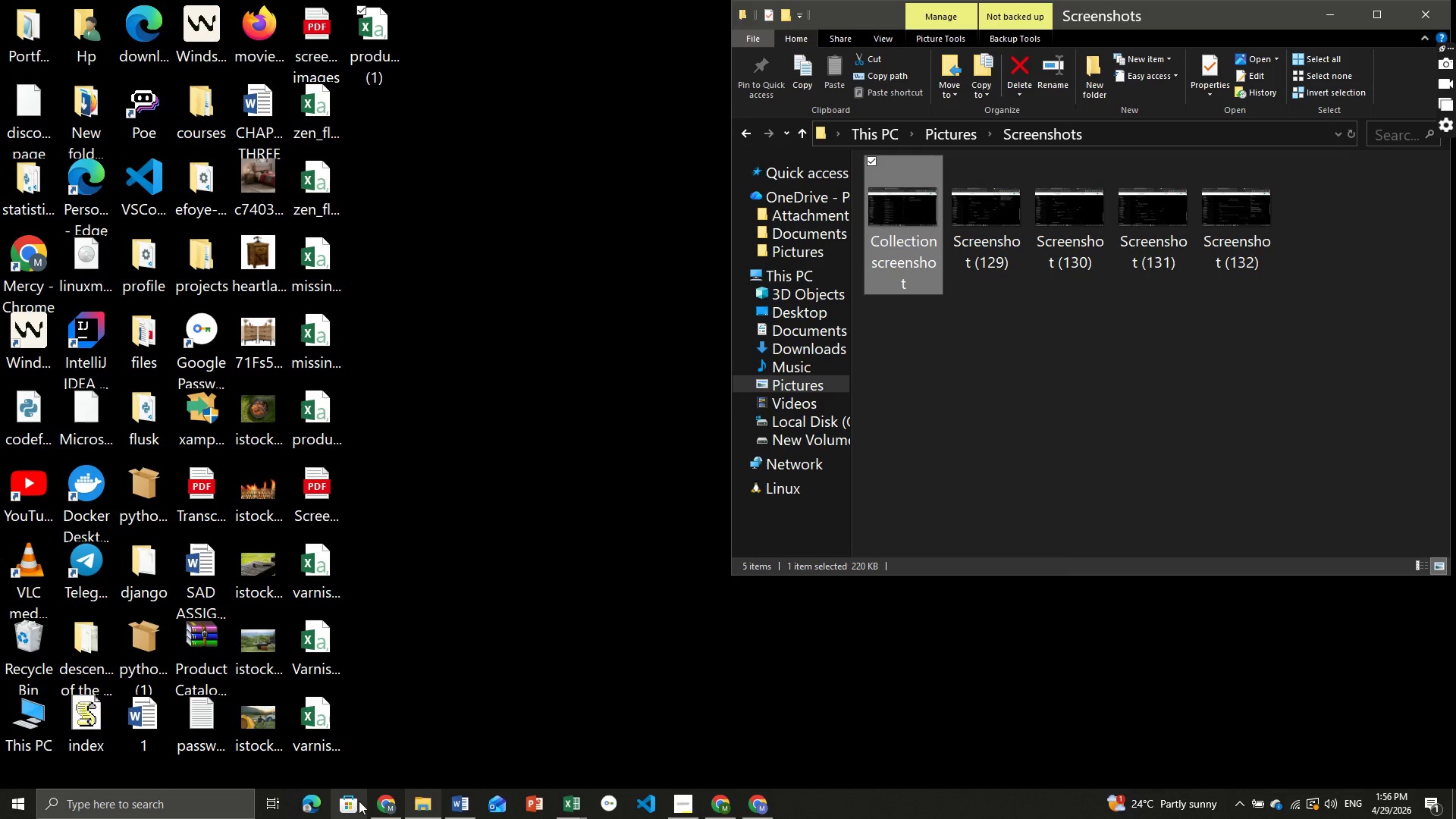 
left_click([379, 806])
 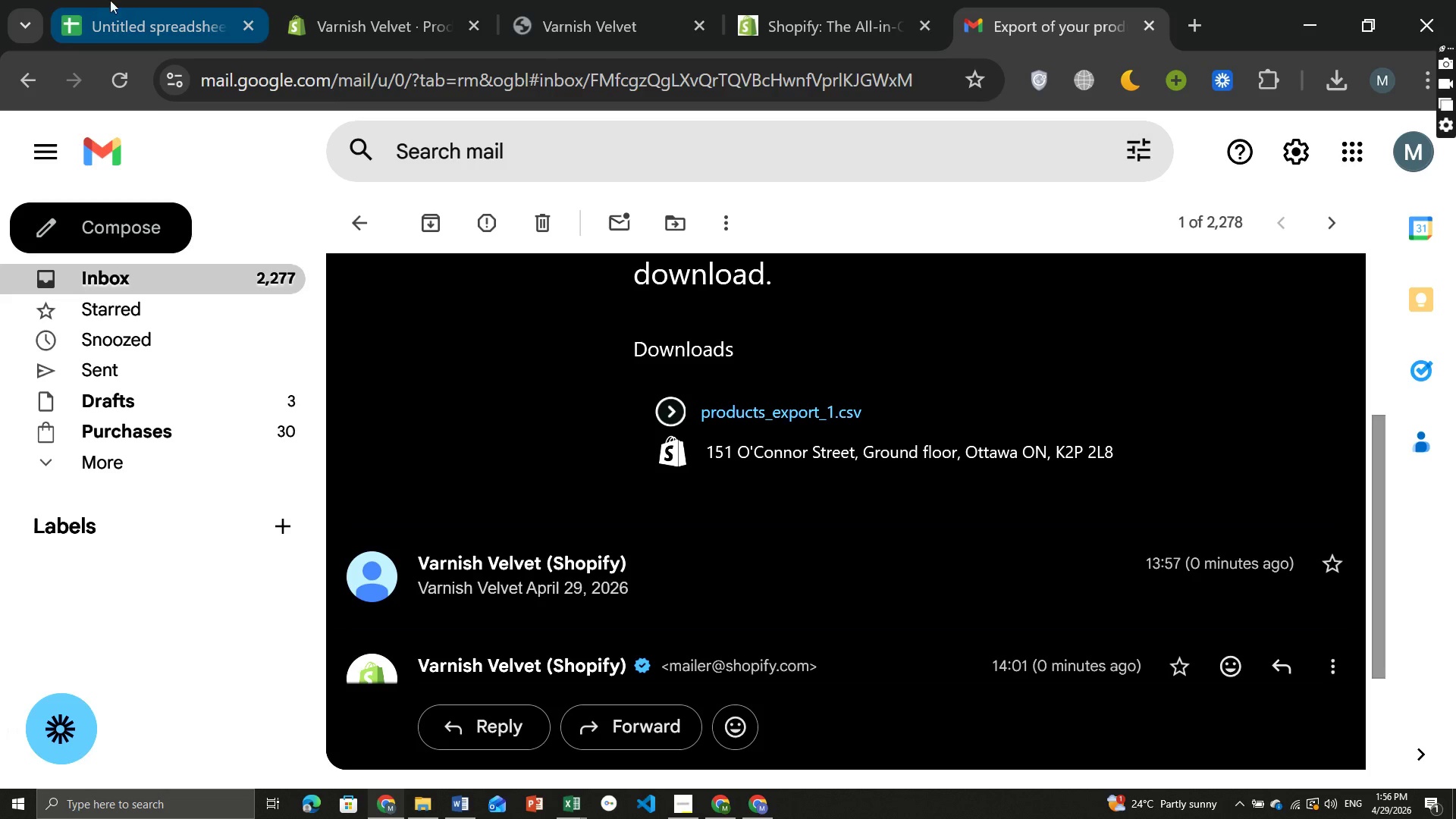 
left_click([120, 0])
 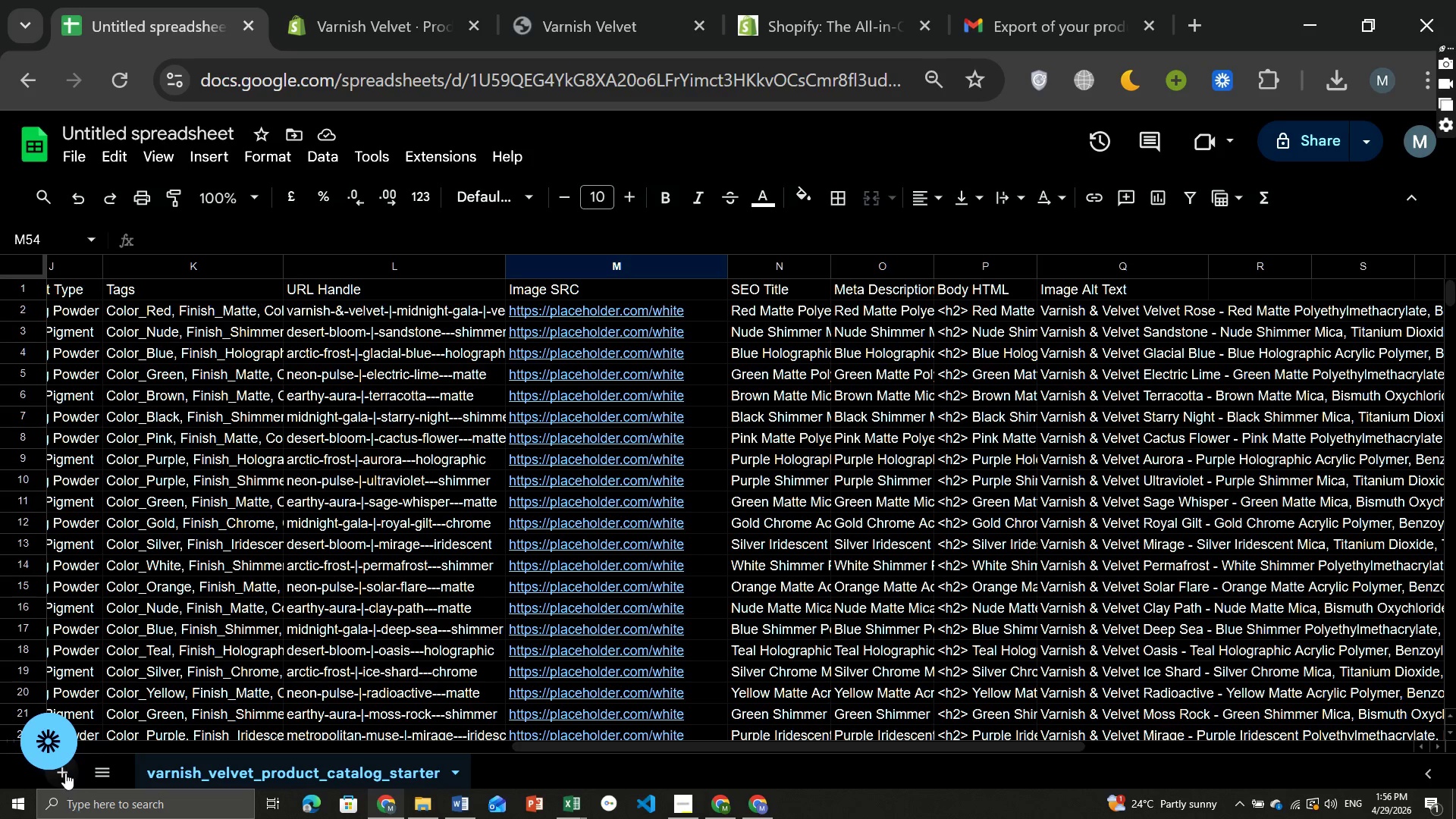 
left_click([64, 772])
 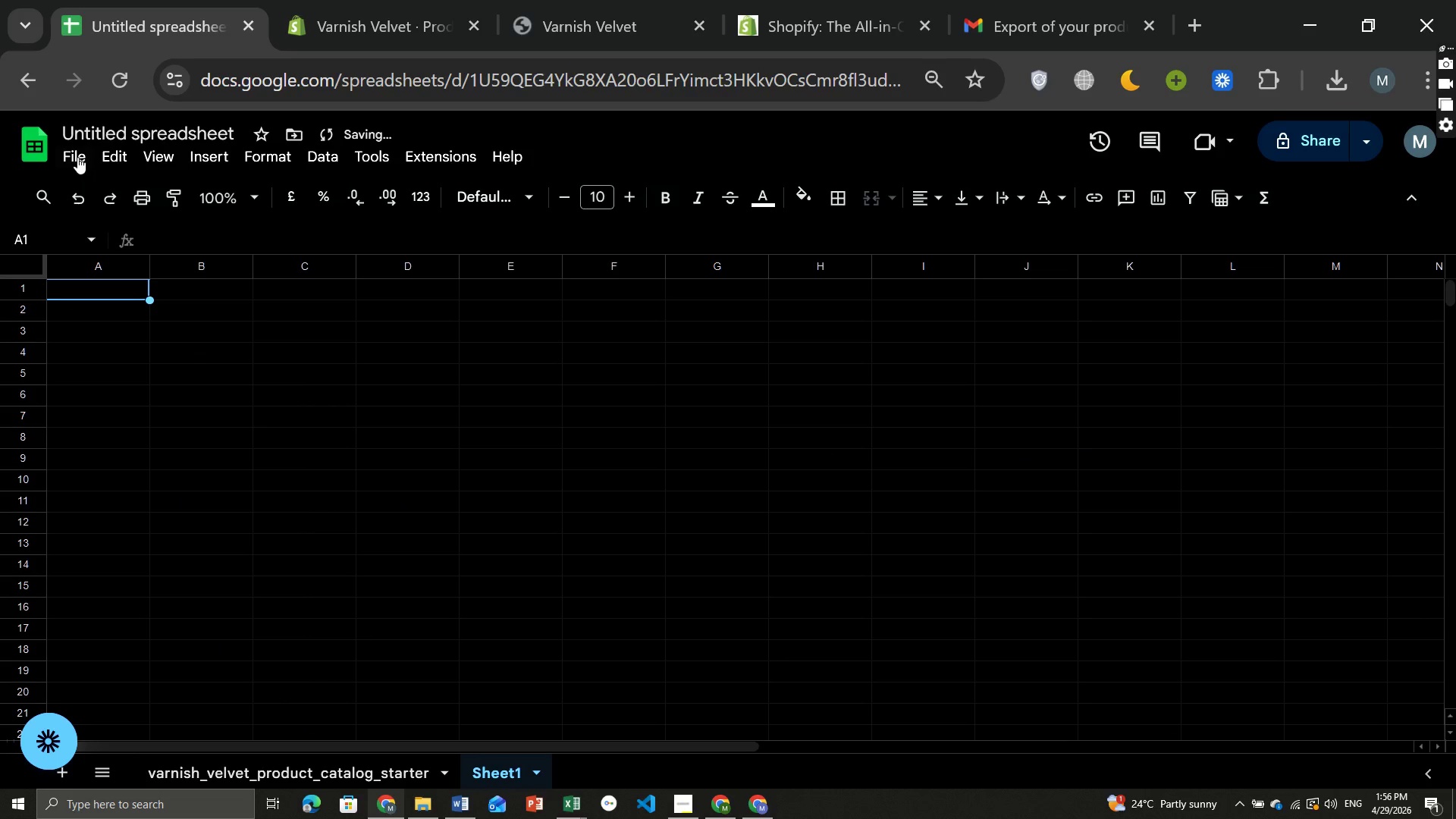 
left_click([77, 157])
 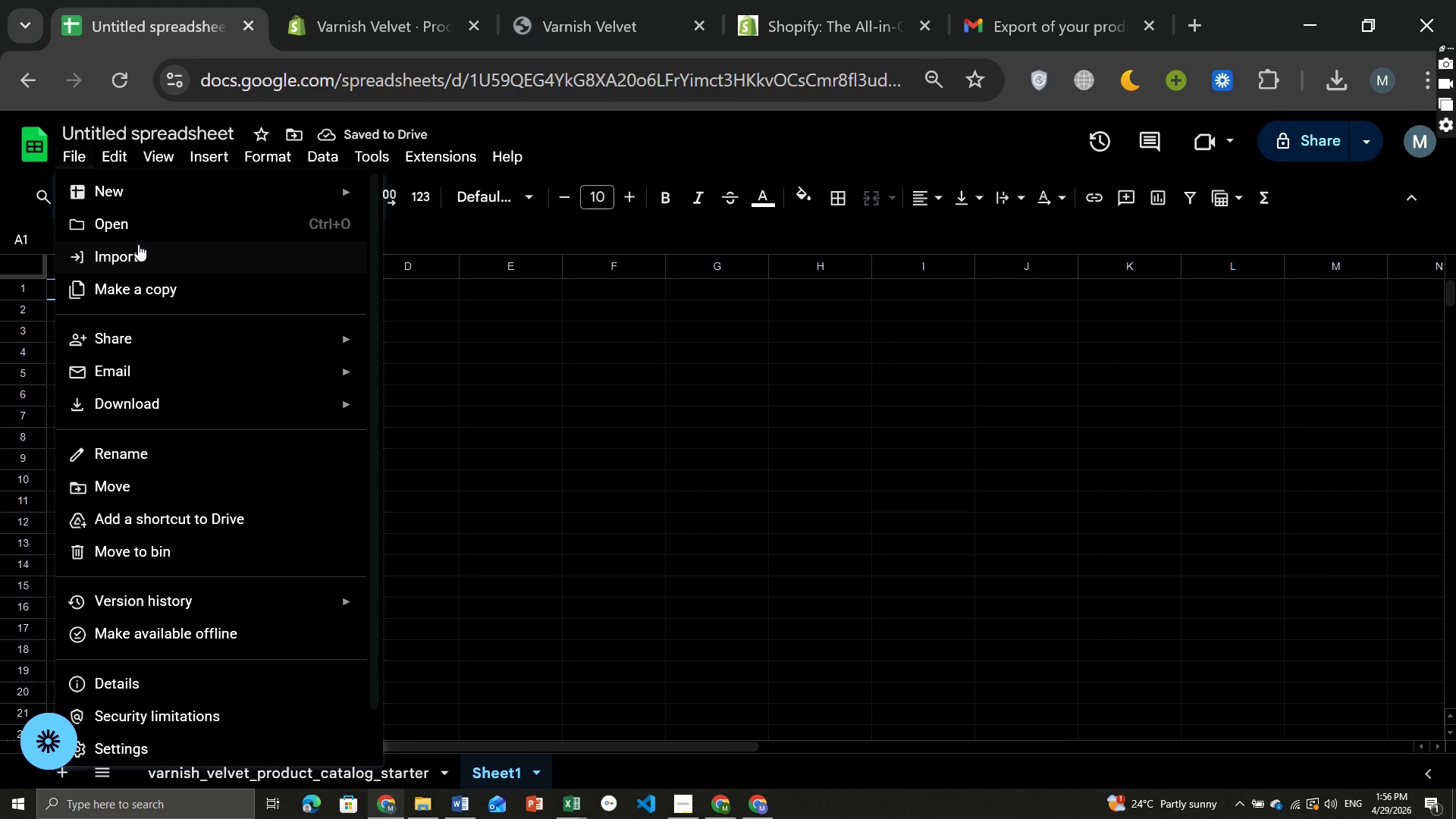 
left_click([138, 245])
 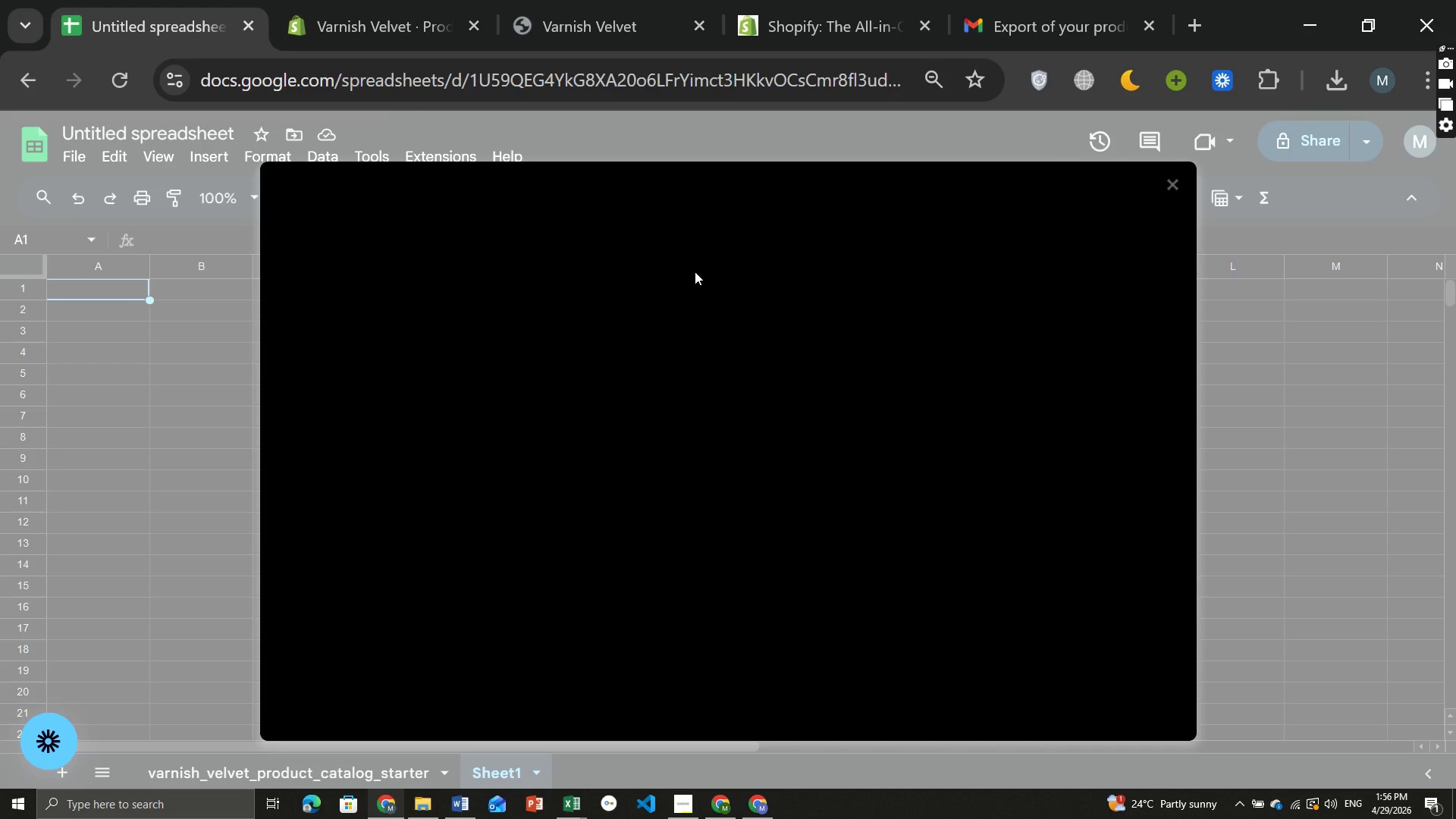 
mouse_move([832, 255])
 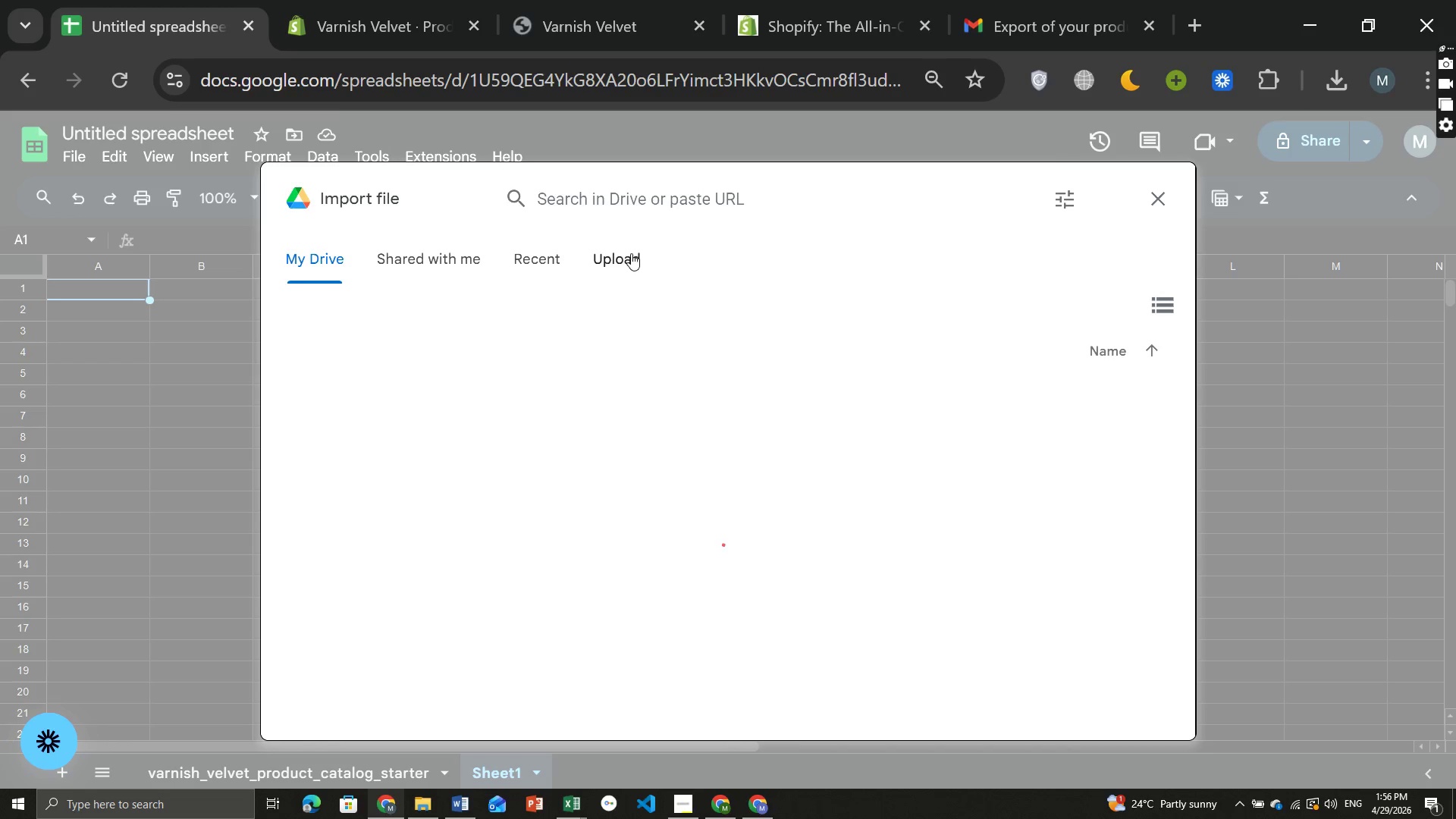 
left_click([631, 253])
 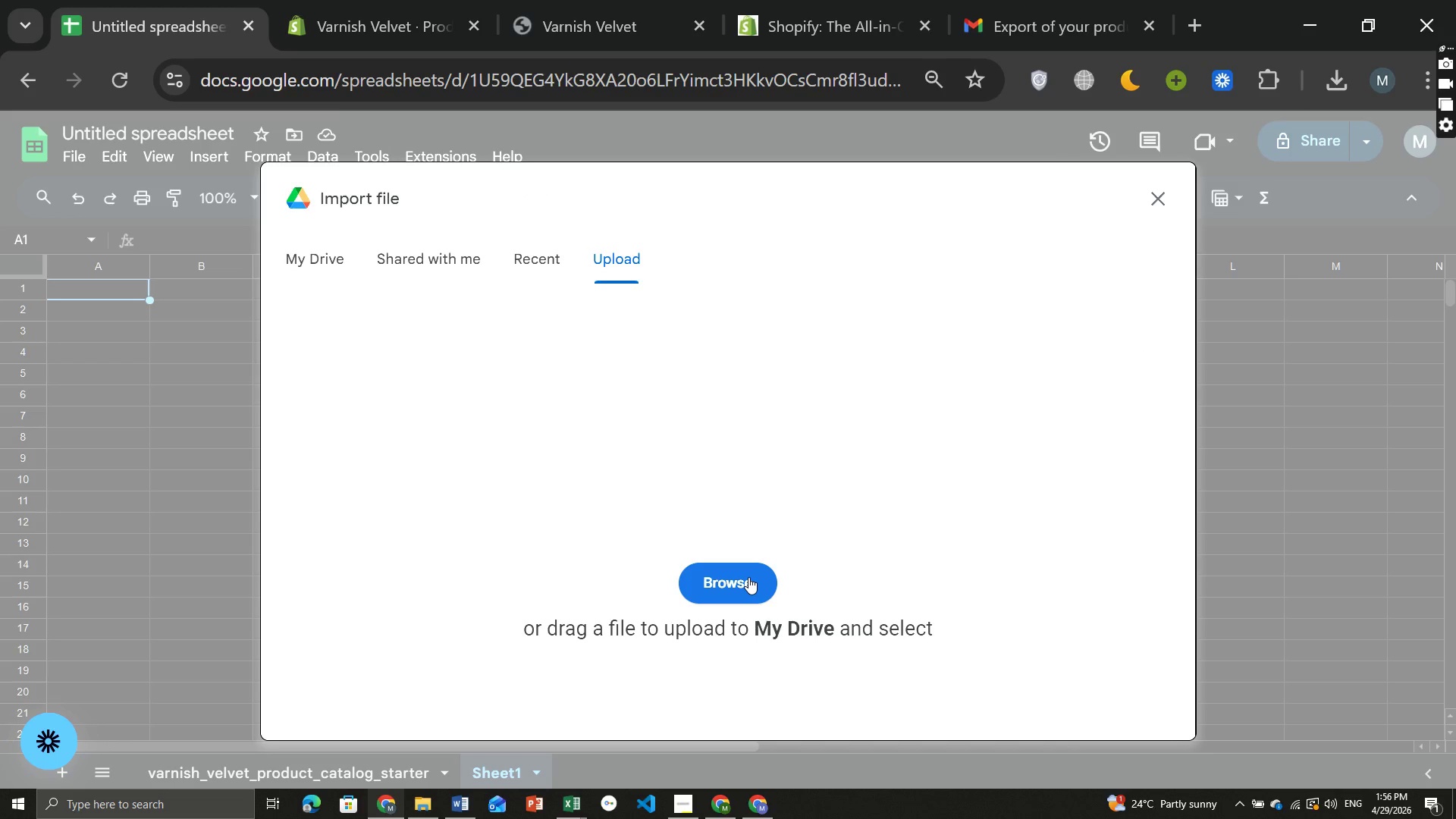 
left_click([748, 577])
 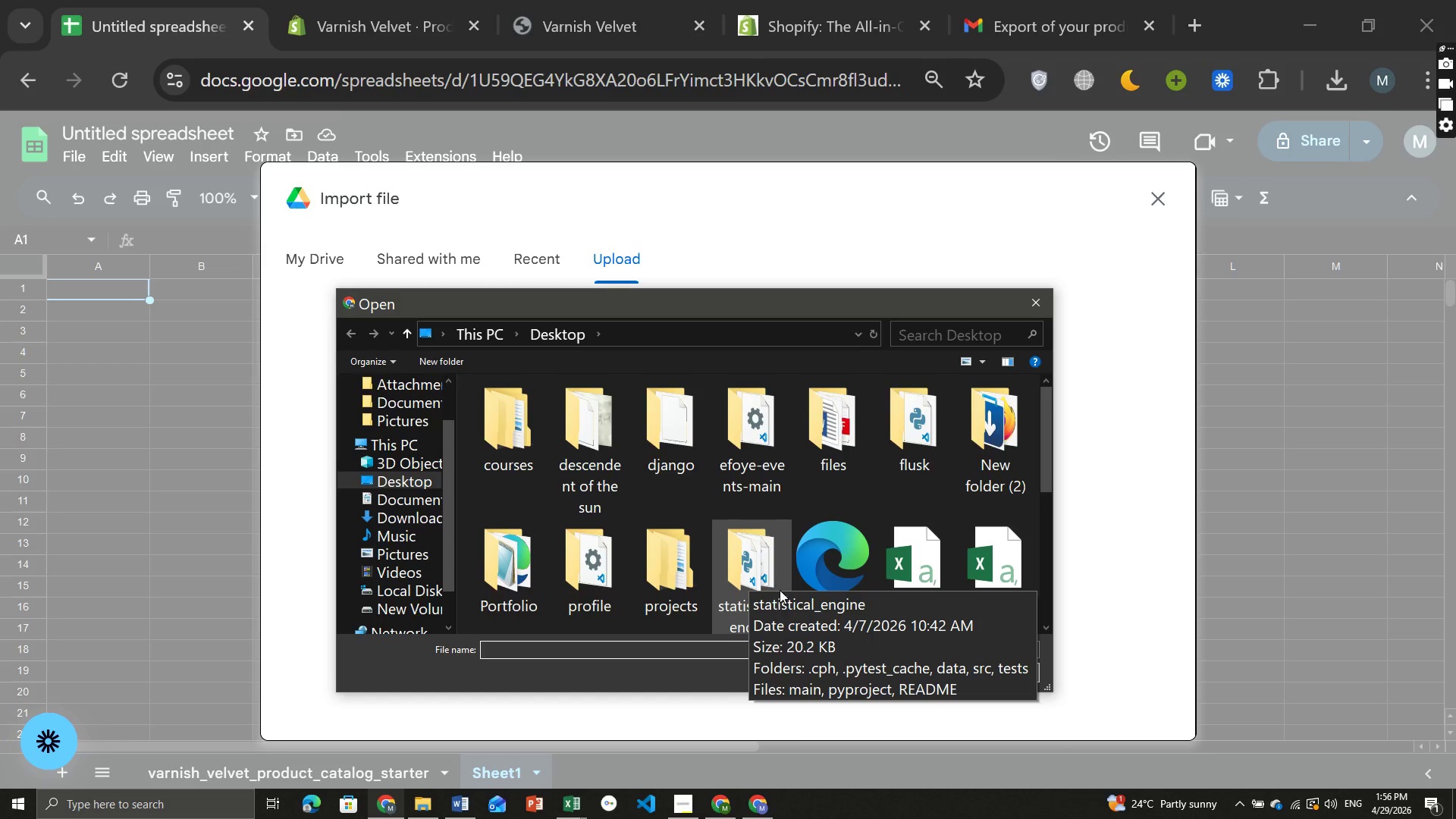 
scroll: coordinate [878, 578], scroll_direction: none, amount: 0.0
 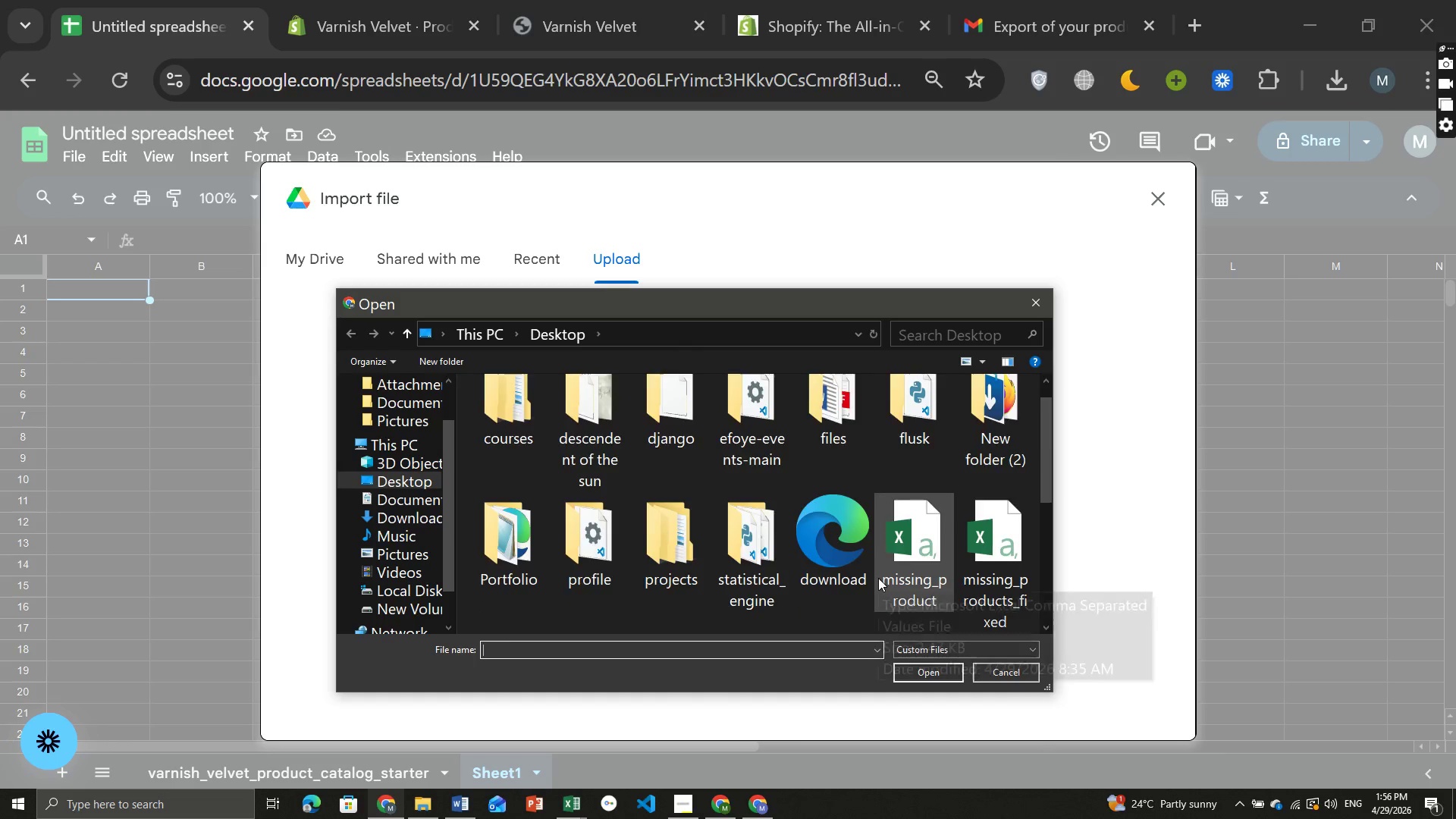 
scroll: coordinate [878, 578], scroll_direction: down, amount: 2.0
 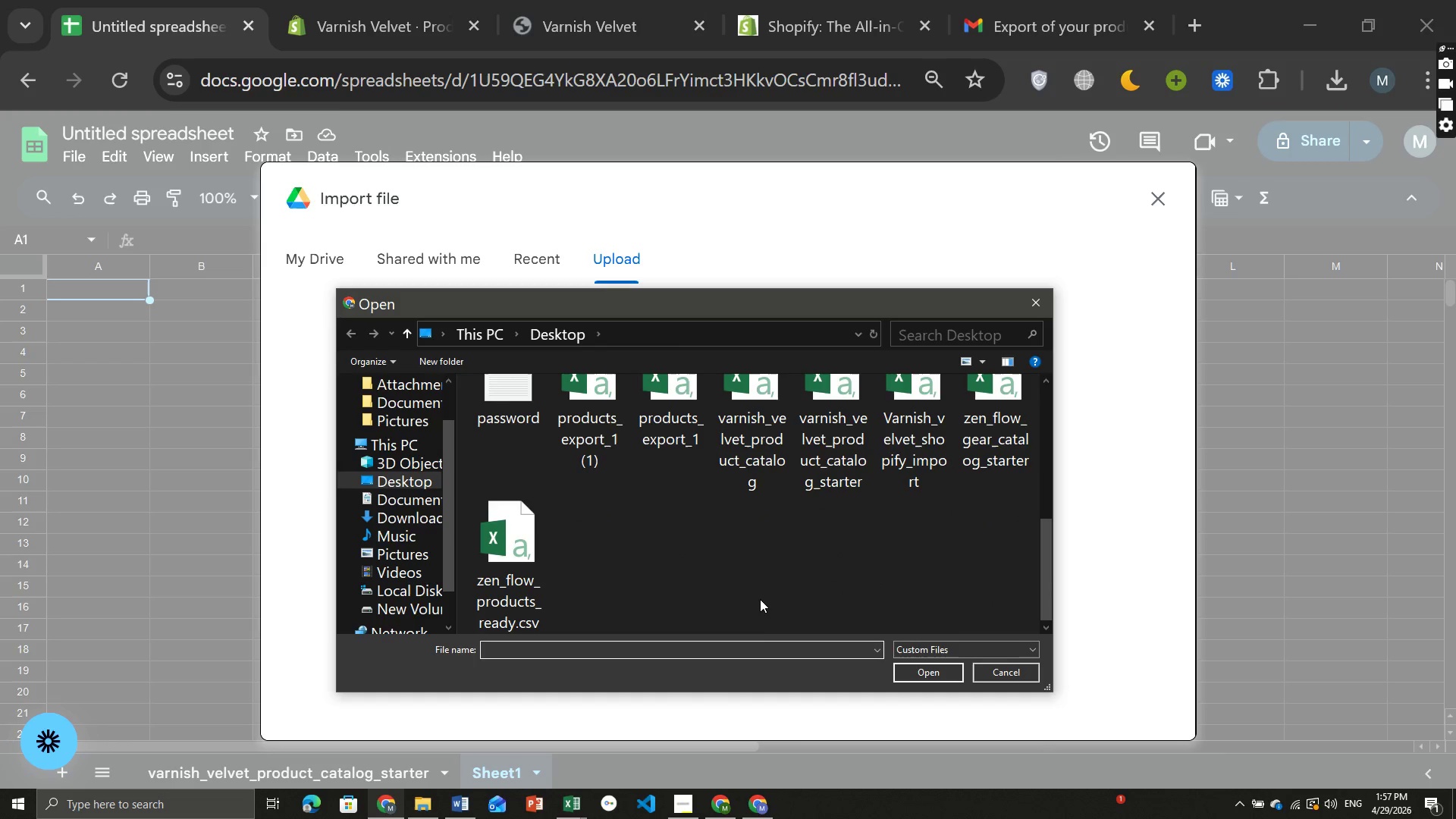 
scroll: coordinate [760, 599], scroll_direction: none, amount: 0.0
 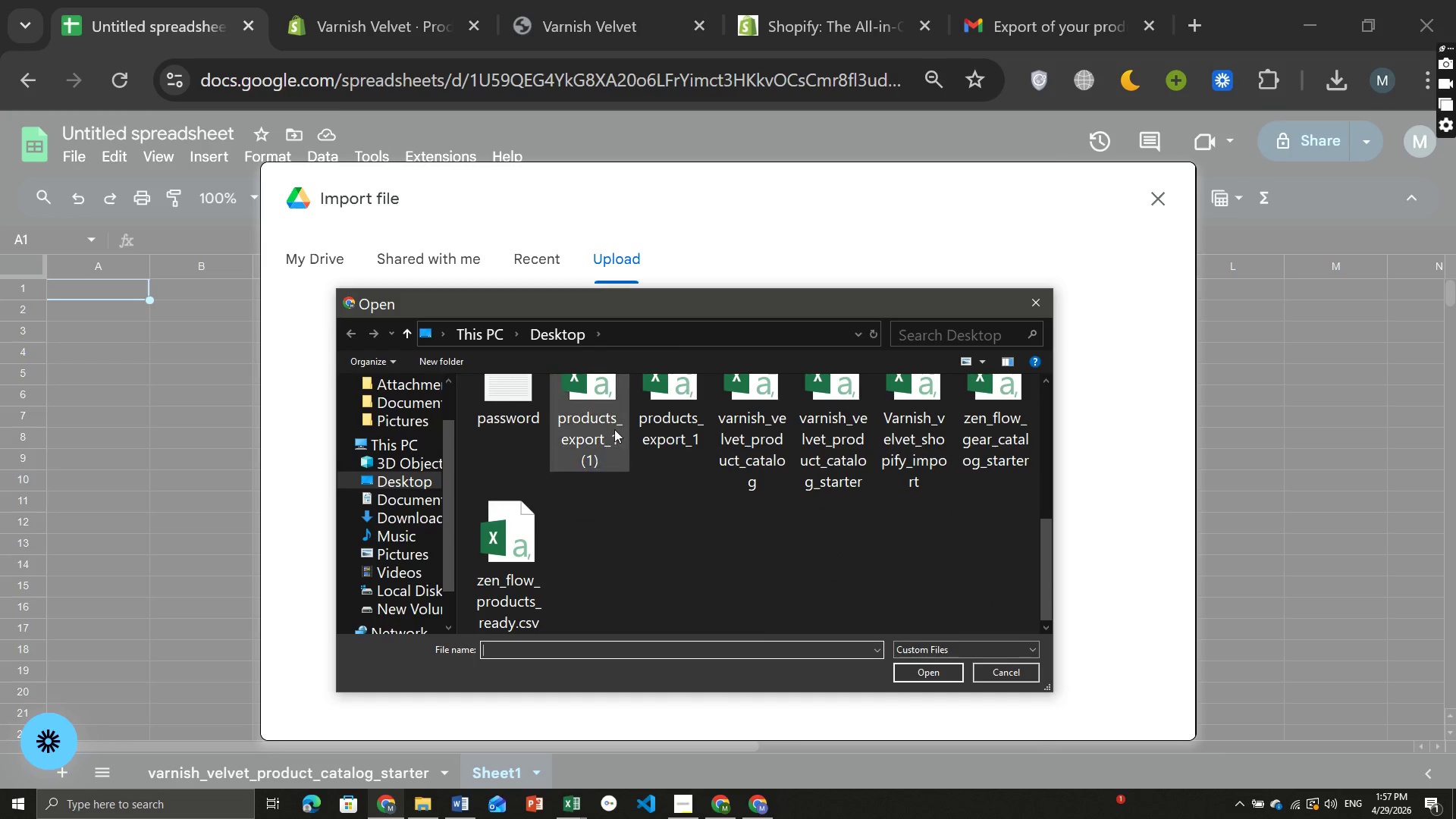 
left_click([614, 429])
 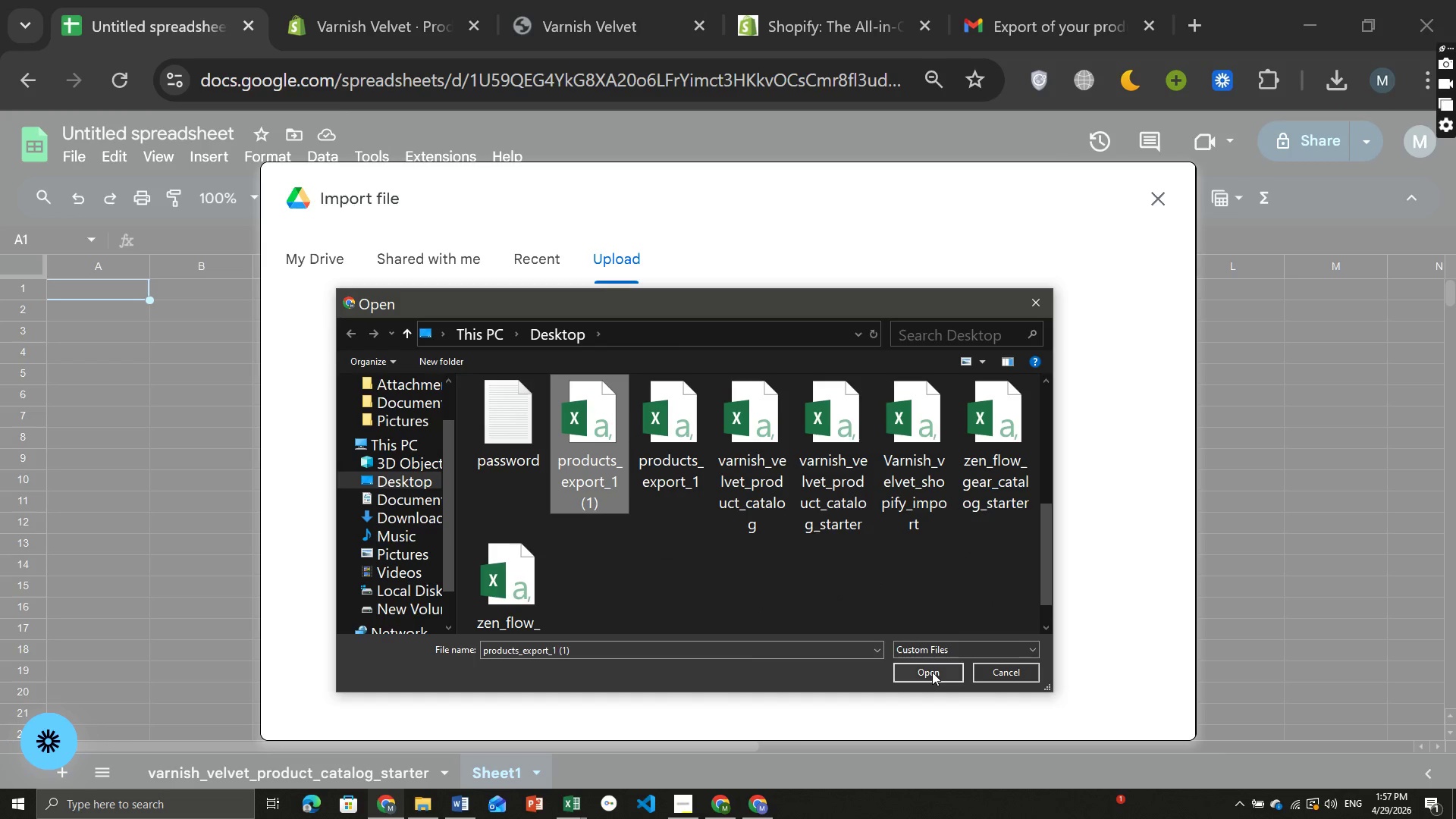 
left_click([932, 672])
 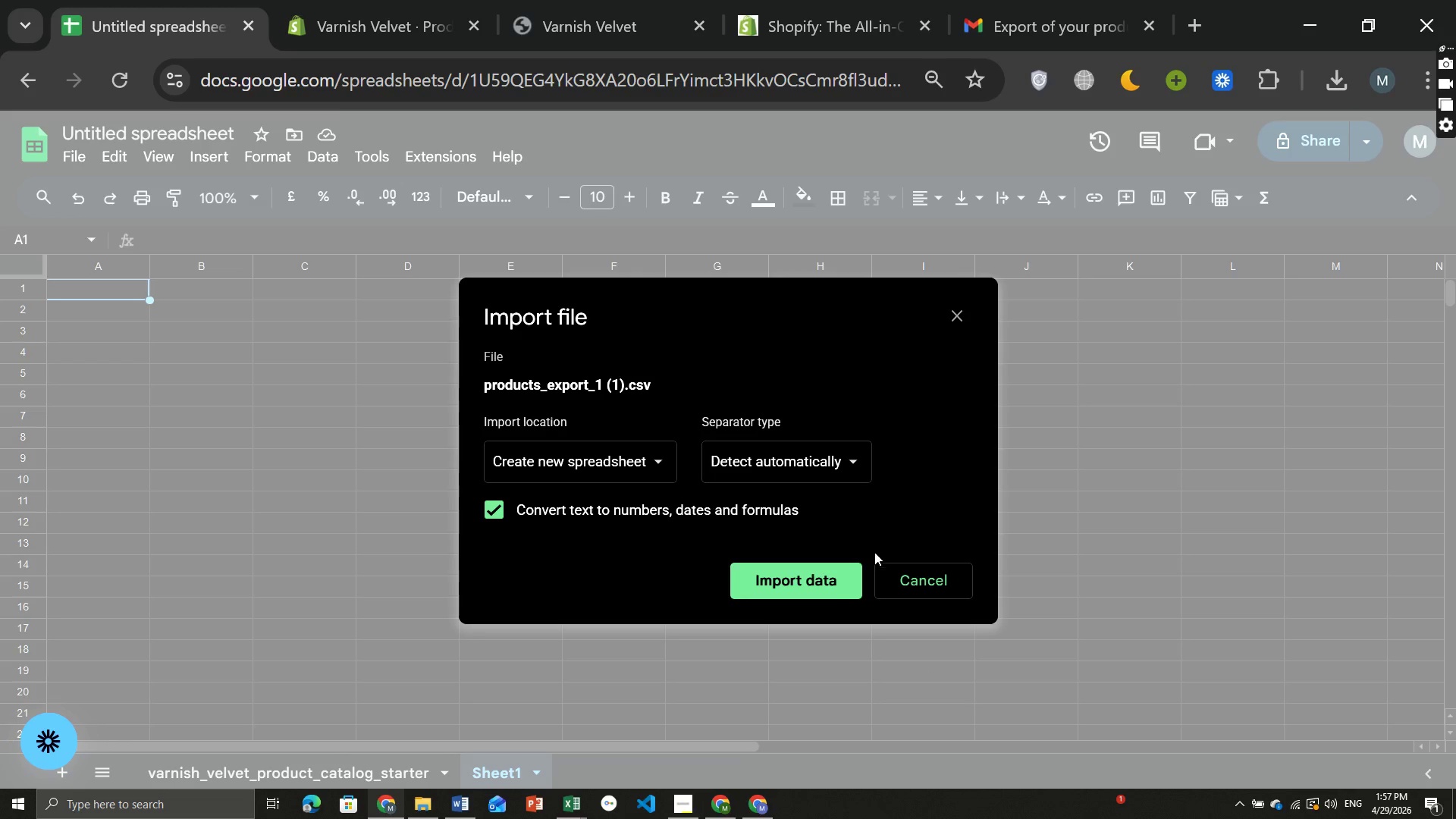 
wait(5.33)
 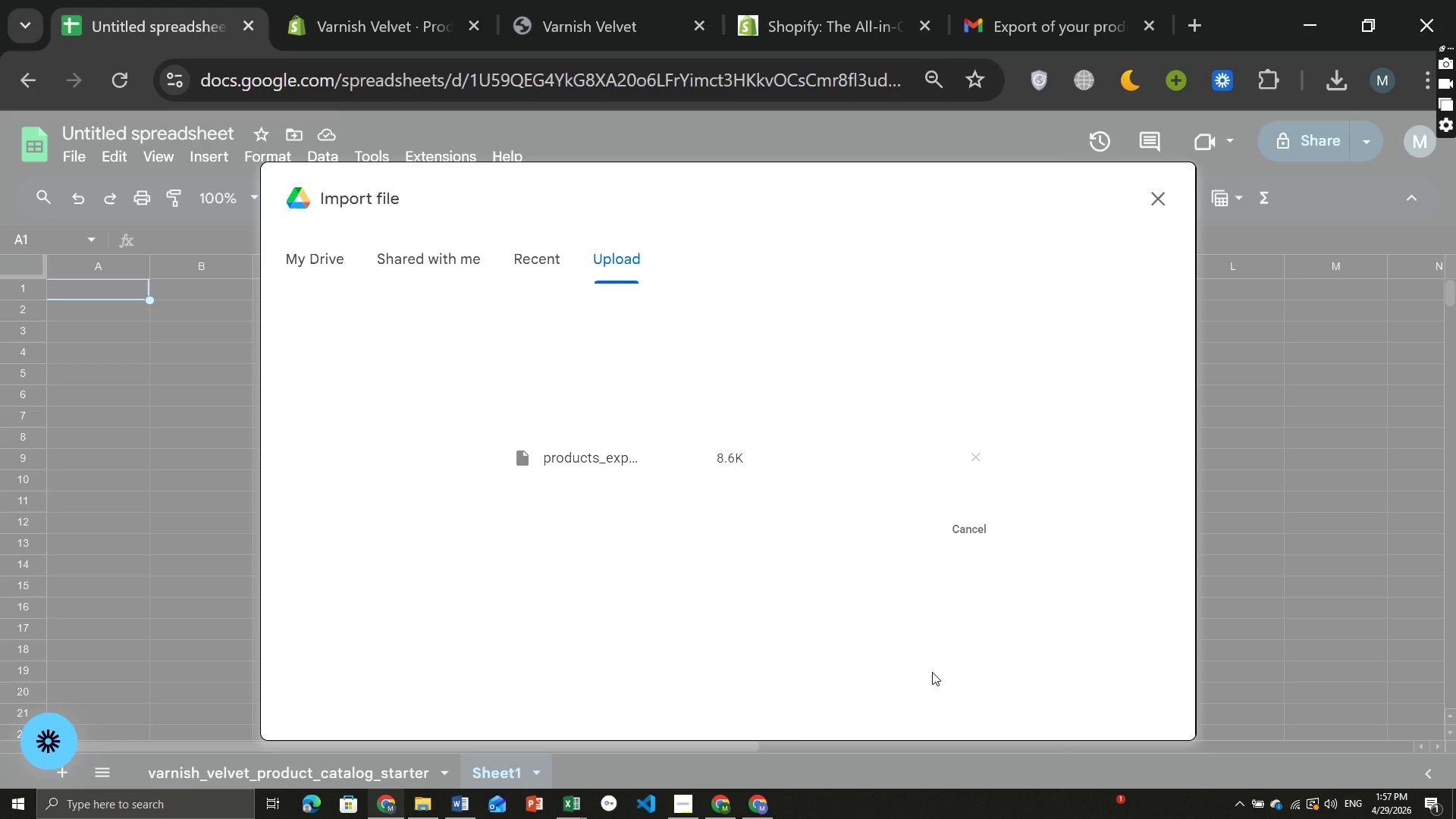 
left_click([812, 582])
 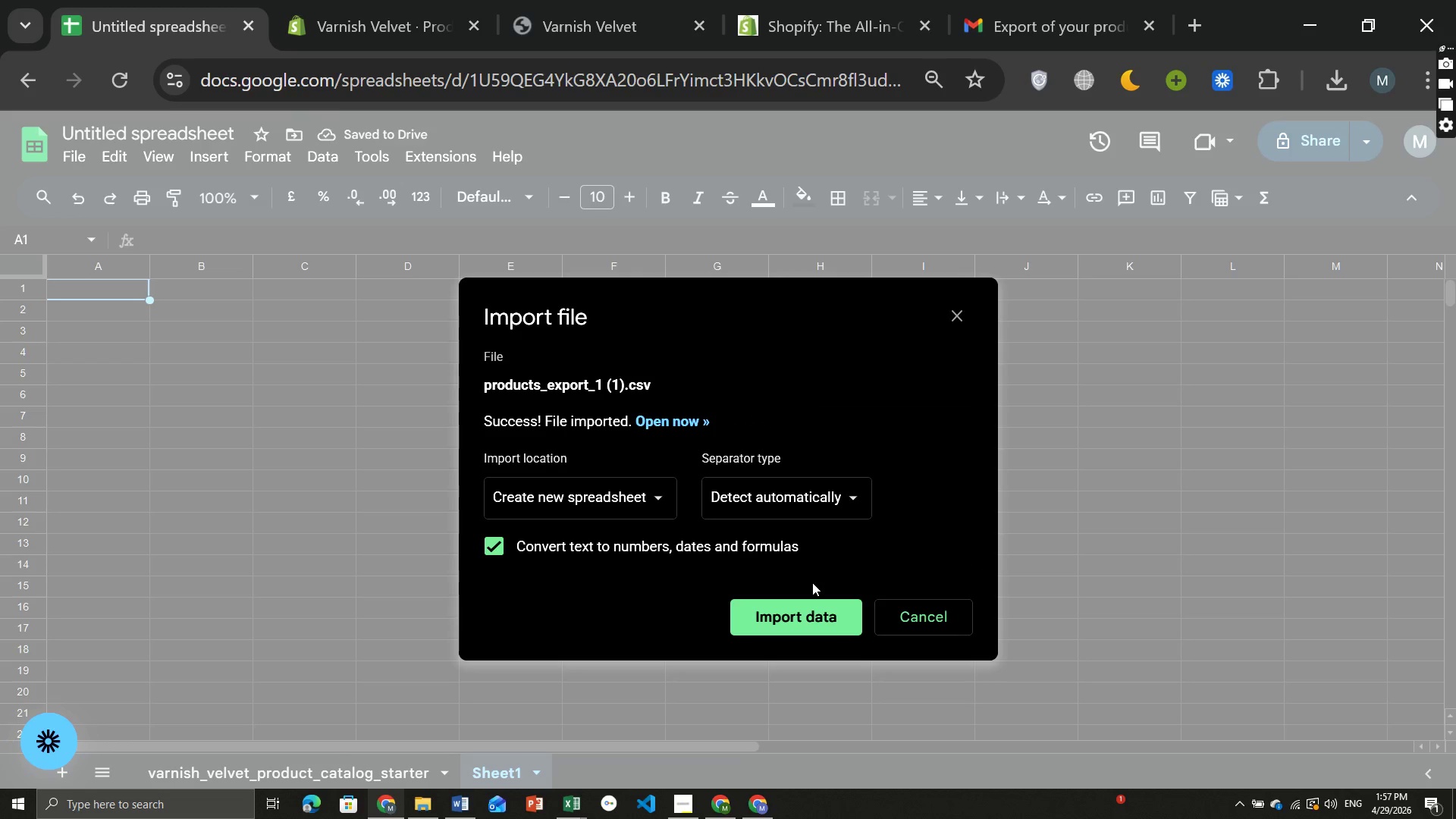 
wait(6.52)
 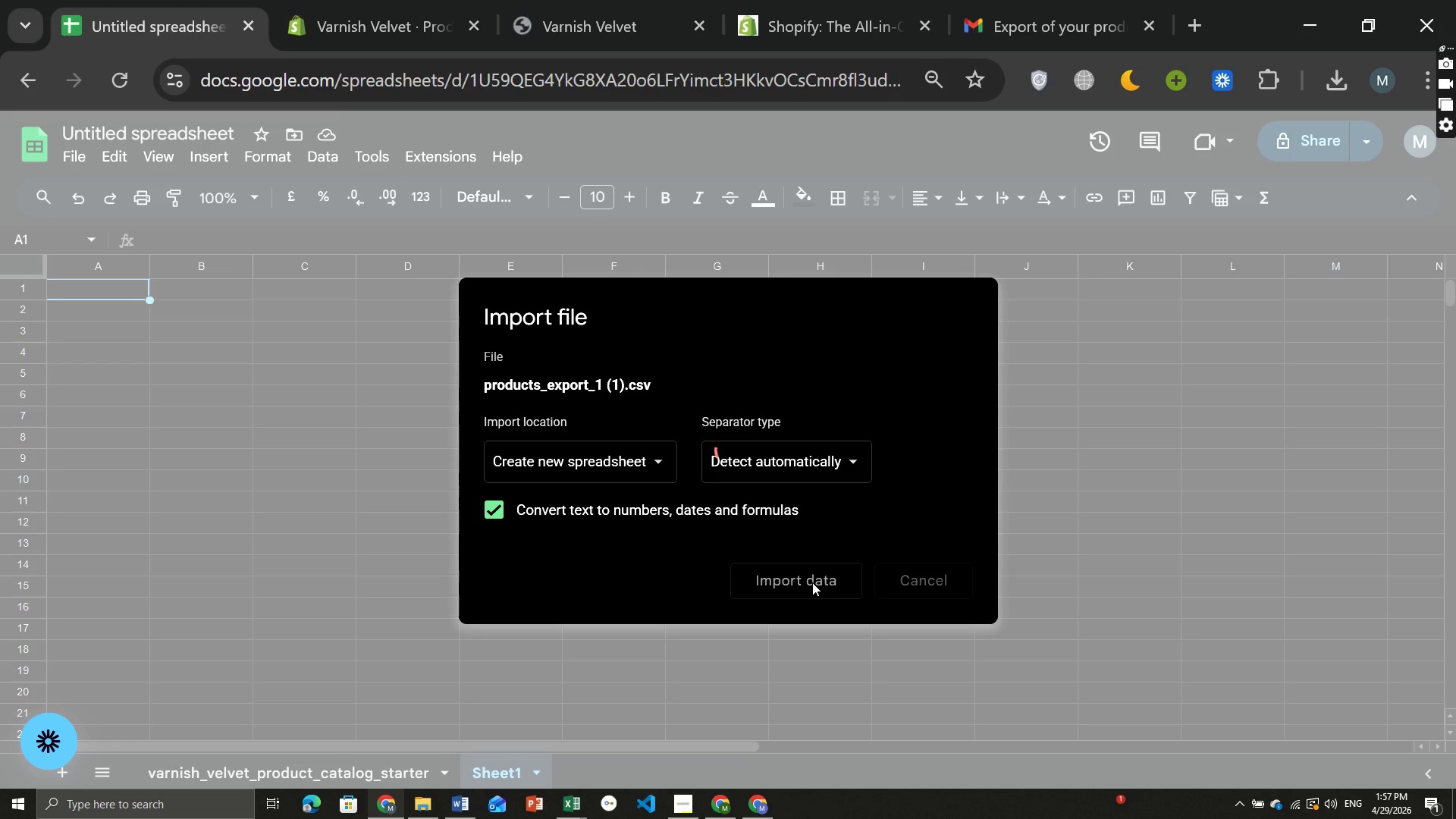 
left_click([781, 614])
 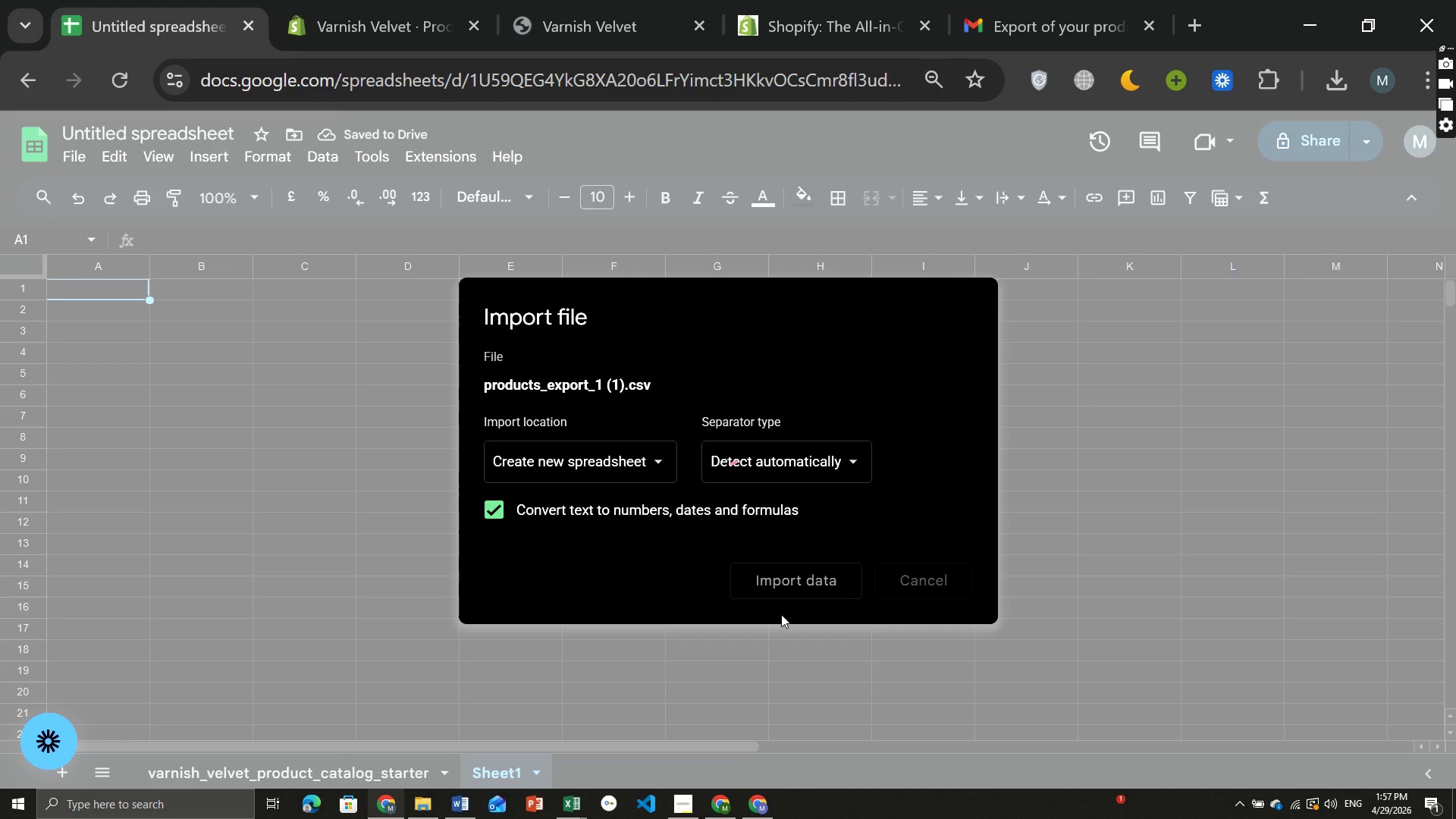 
left_click([781, 614])
 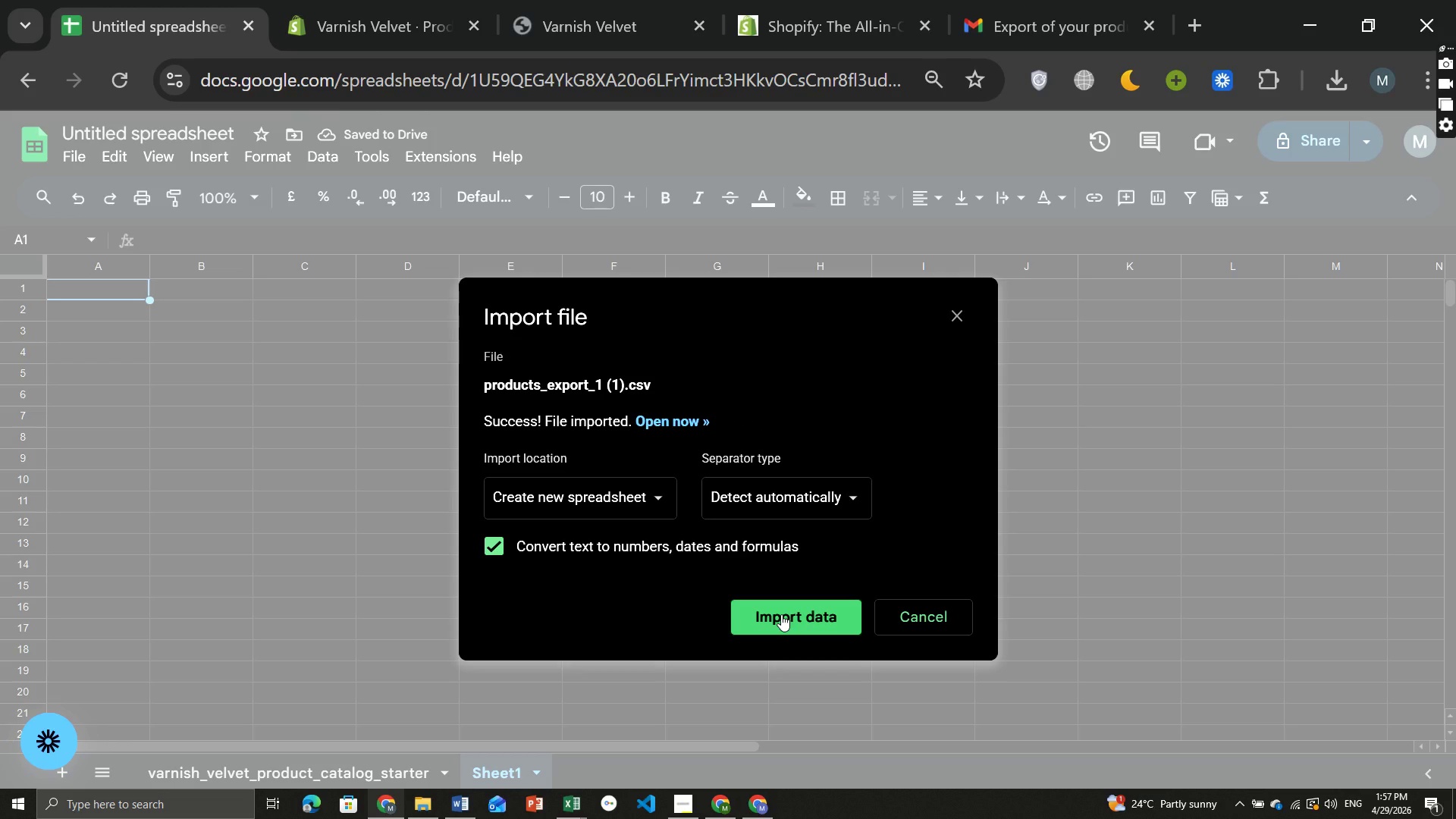 
wait(6.02)
 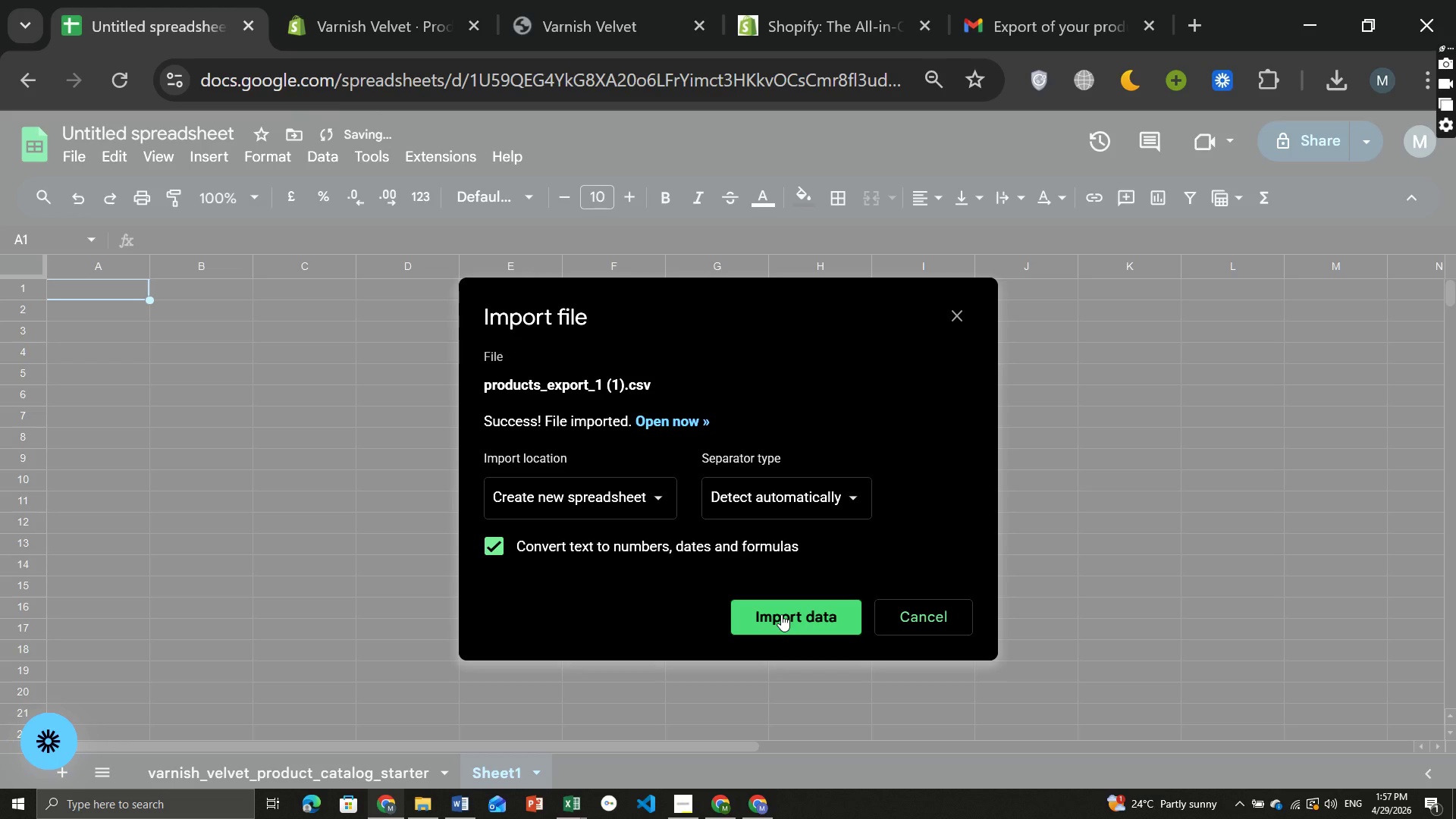 
left_click([781, 614])
 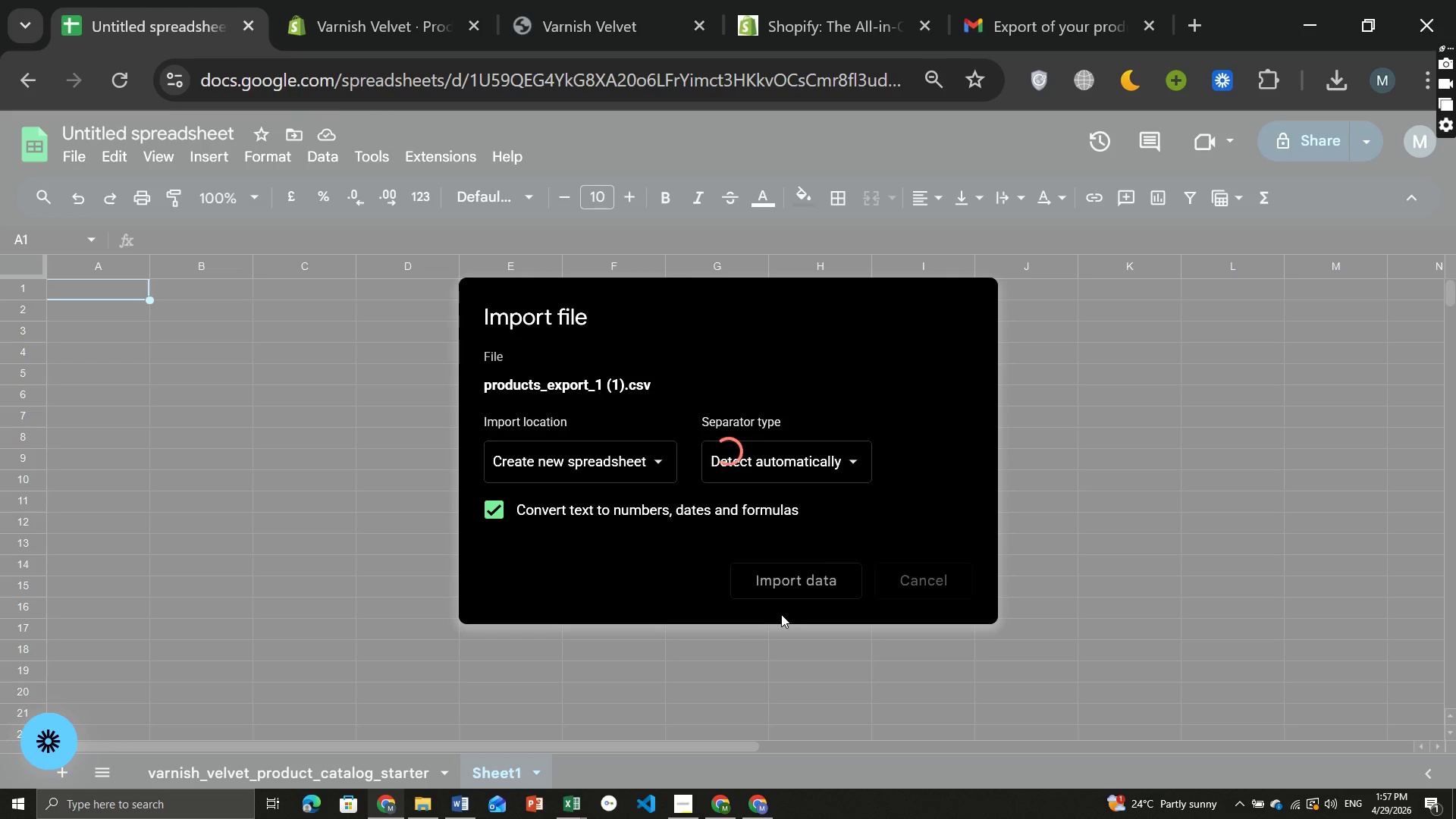 
mouse_move([576, 788])
 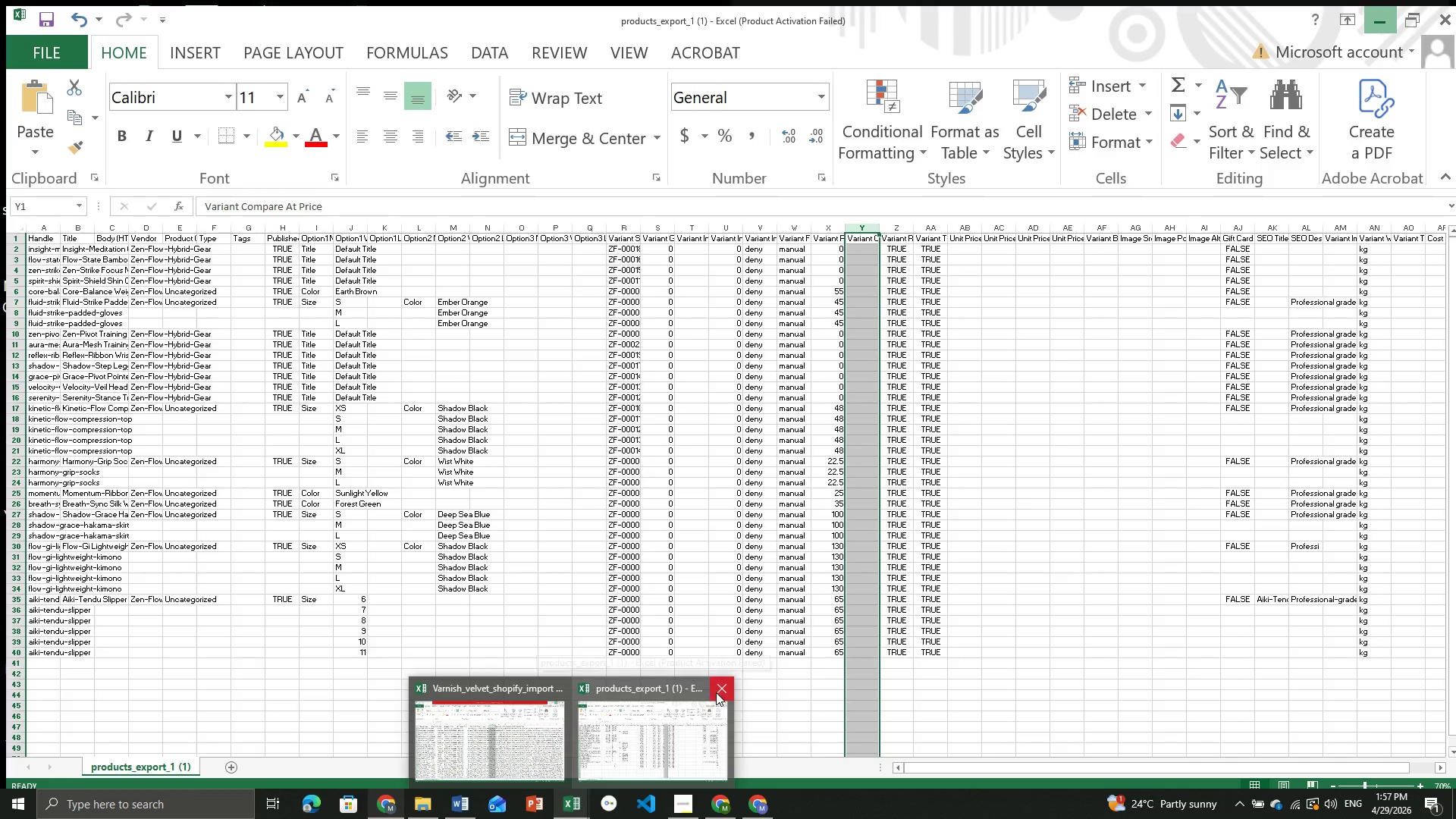 
left_click([716, 692])
 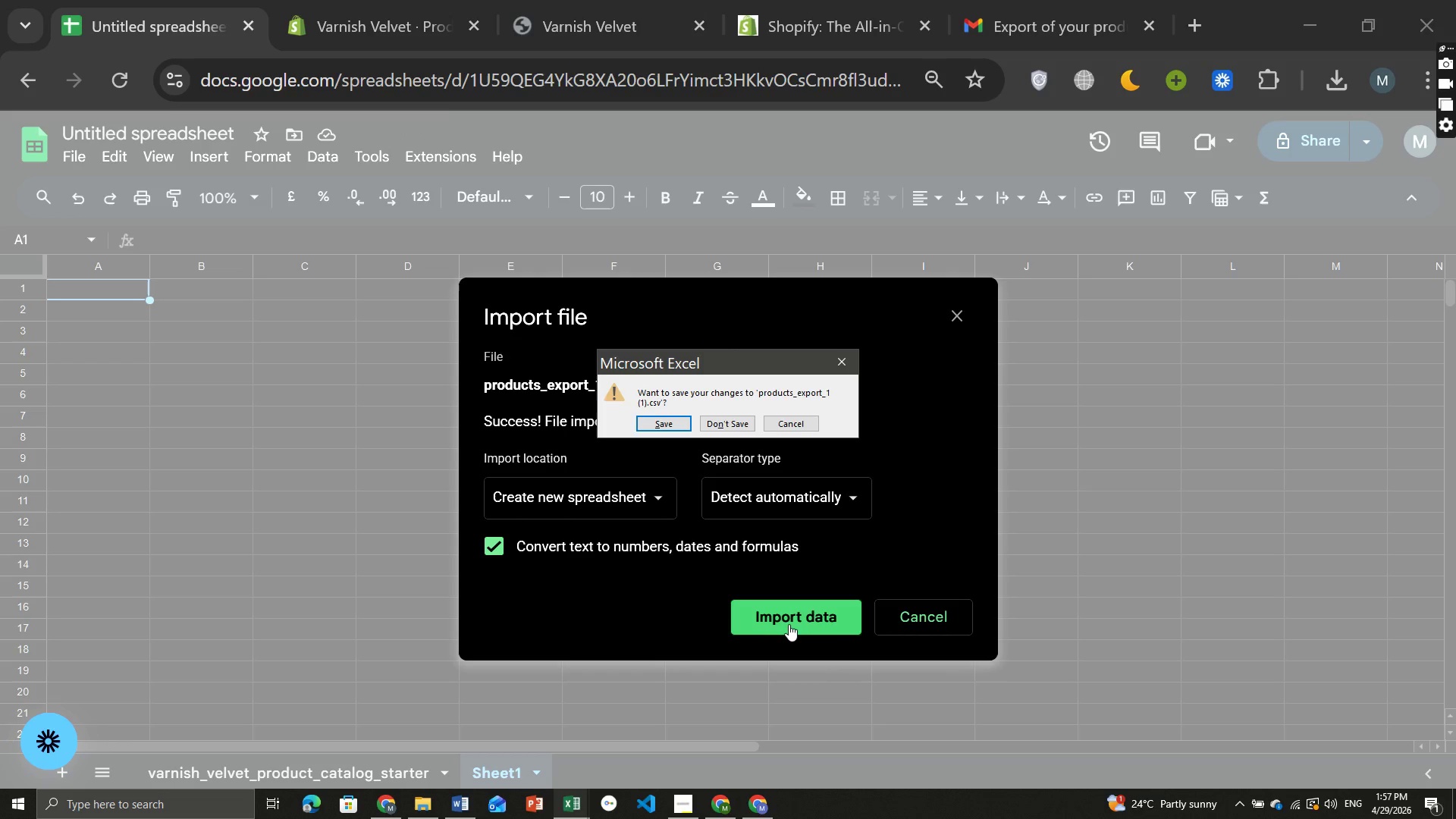 
left_click([792, 624])
 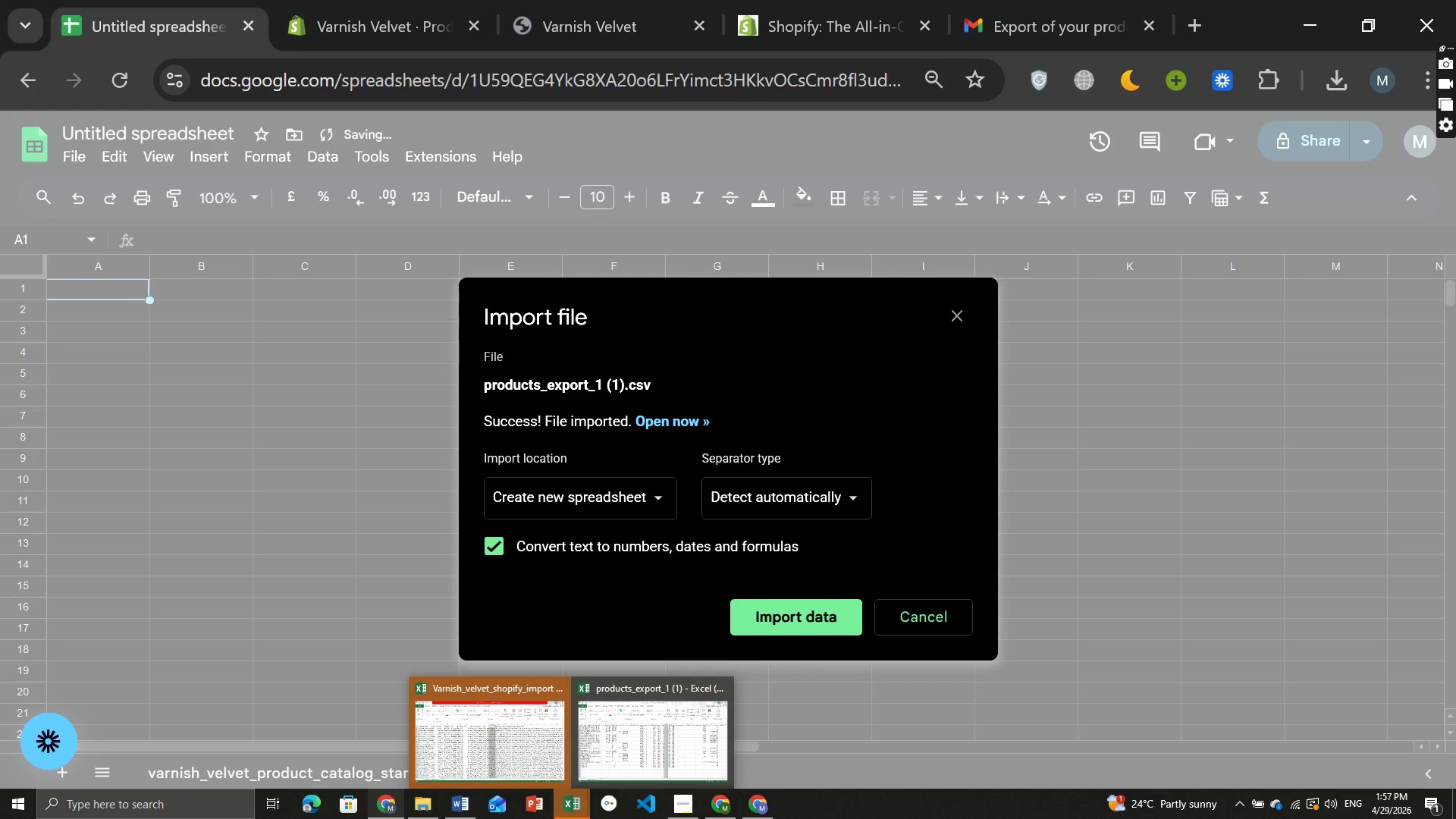 
left_click([507, 755])
 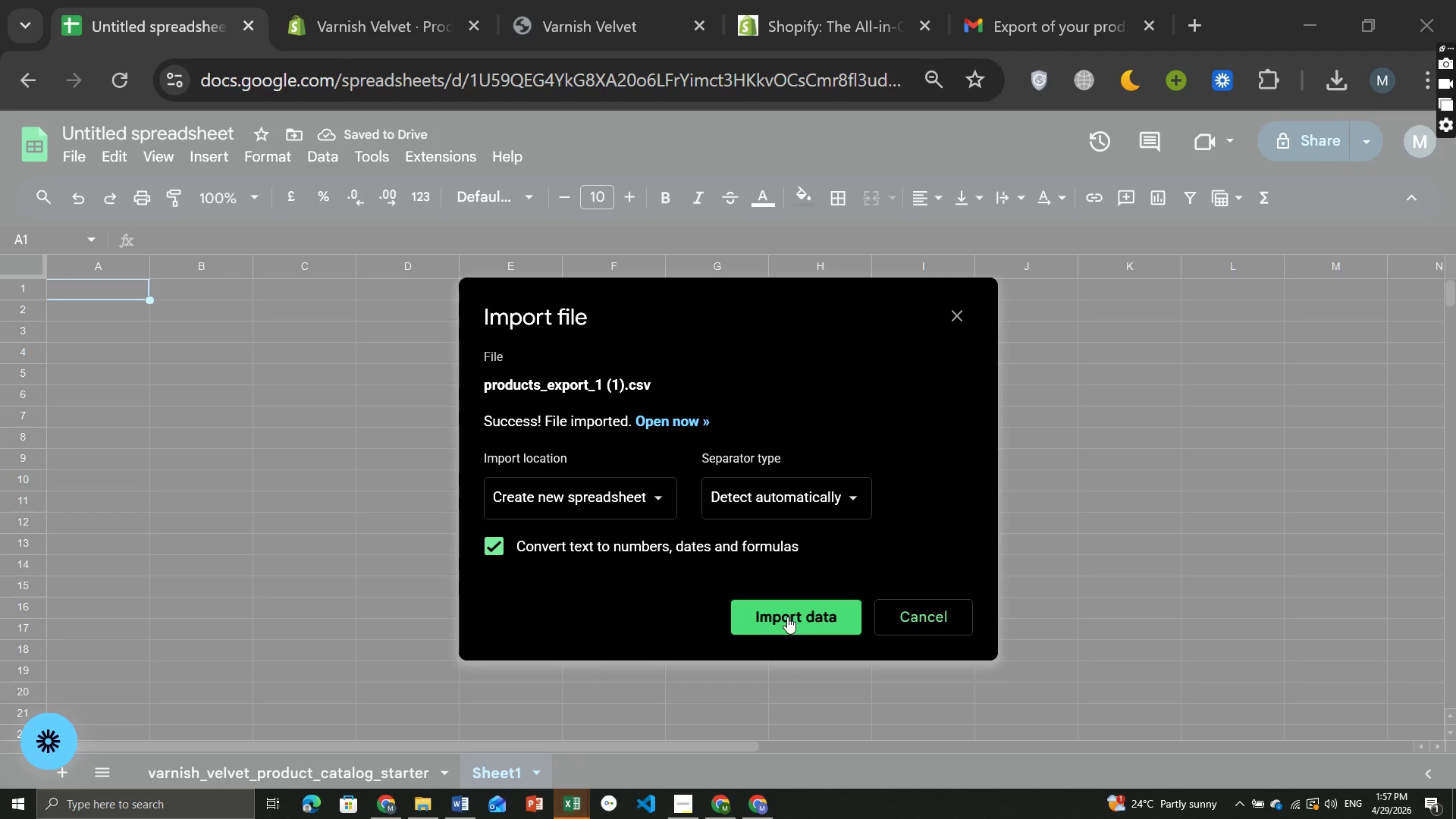 
left_click([786, 619])
 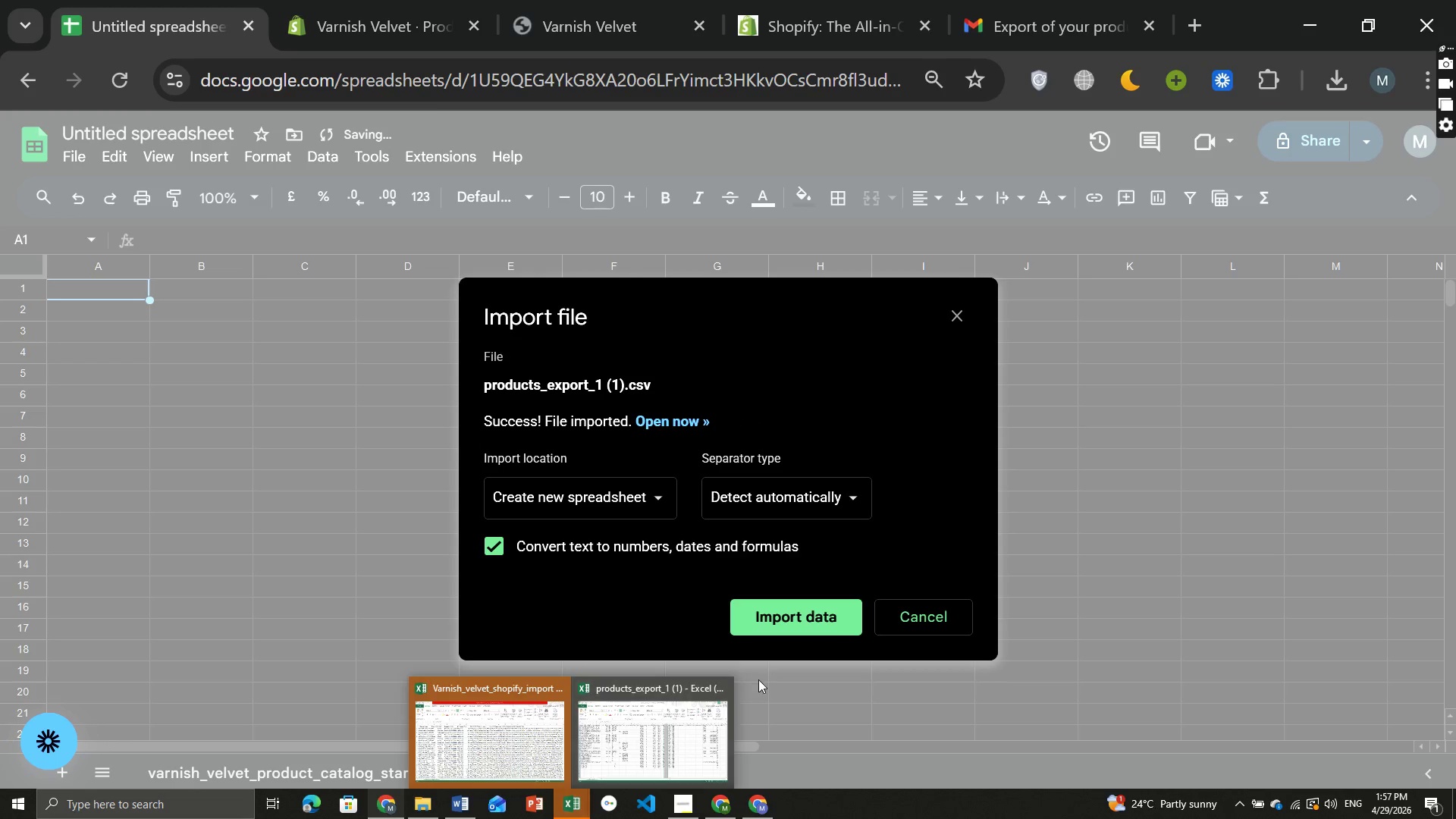 
left_click([718, 685])
 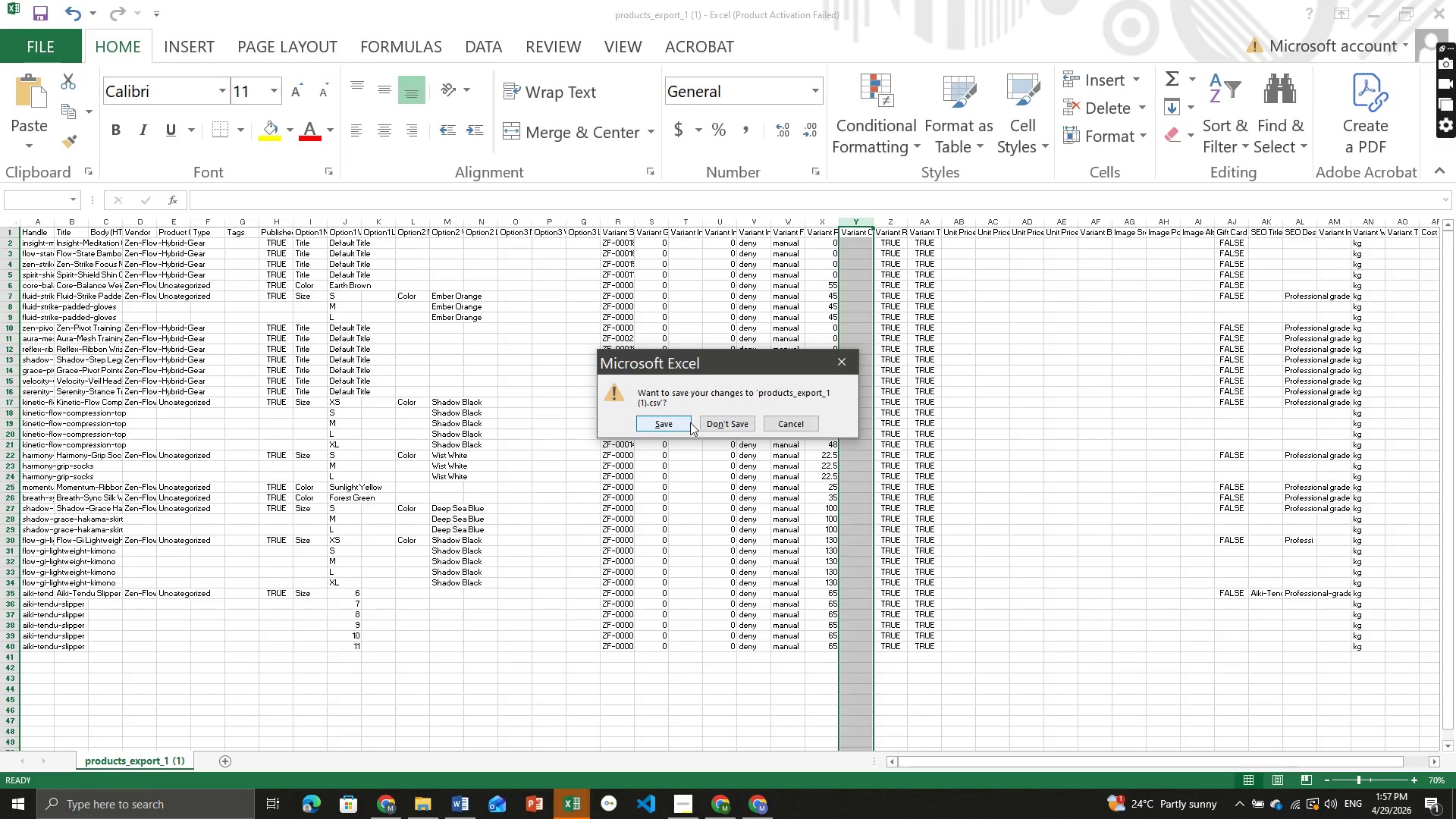 
left_click([708, 429])
 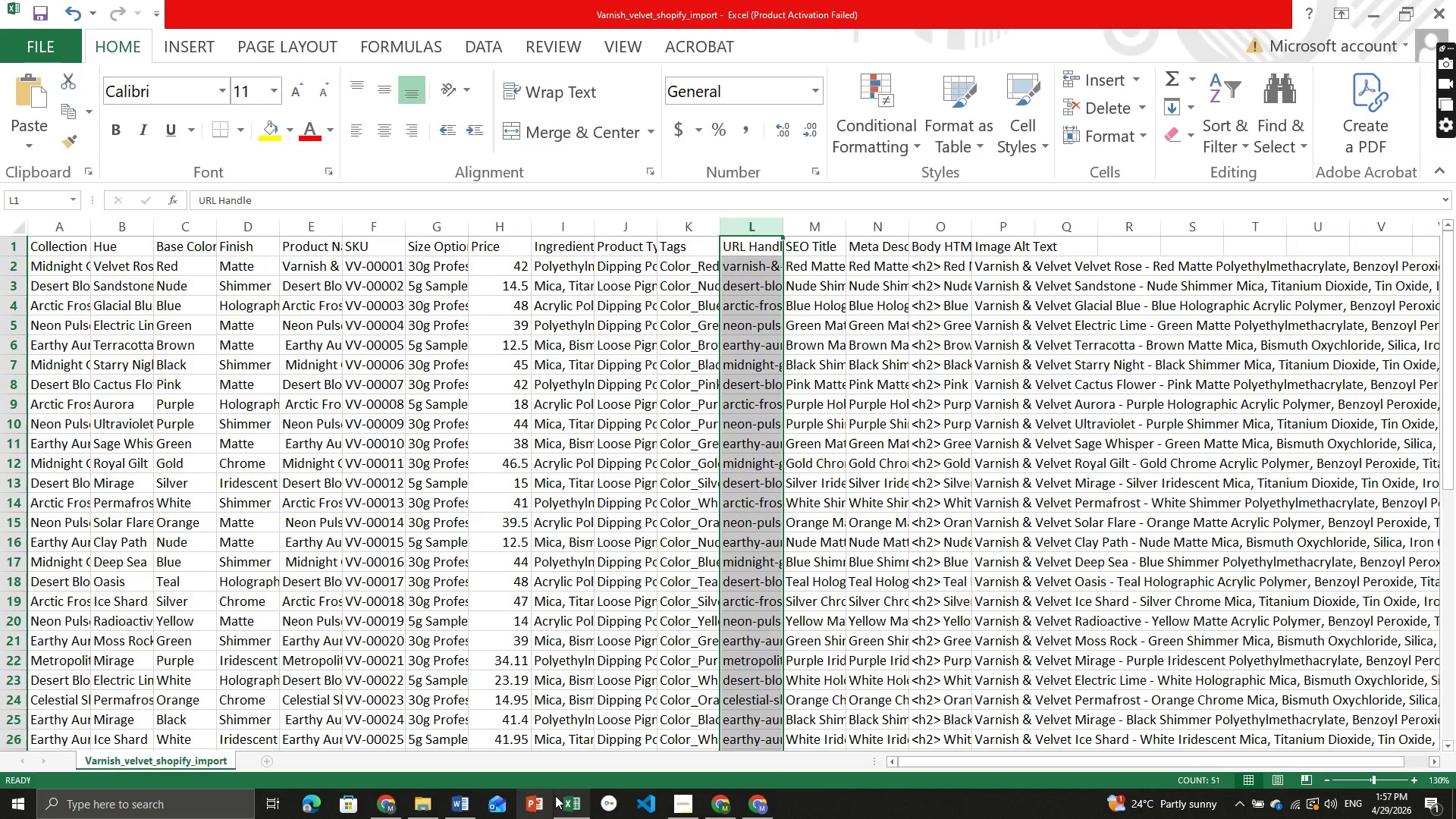 
mouse_move([590, 774])
 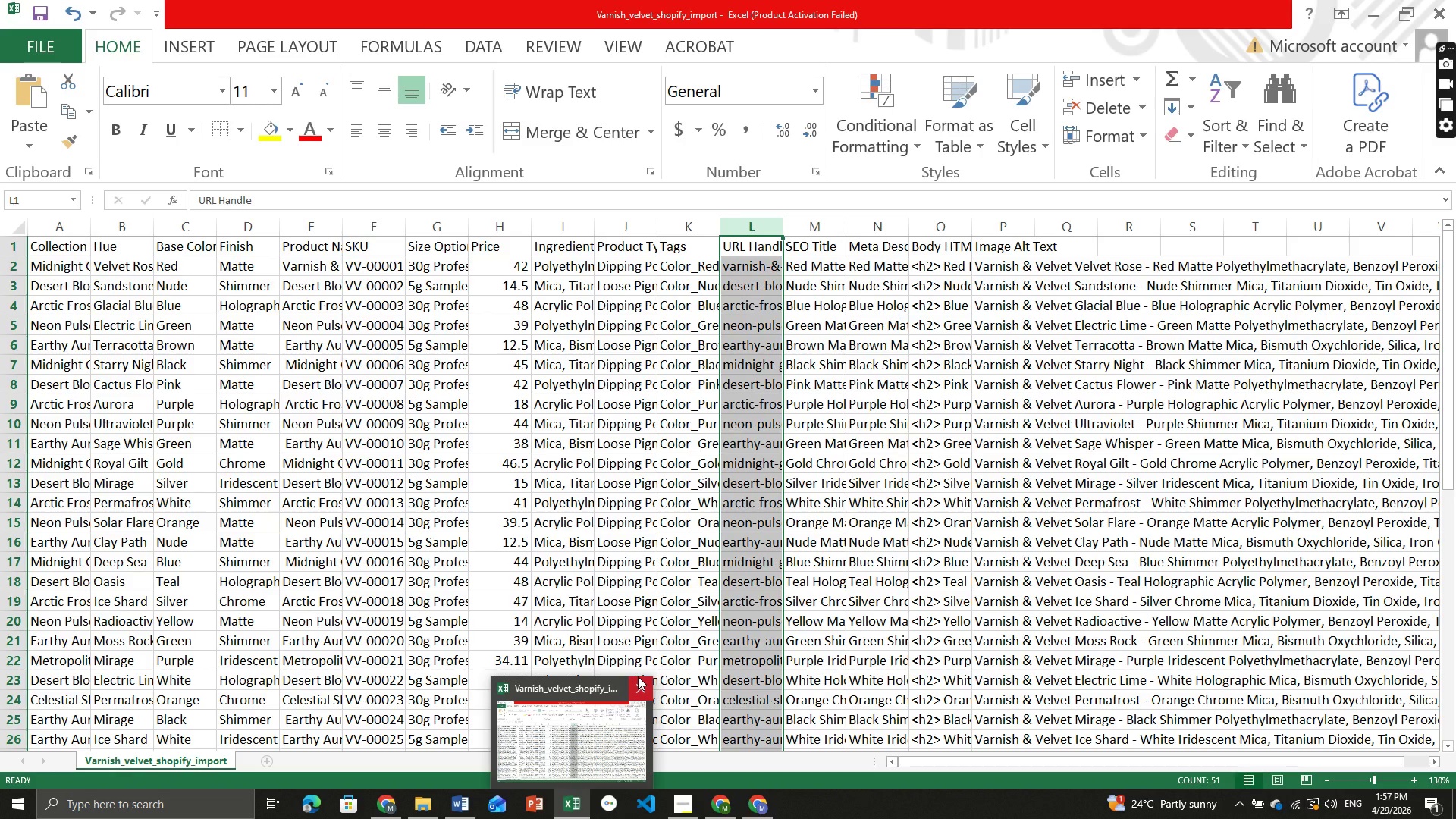 
left_click([638, 676])
 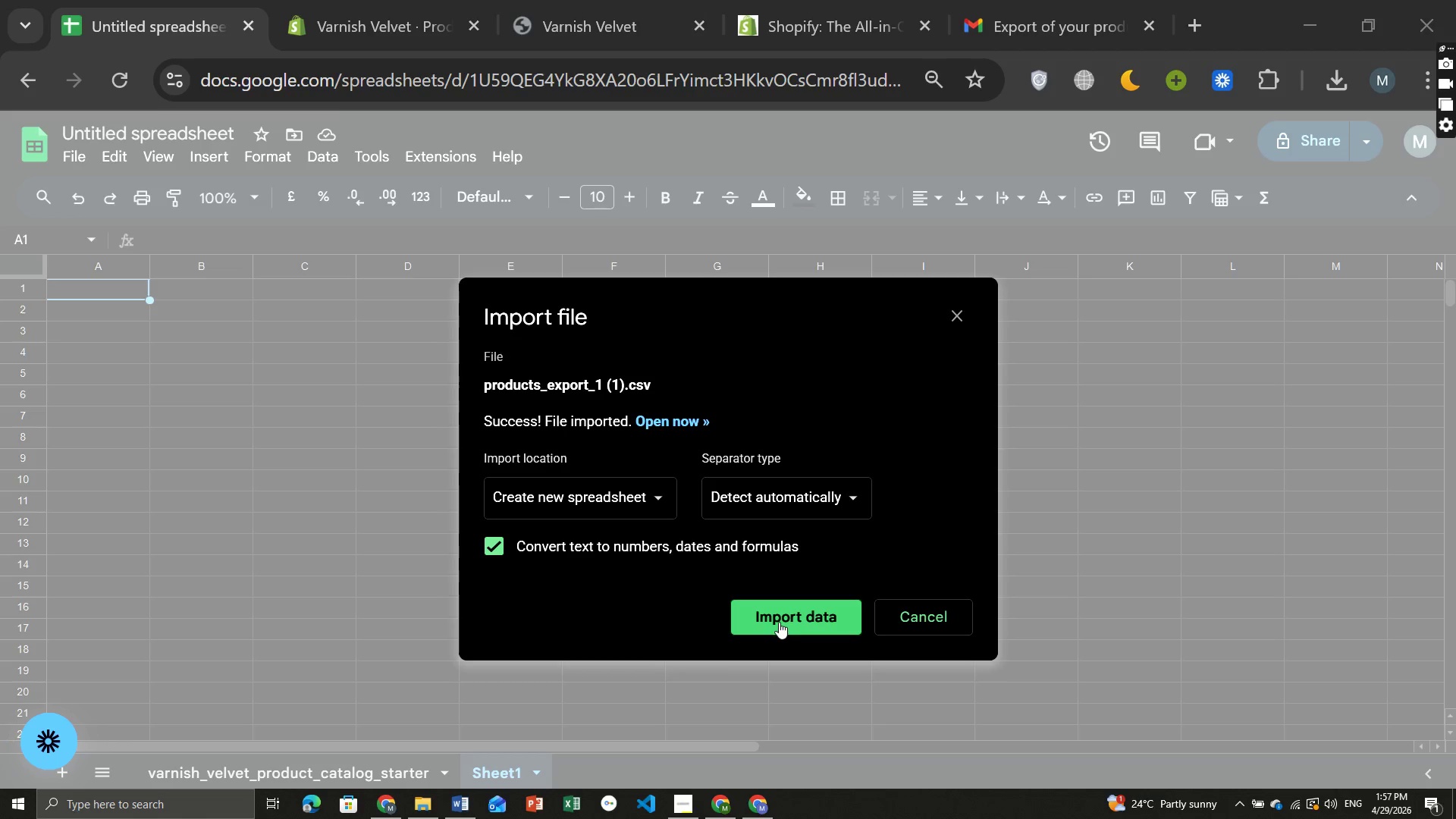 
left_click([779, 622])
 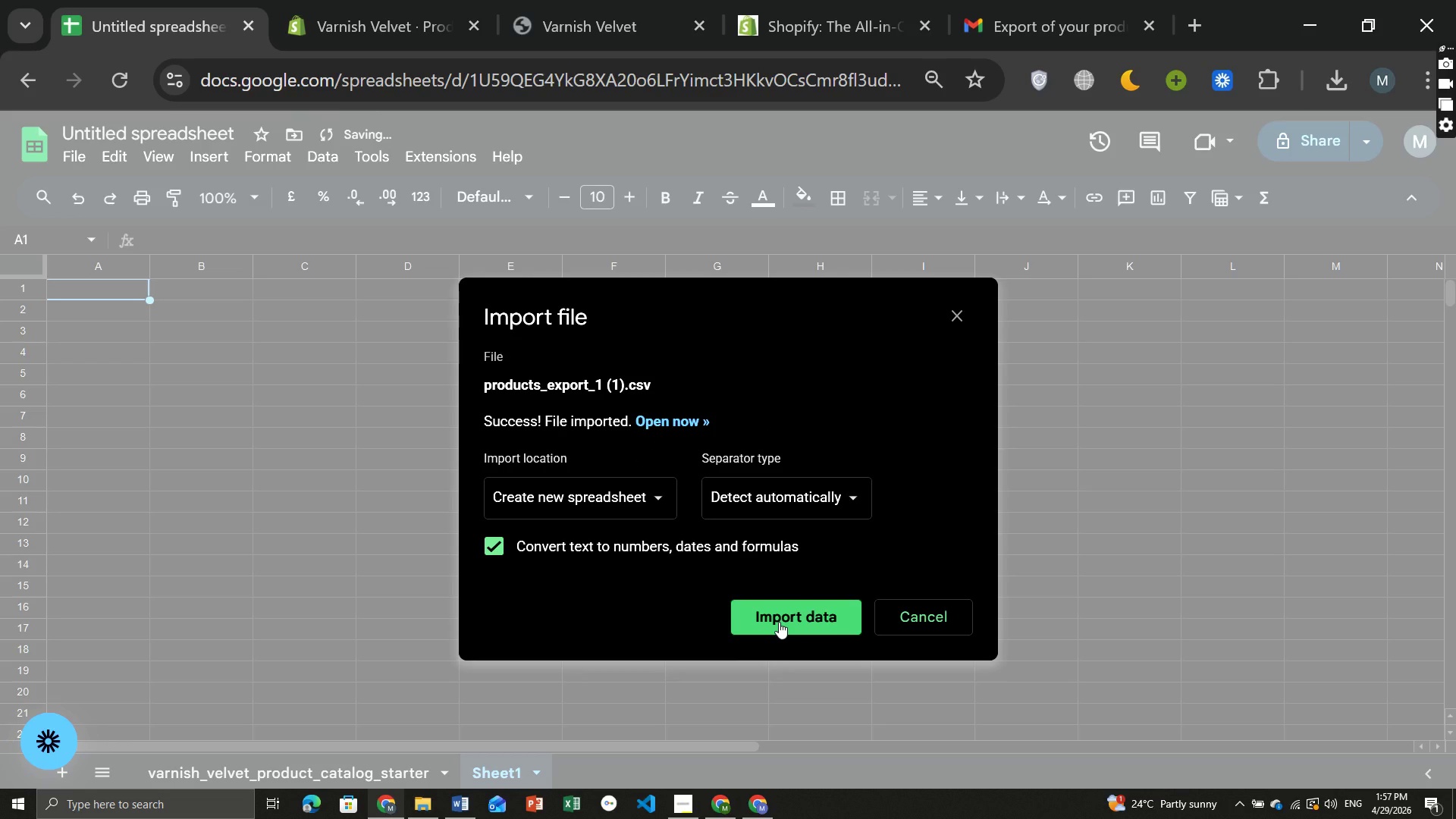 
left_click([779, 622])
 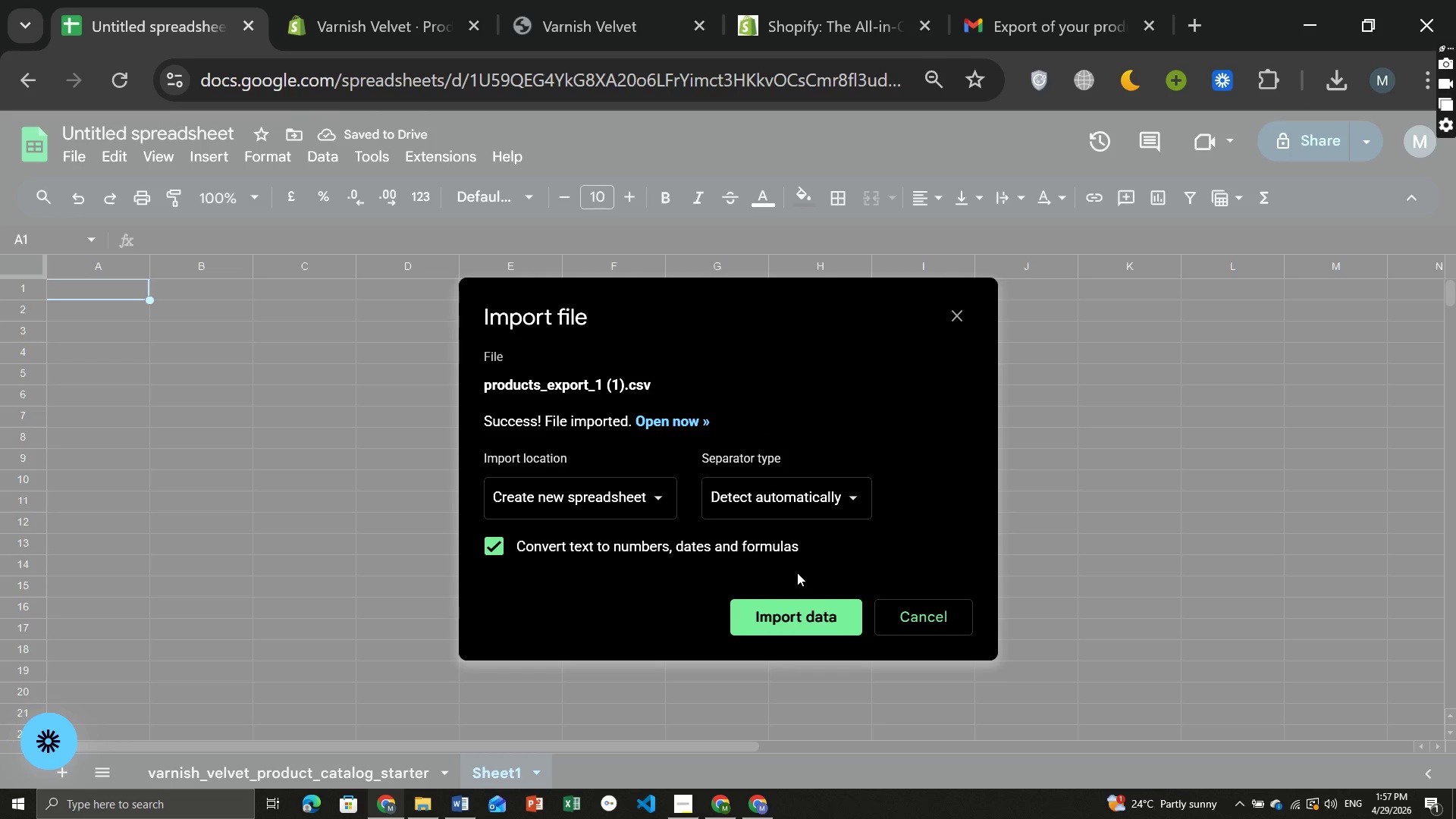 
wait(6.95)
 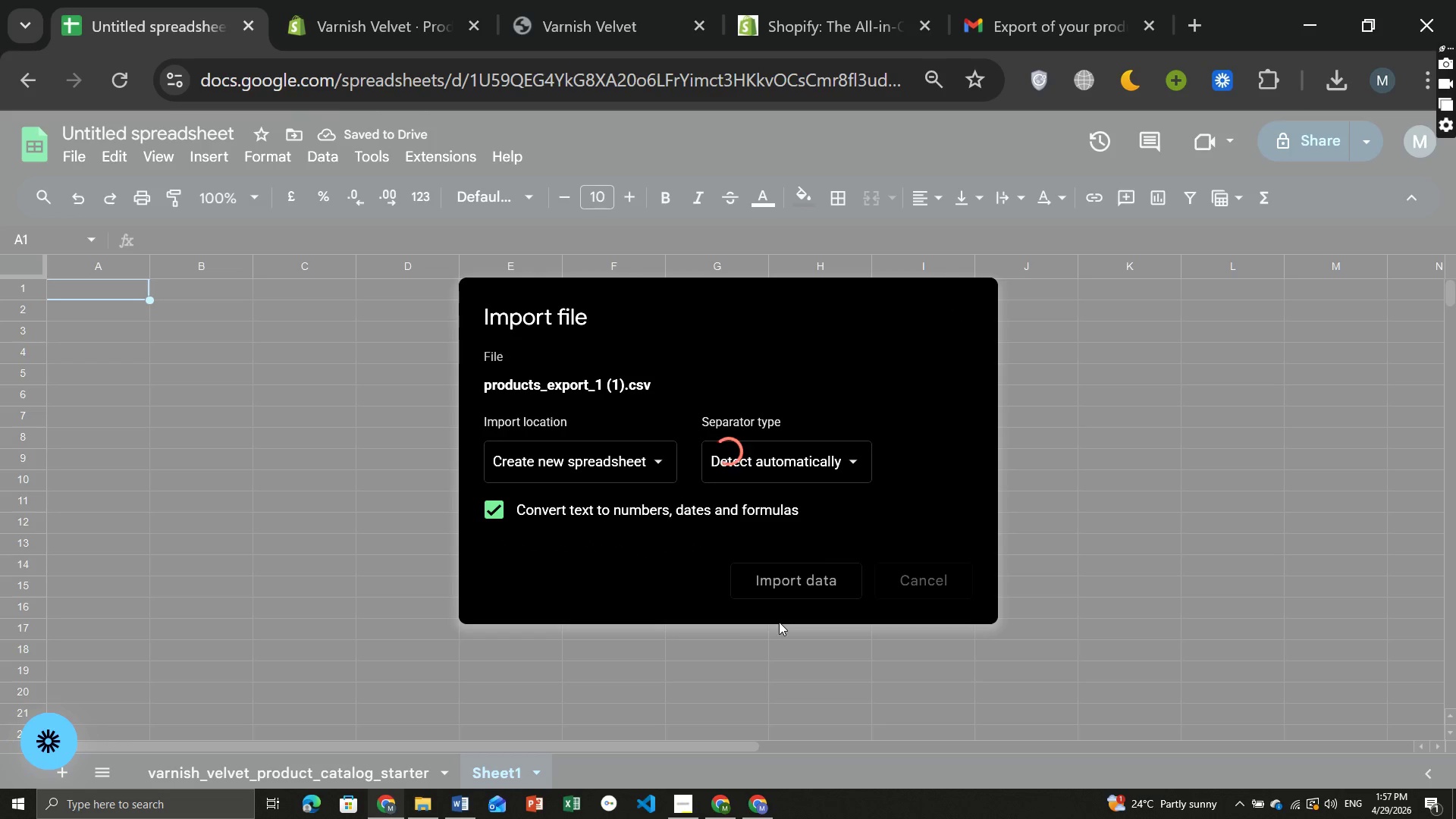 
left_click([957, 321])
 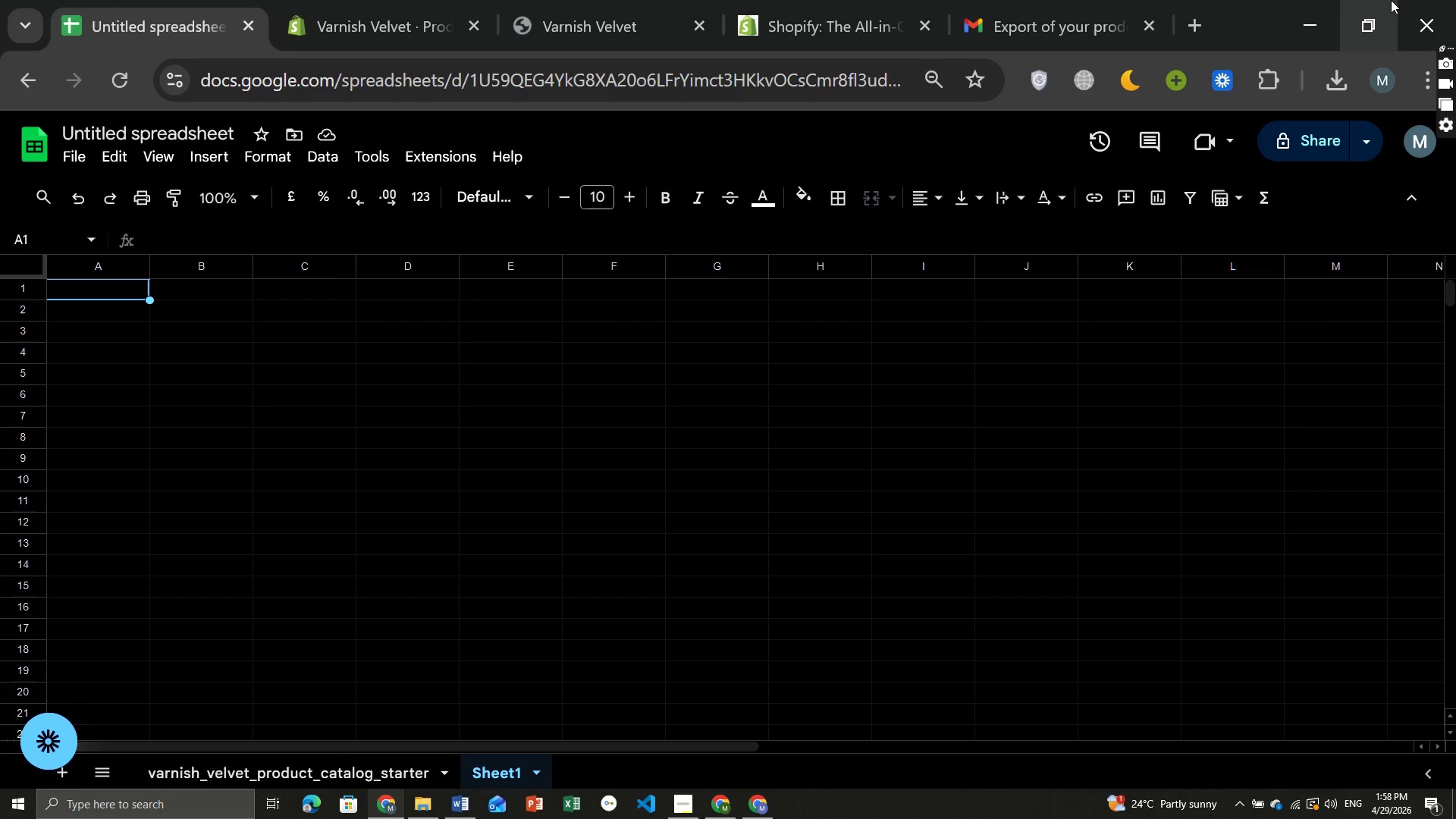 
left_click([1199, 11])
 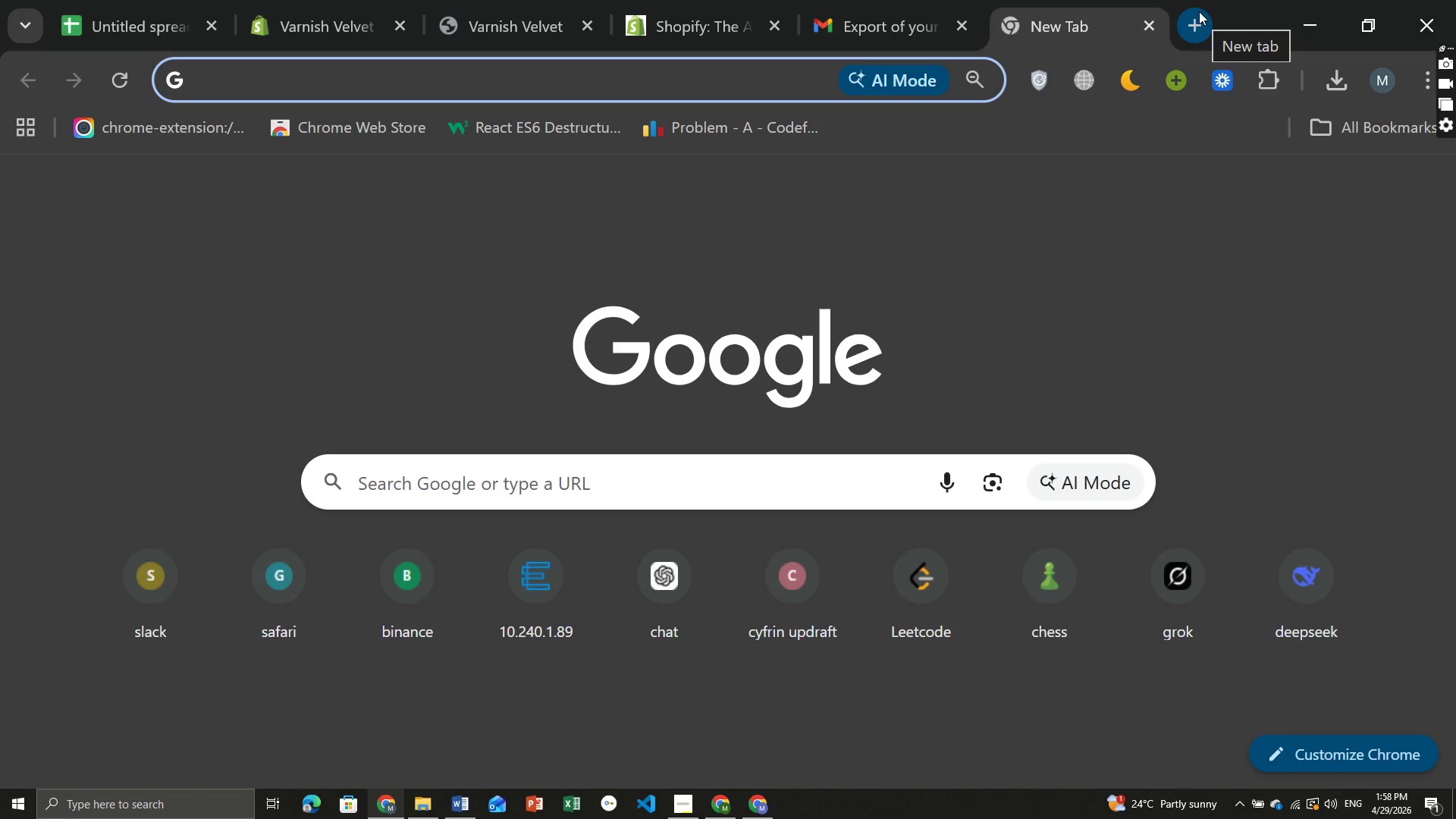 
type(i)
key(Backspace)
type(goo)
 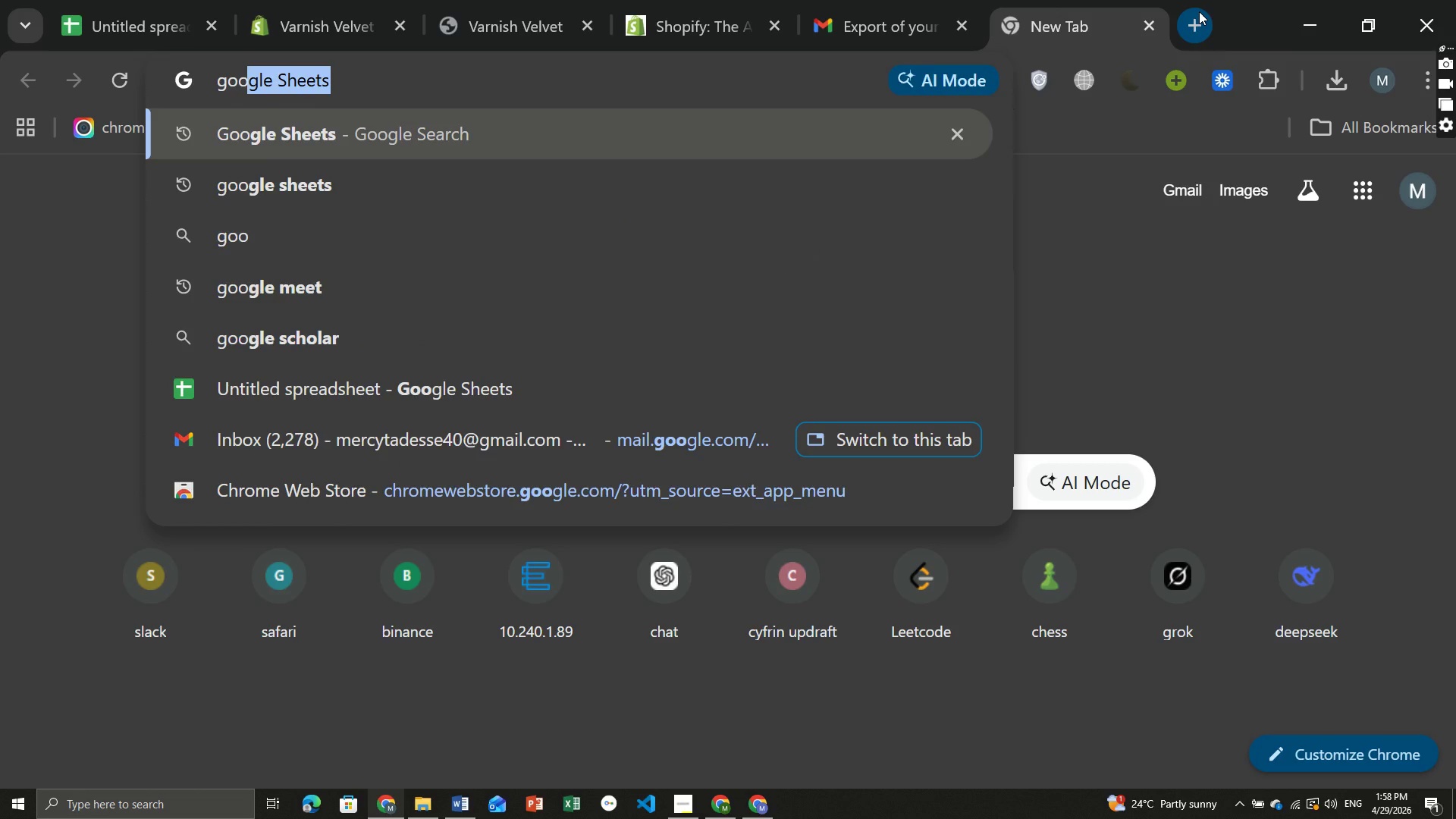 
key(Enter)
 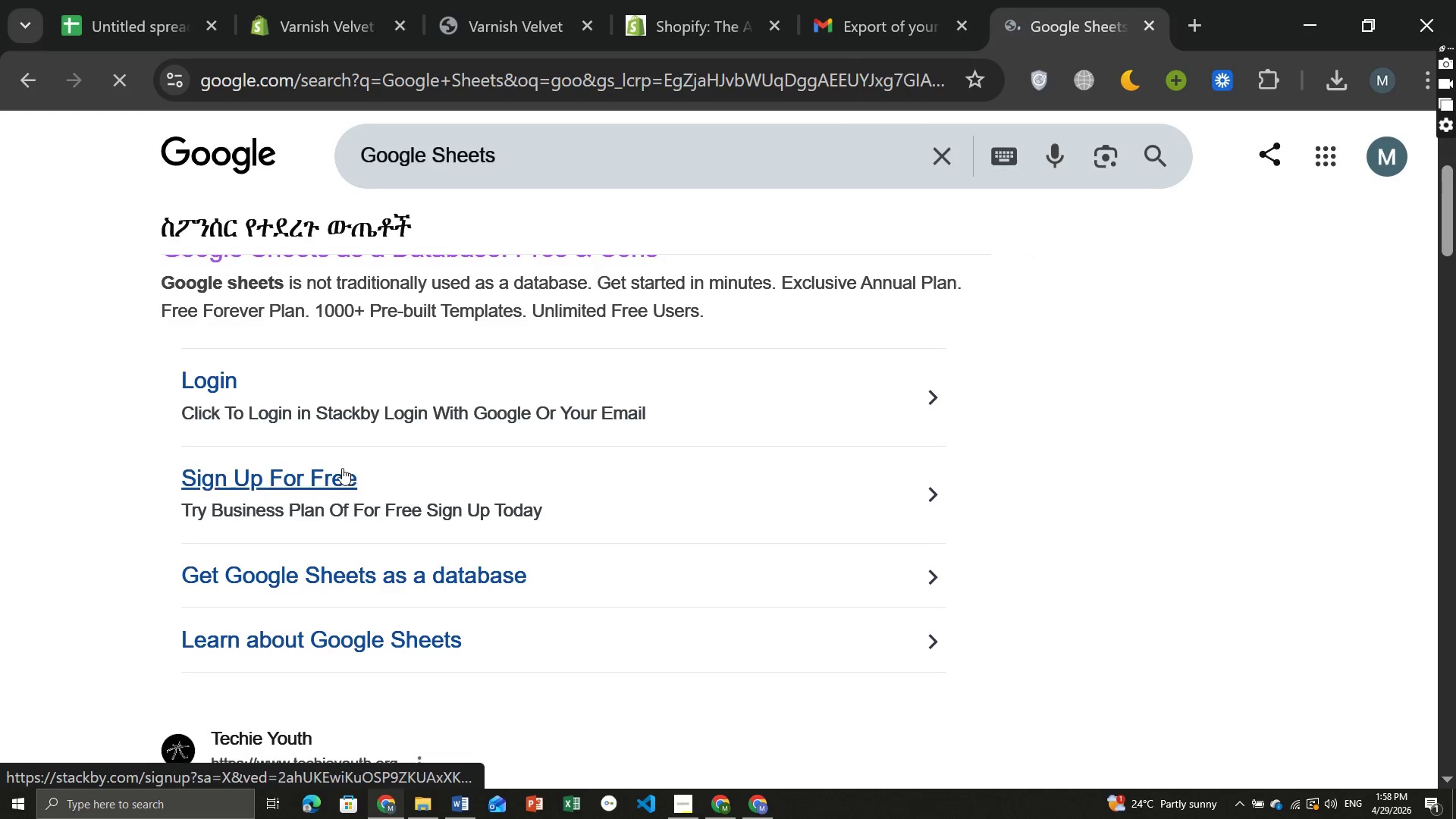 
wait(10.2)
 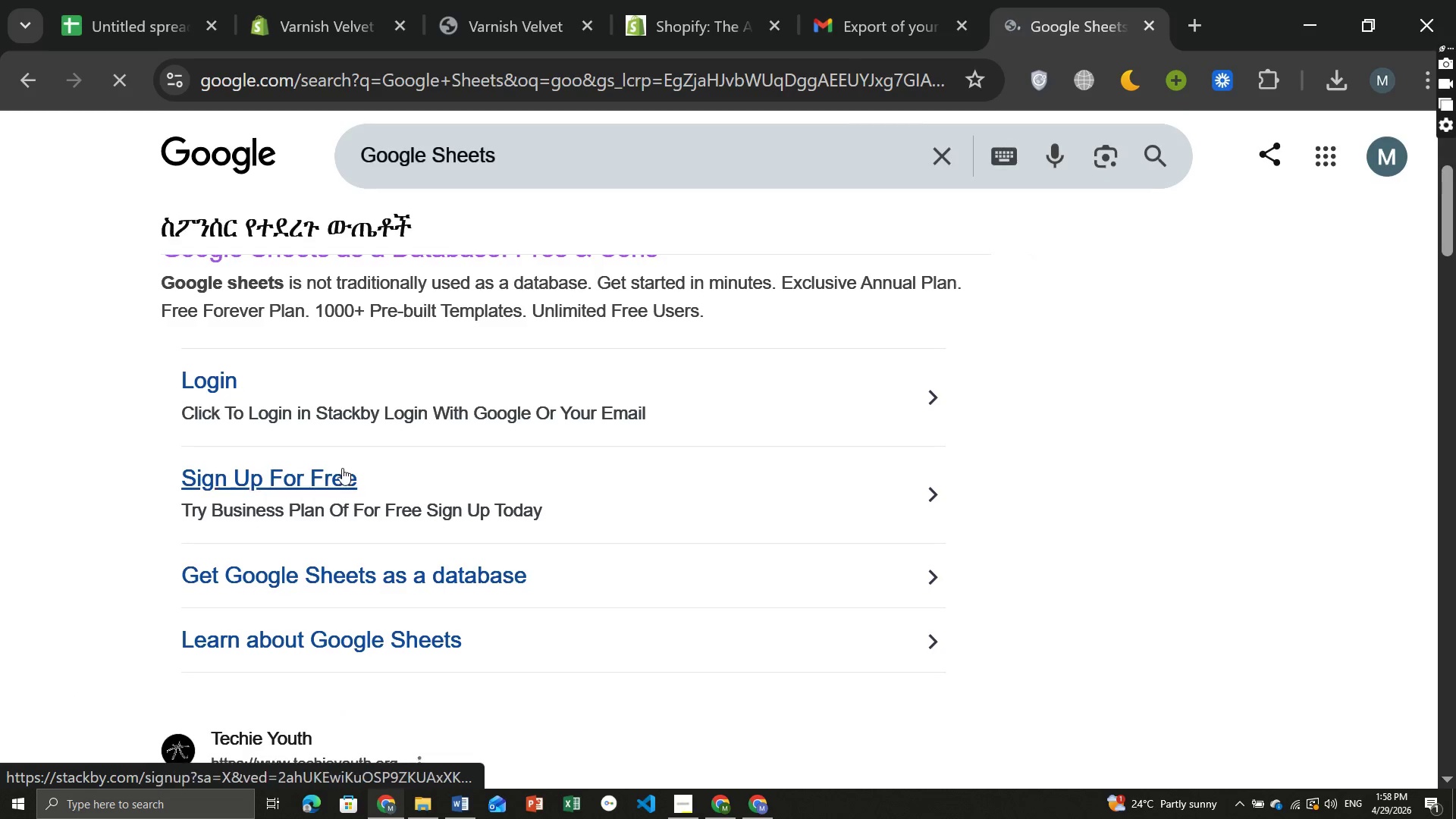 
left_click([301, 365])
 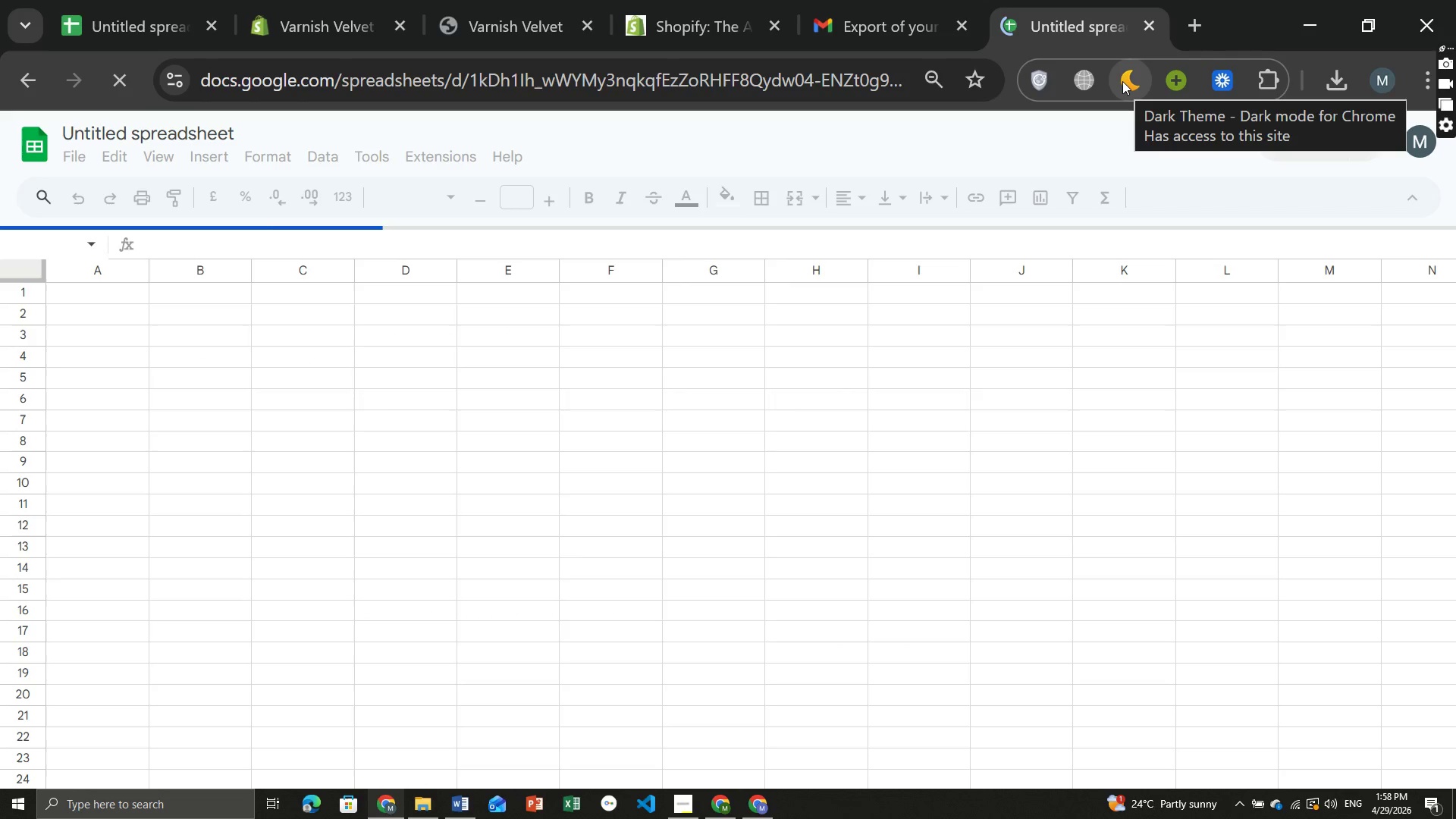 
left_click([1122, 81])
 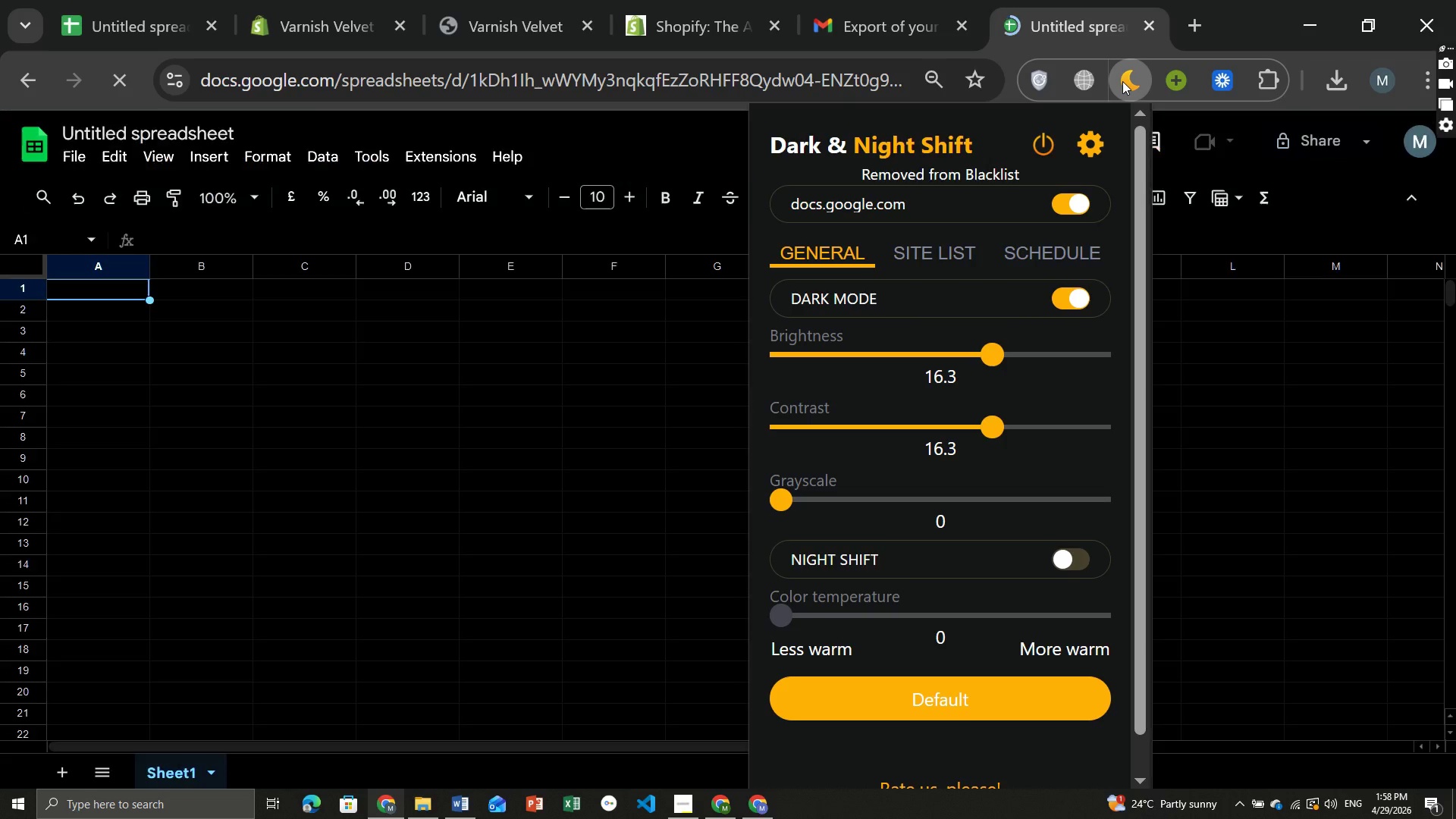 
left_click([1122, 81])
 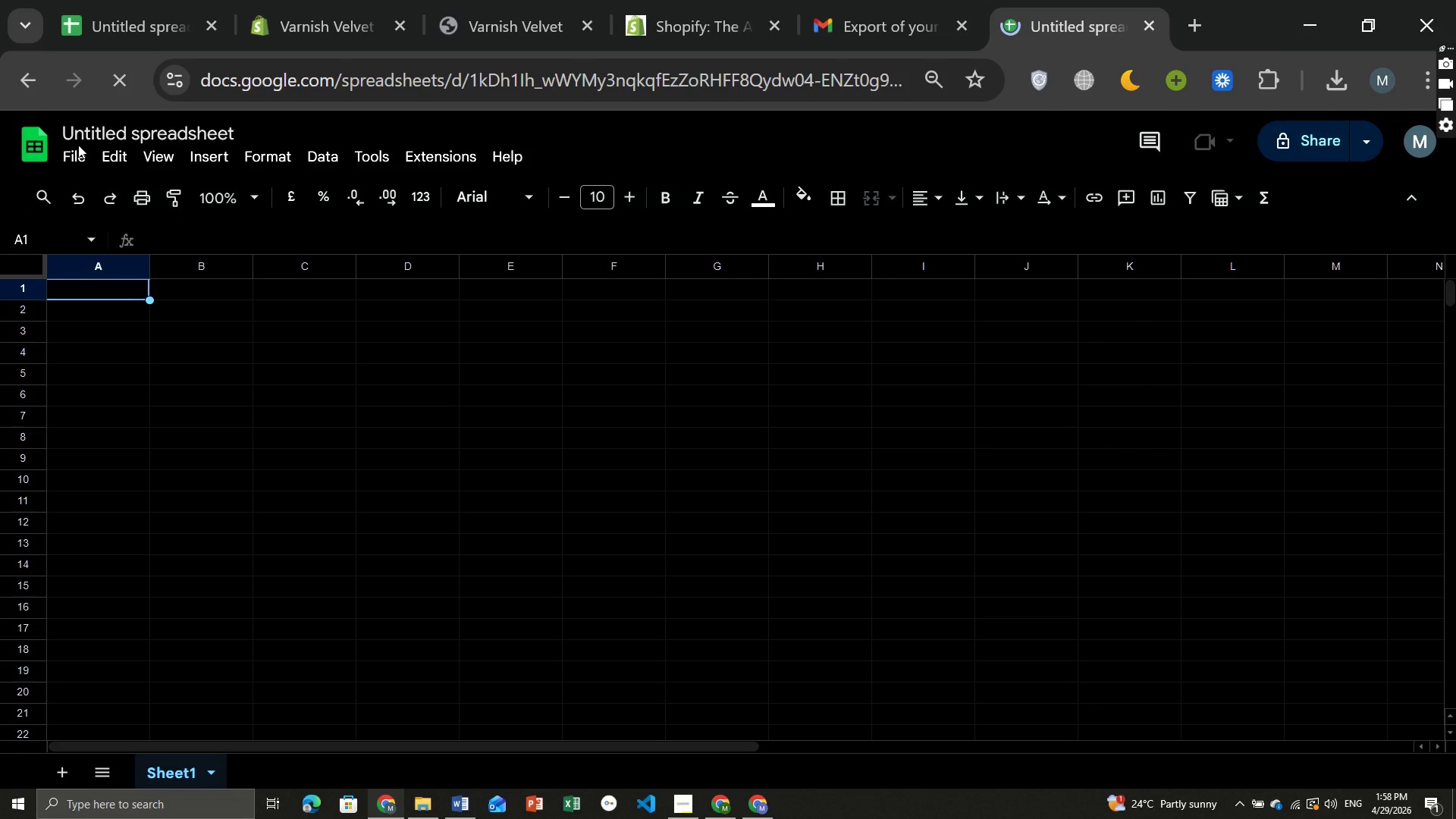 
left_click([78, 155])
 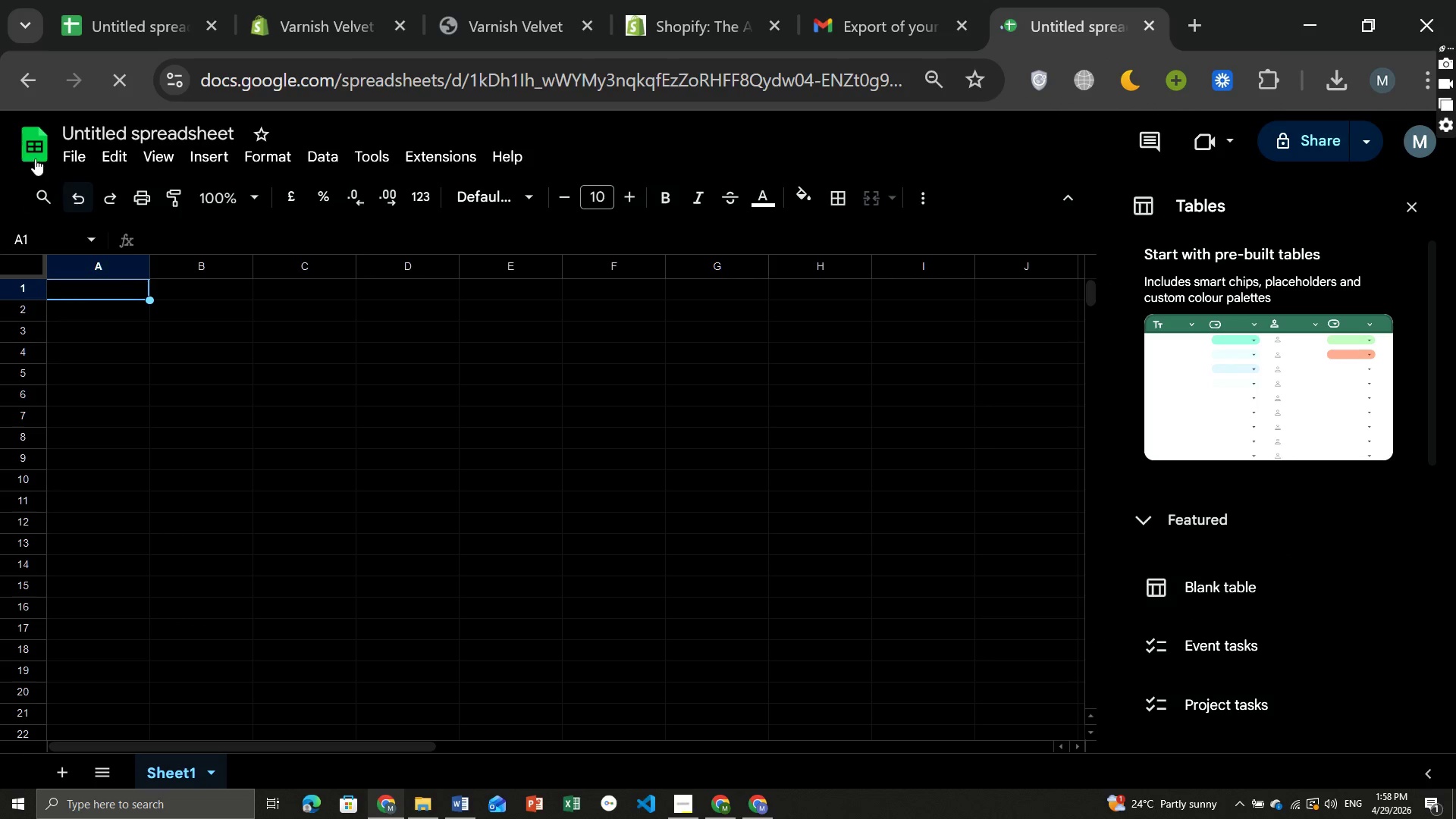 
left_click([71, 155])
 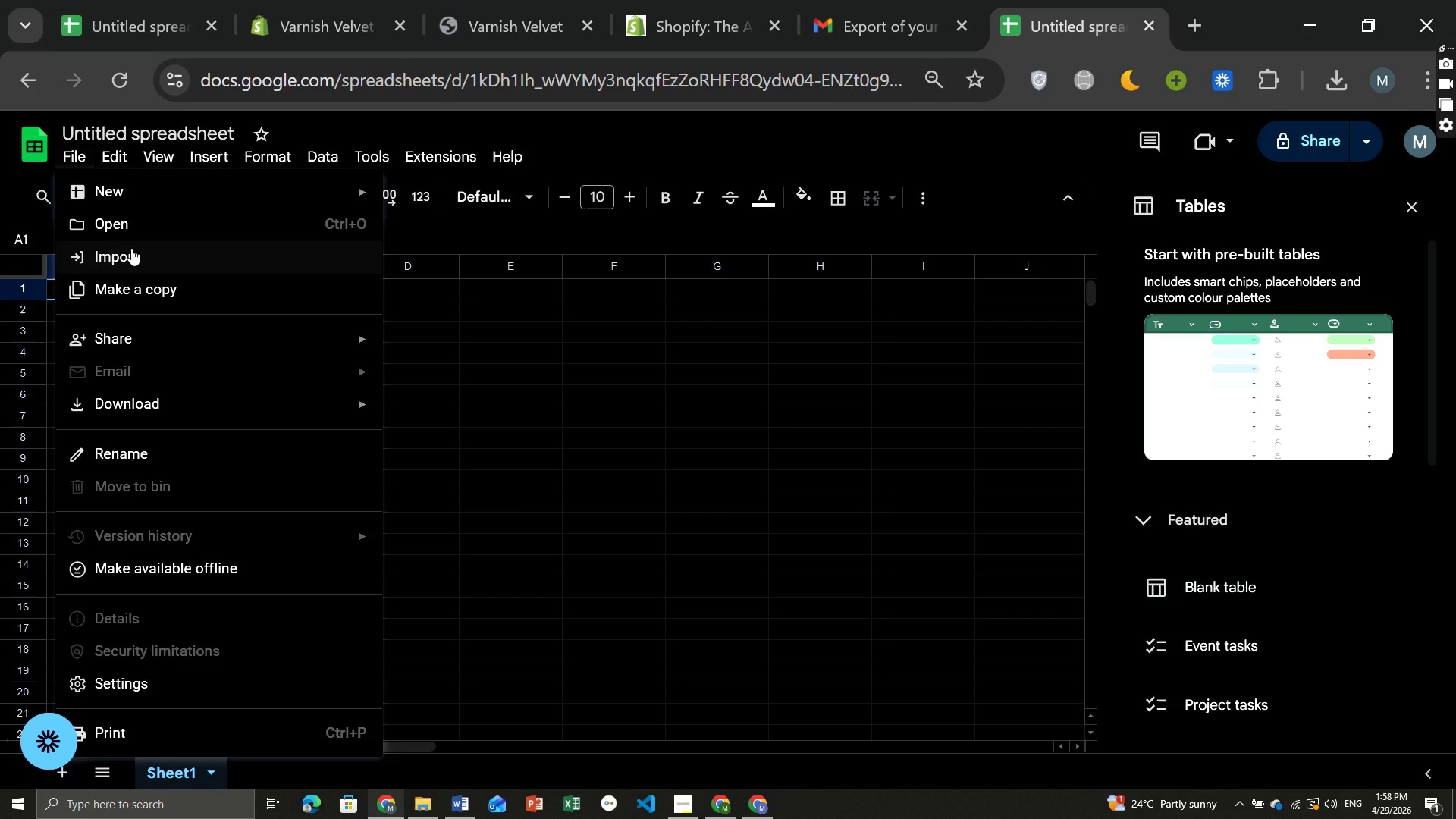 
left_click([131, 249])
 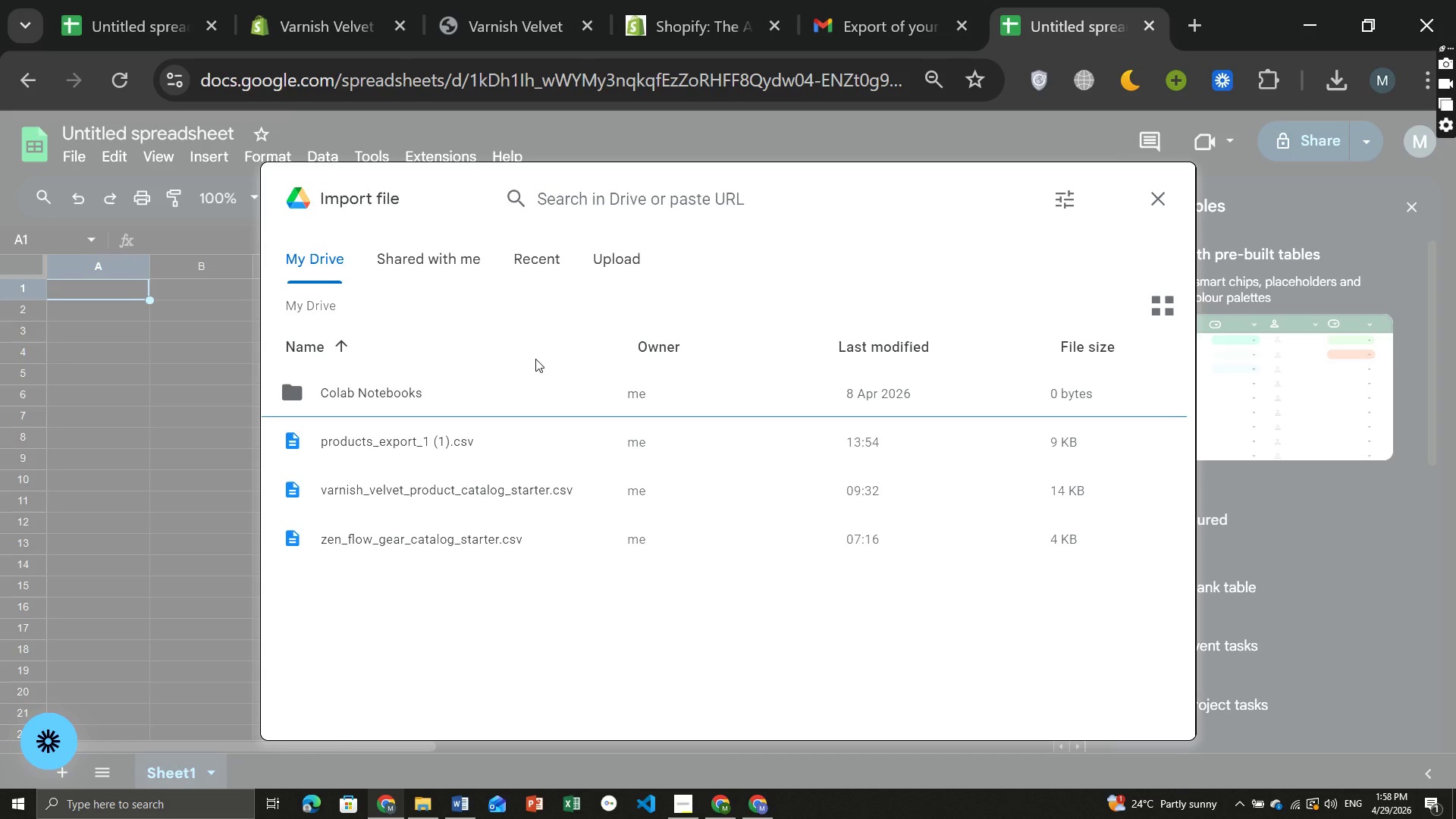 
wait(6.64)
 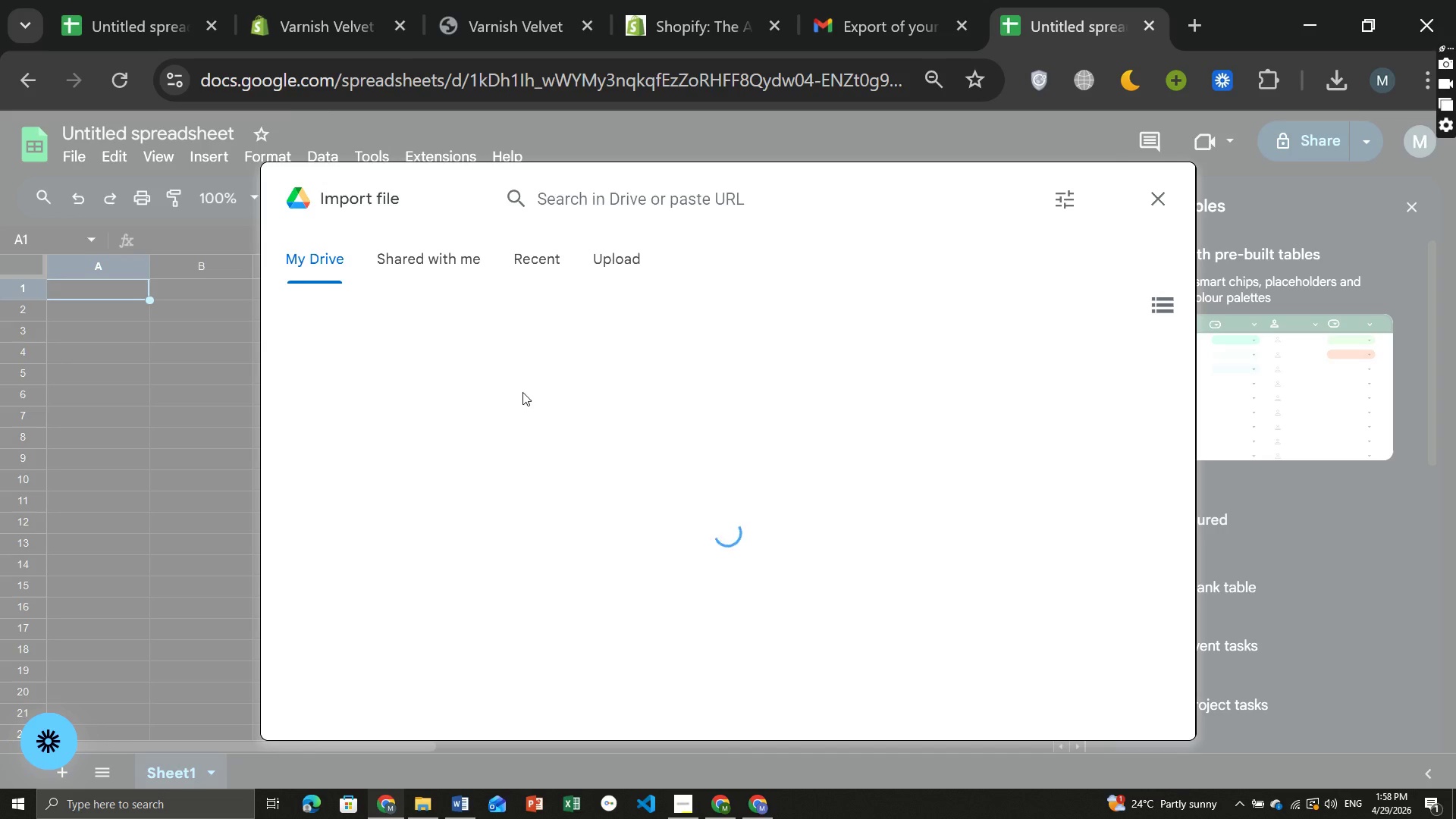 
left_click([435, 443])
 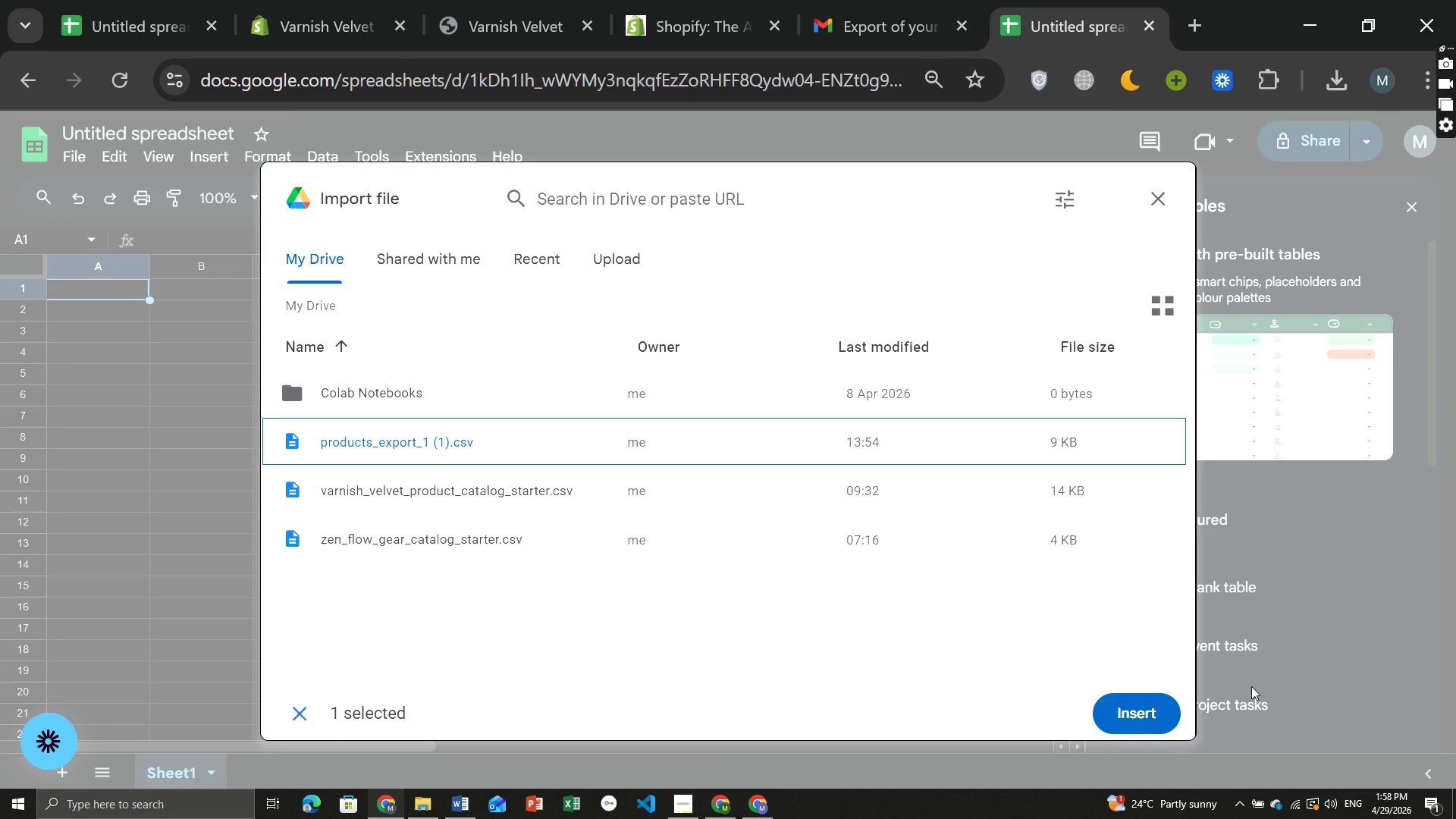 
left_click([1150, 713])
 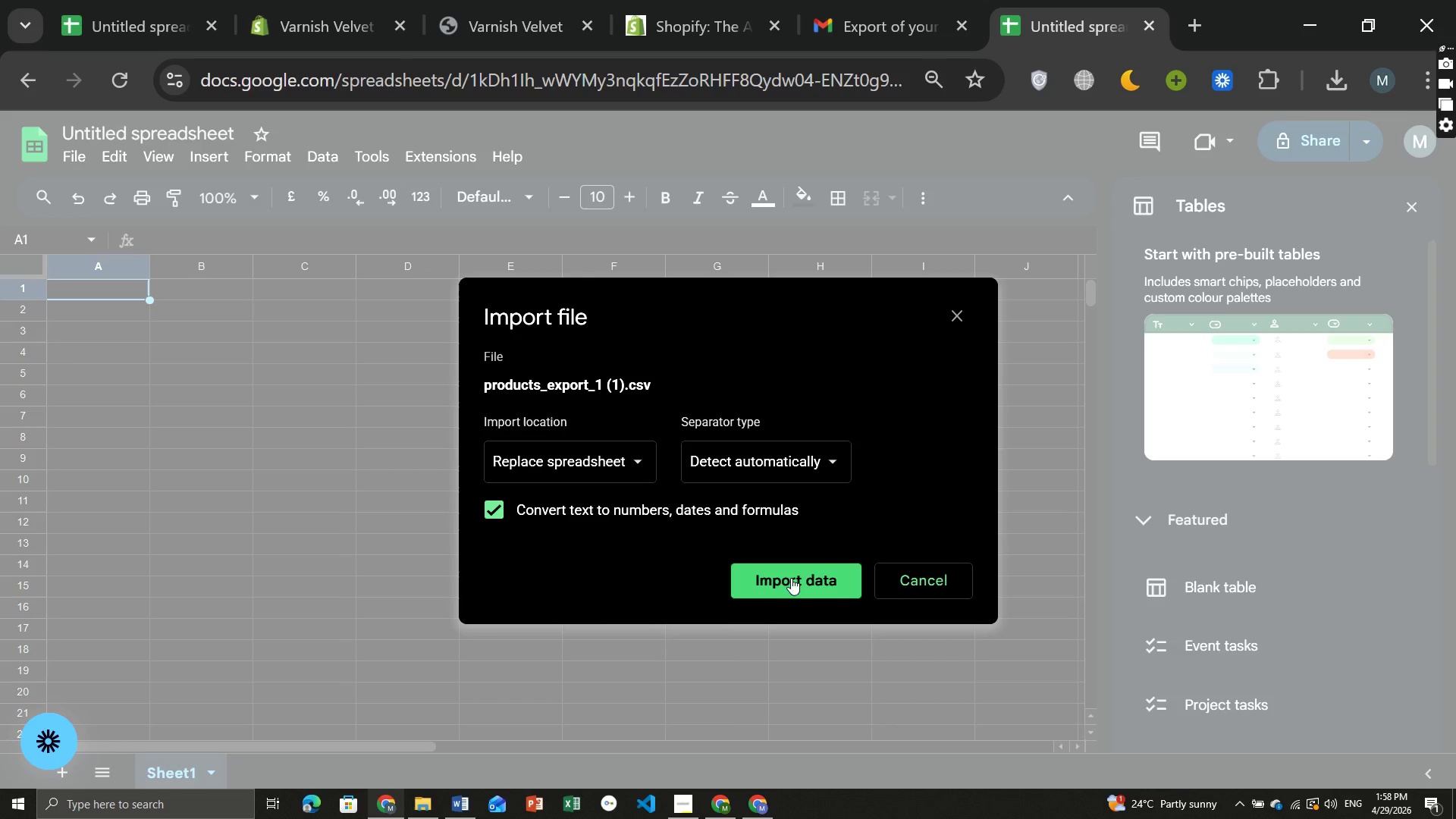 
left_click([789, 587])
 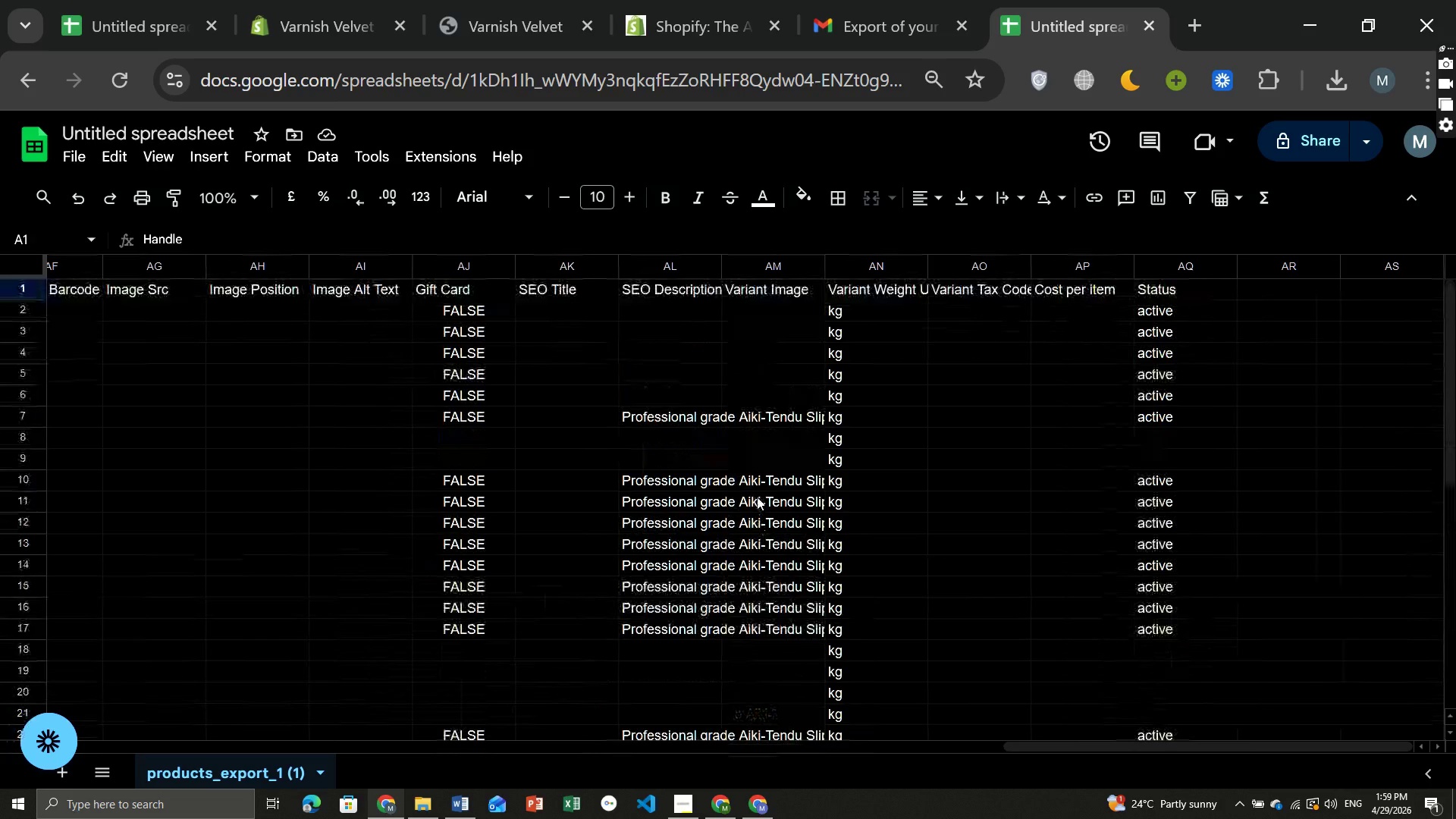 
wait(28.17)
 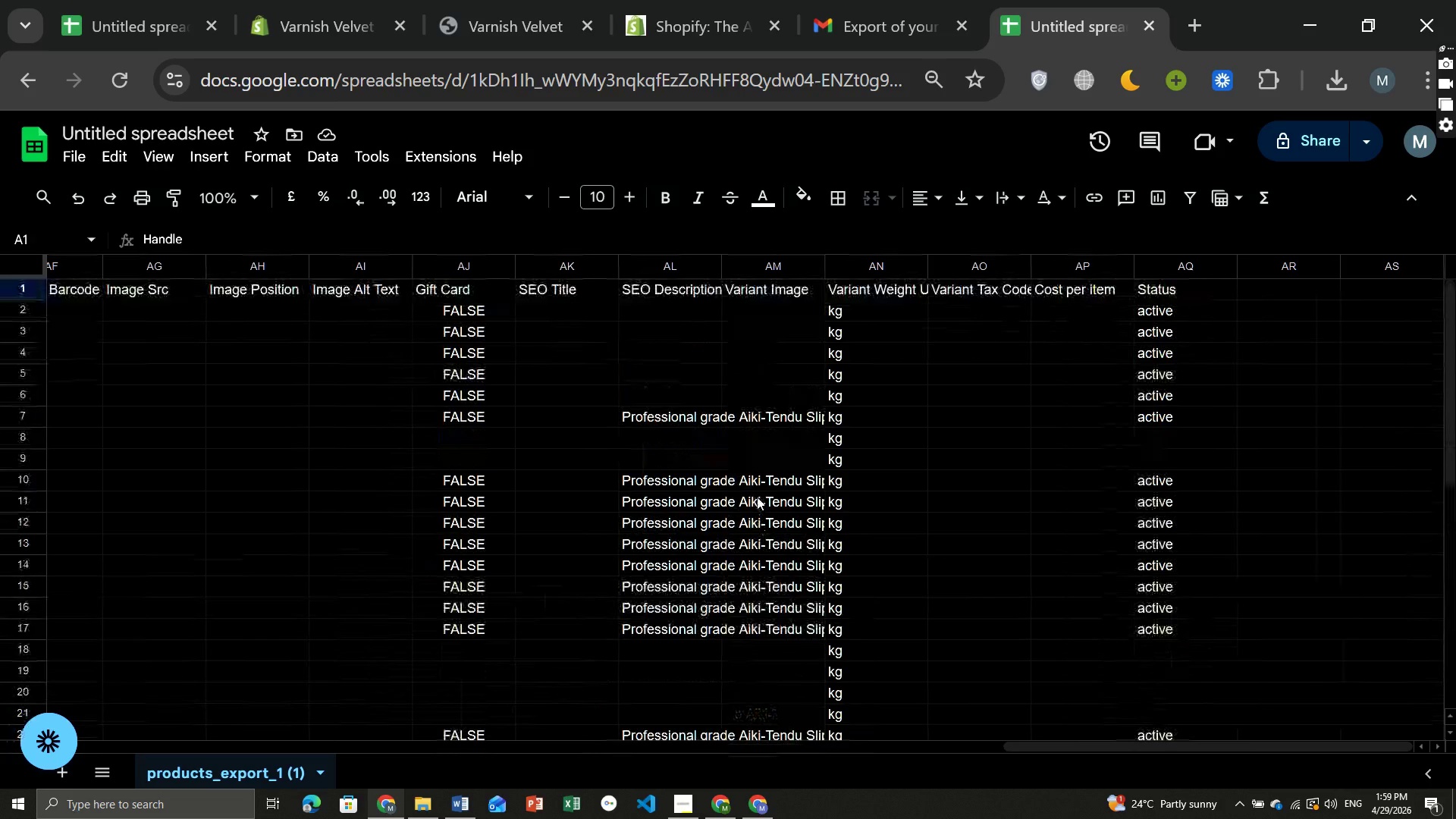 
left_click([676, 284])
 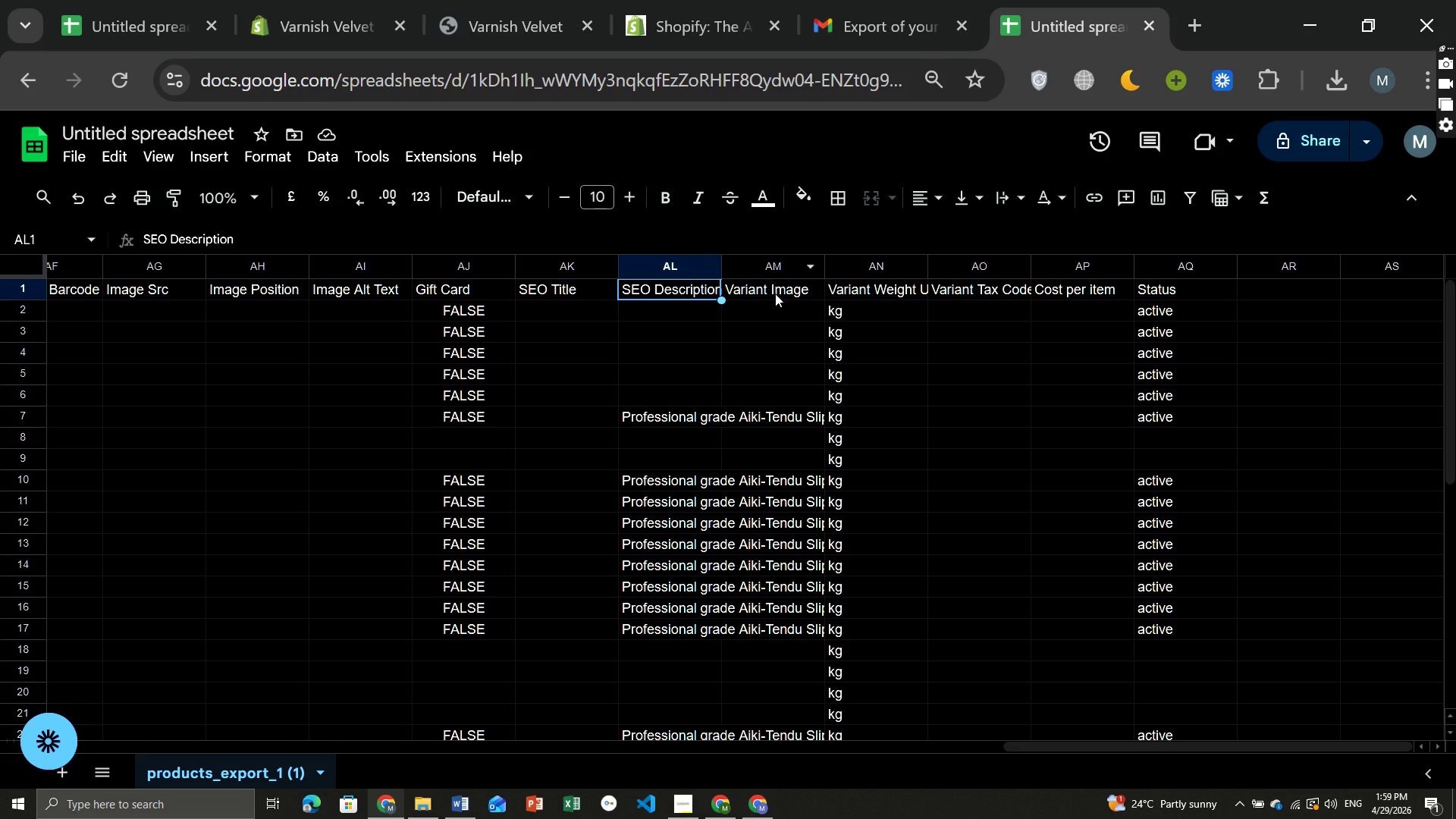 
left_click([775, 293])
 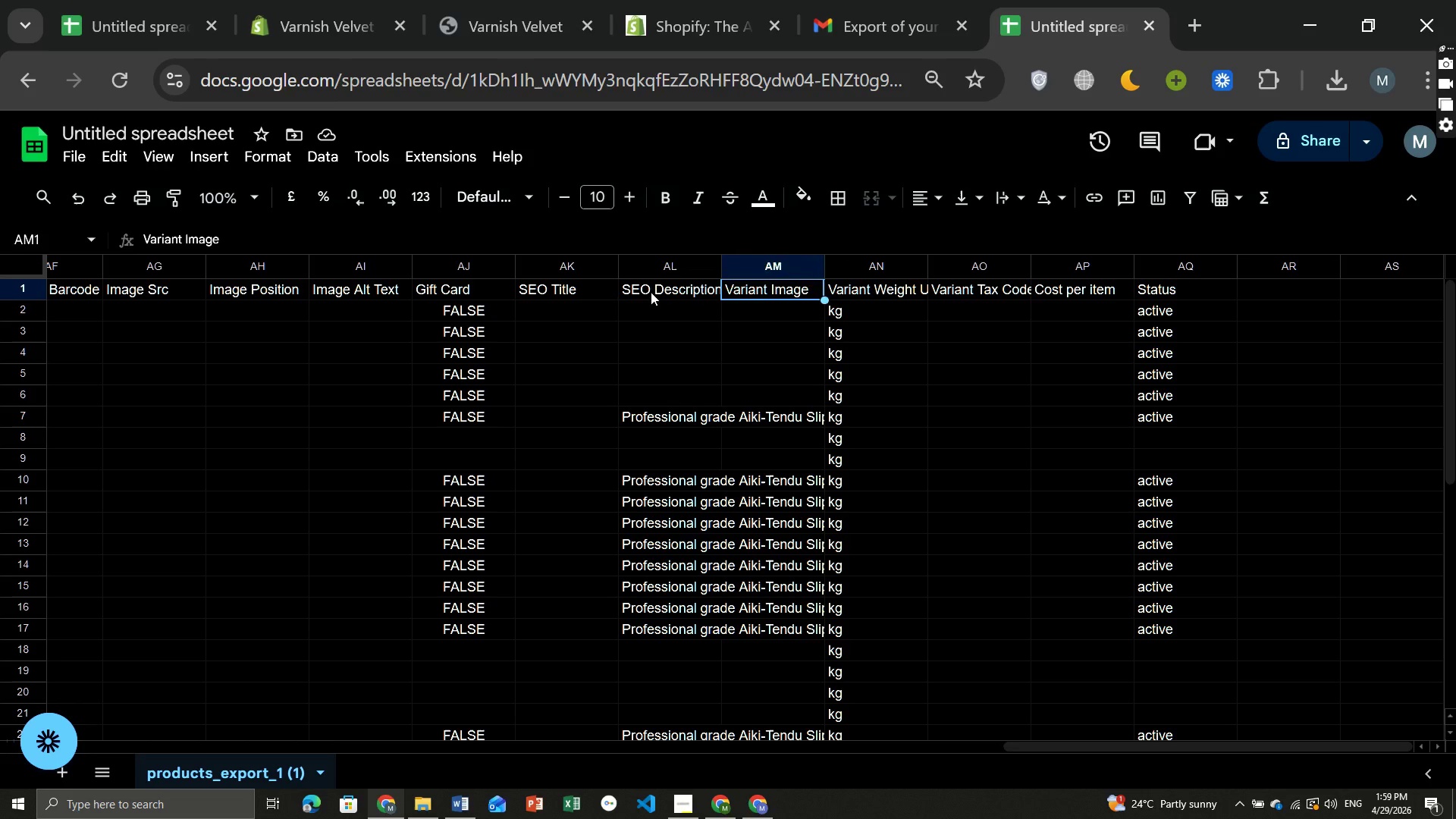 
left_click([651, 292])
 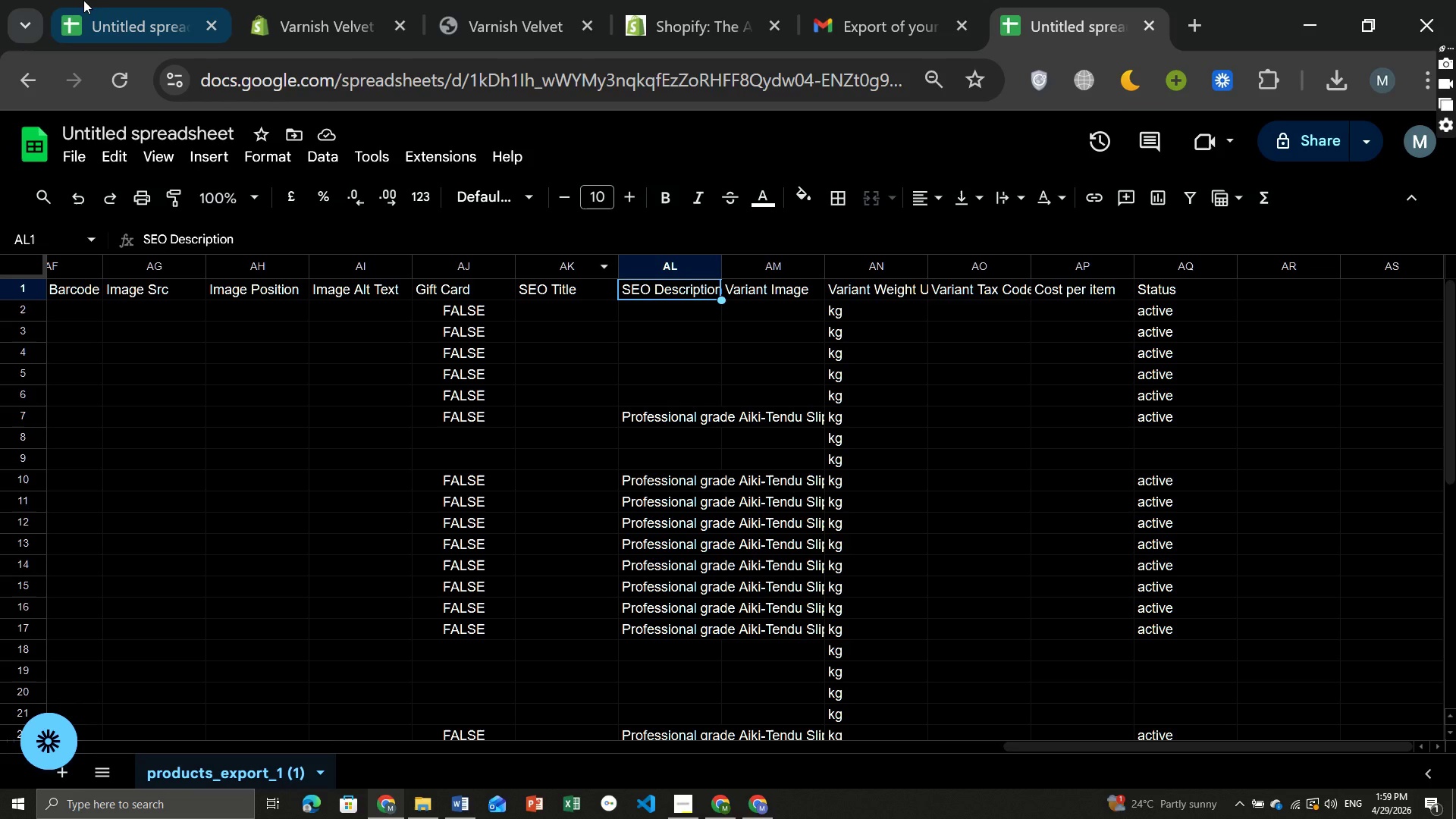 
left_click([86, 0])
 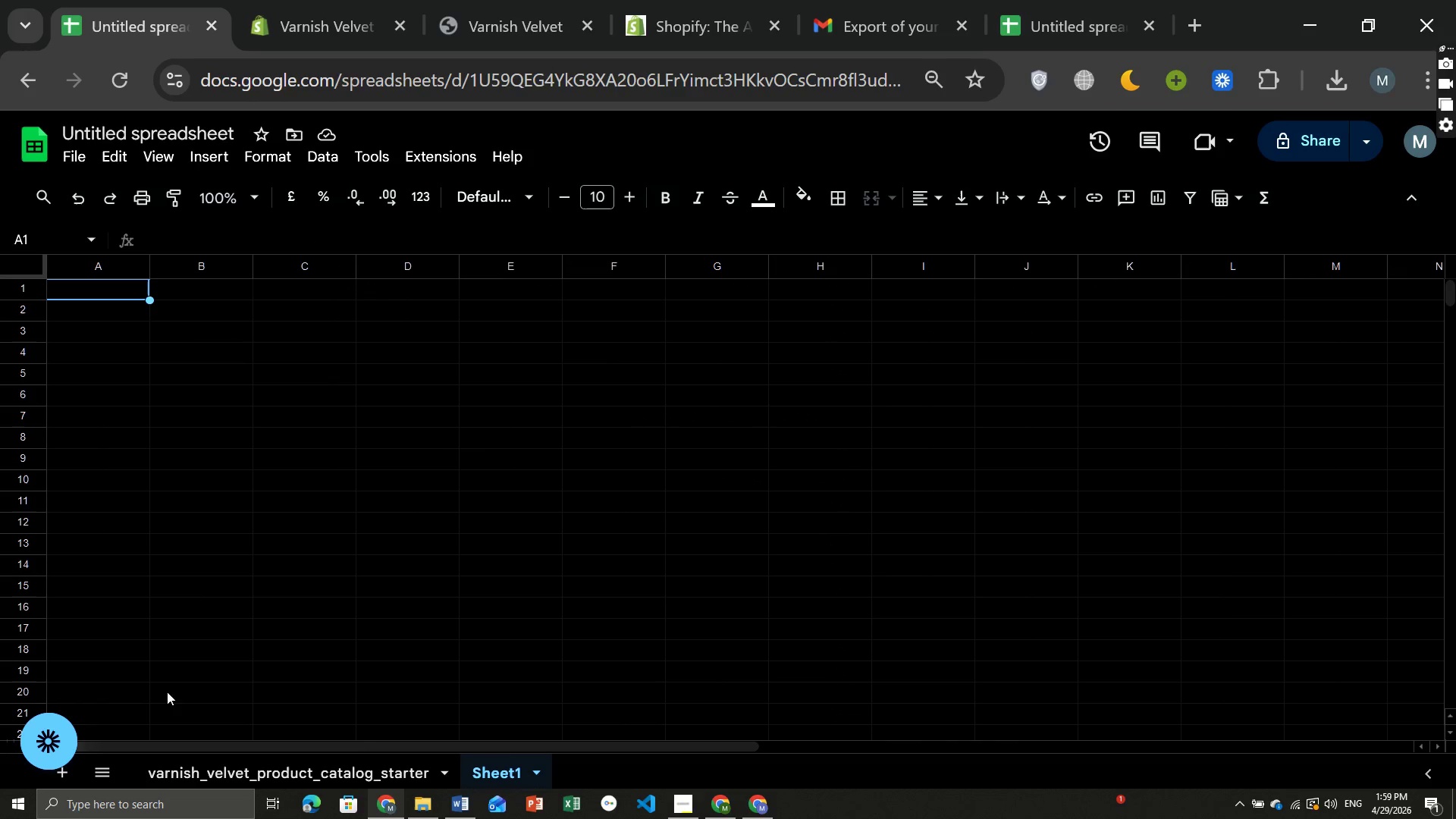 
left_click([228, 775])
 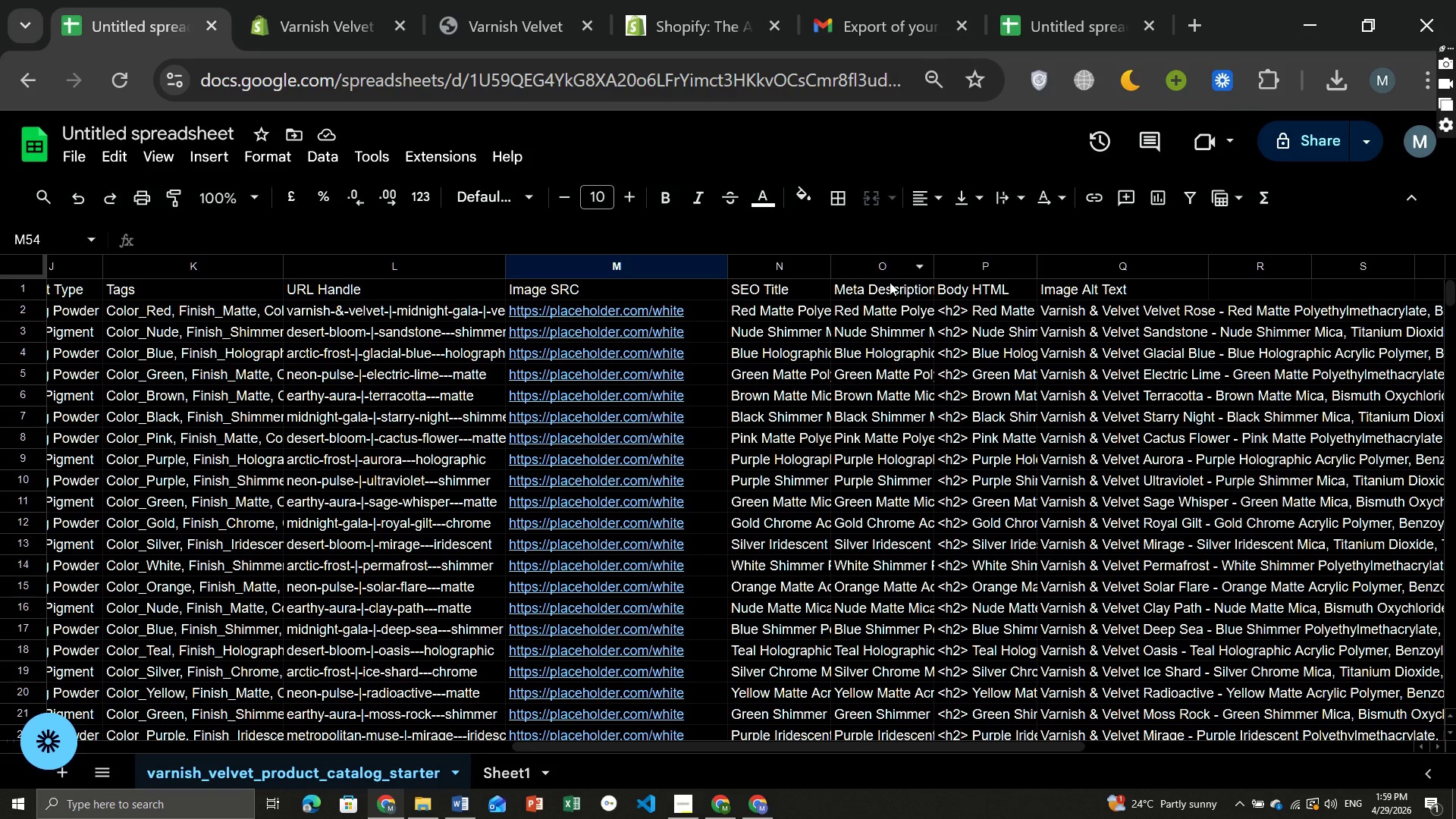 
left_click([890, 285])
 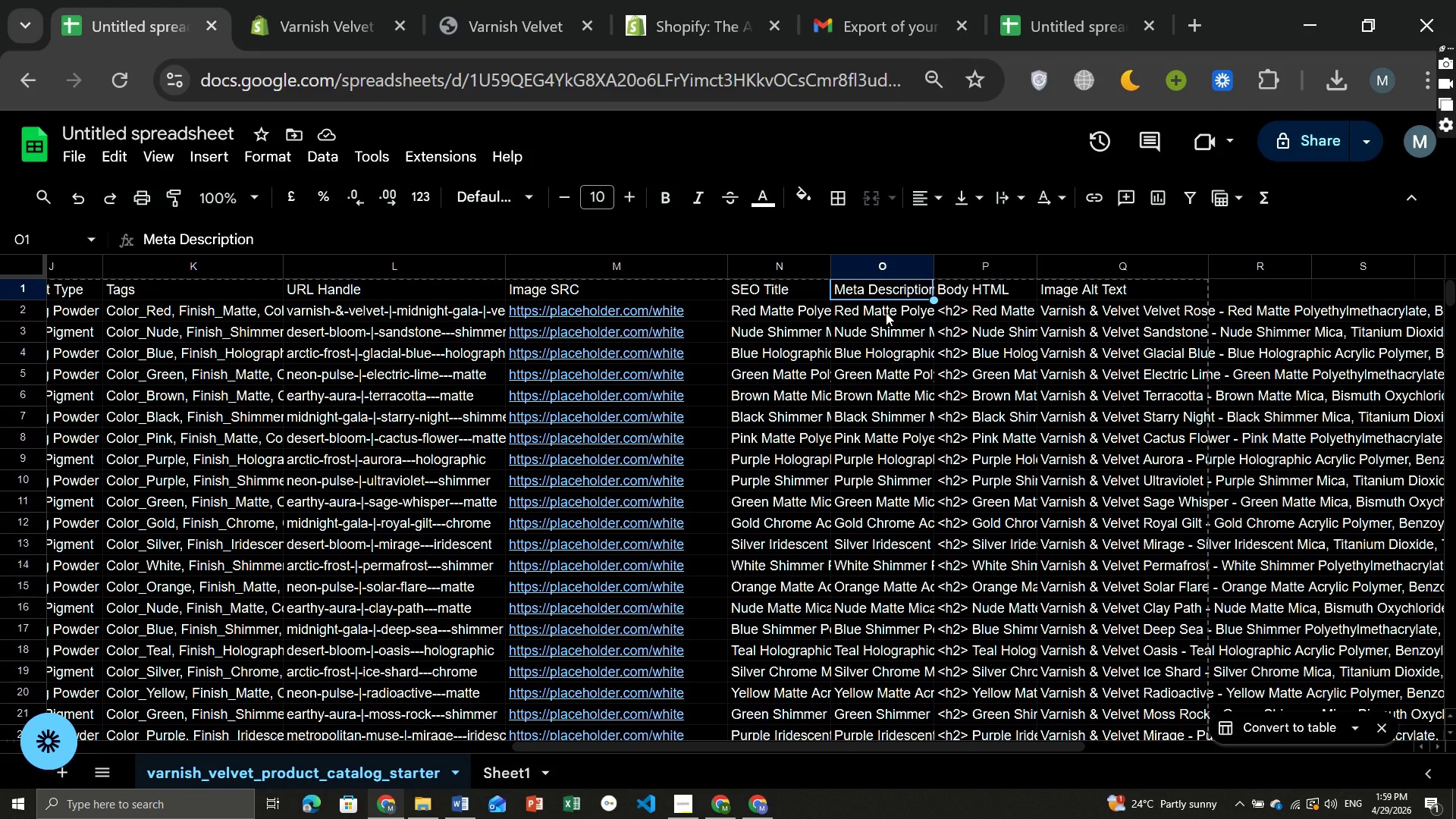 
left_click([886, 312])
 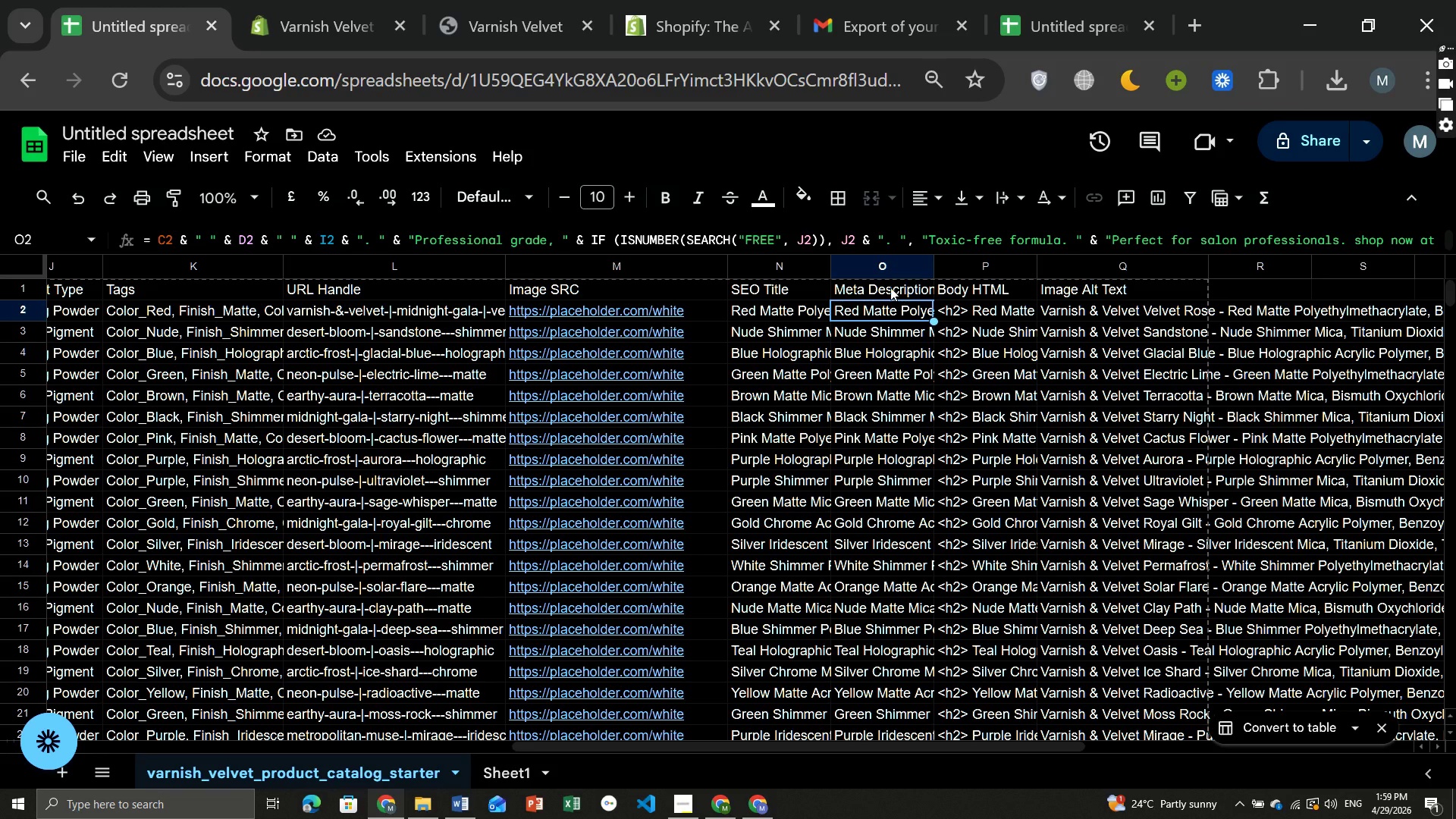 
left_click([890, 287])
 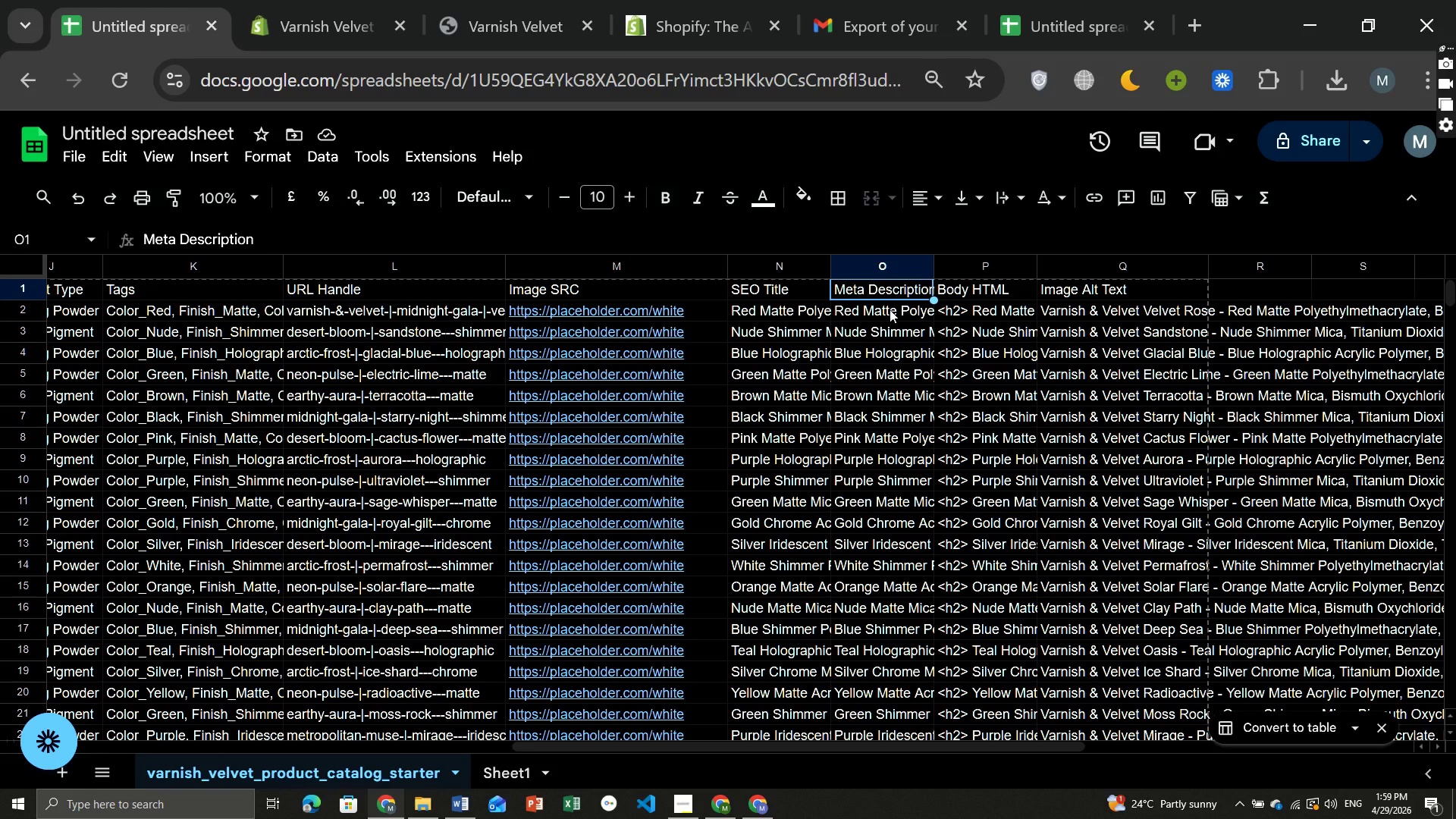 
left_click([889, 310])
 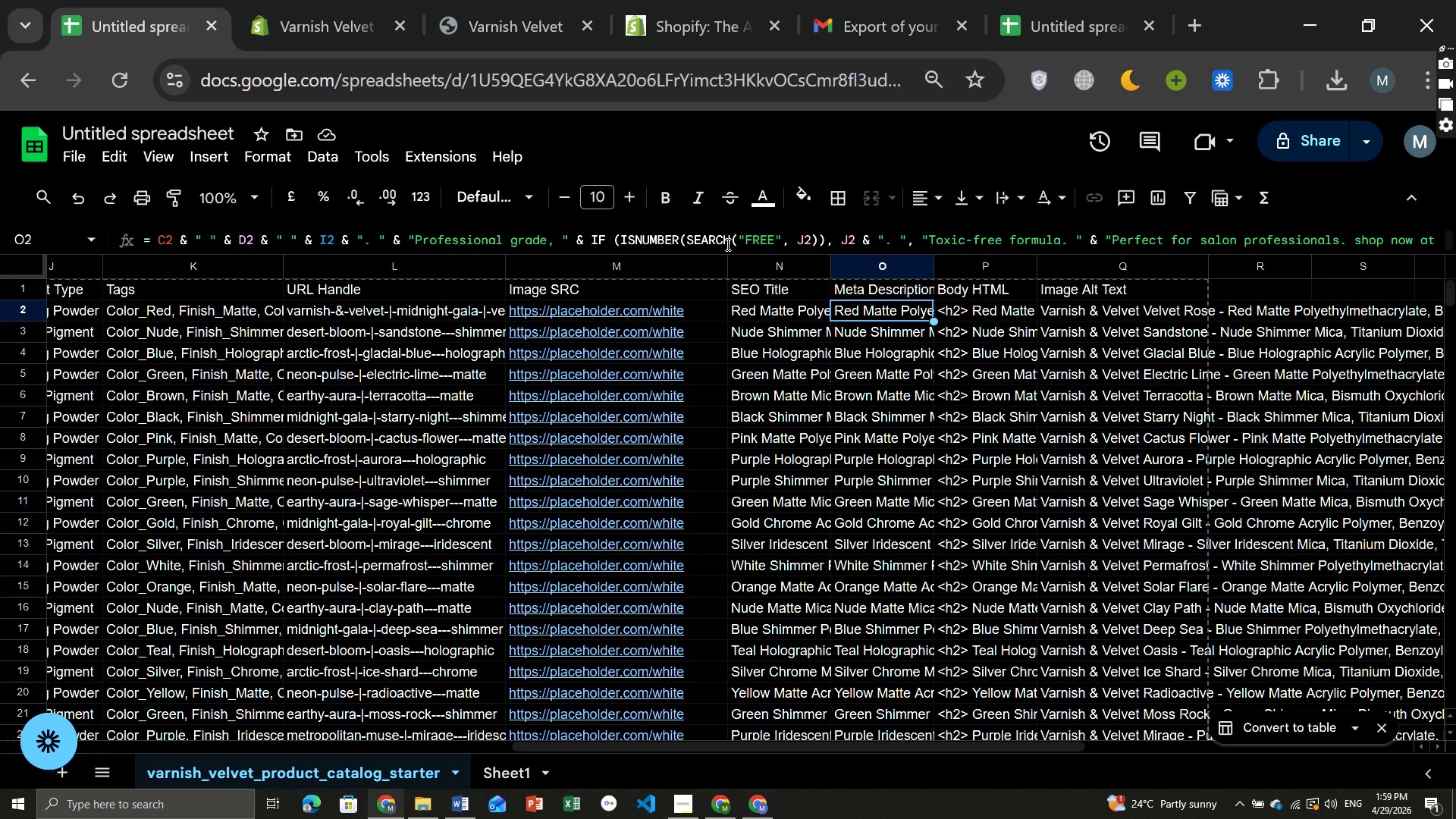 
left_click([726, 244])
 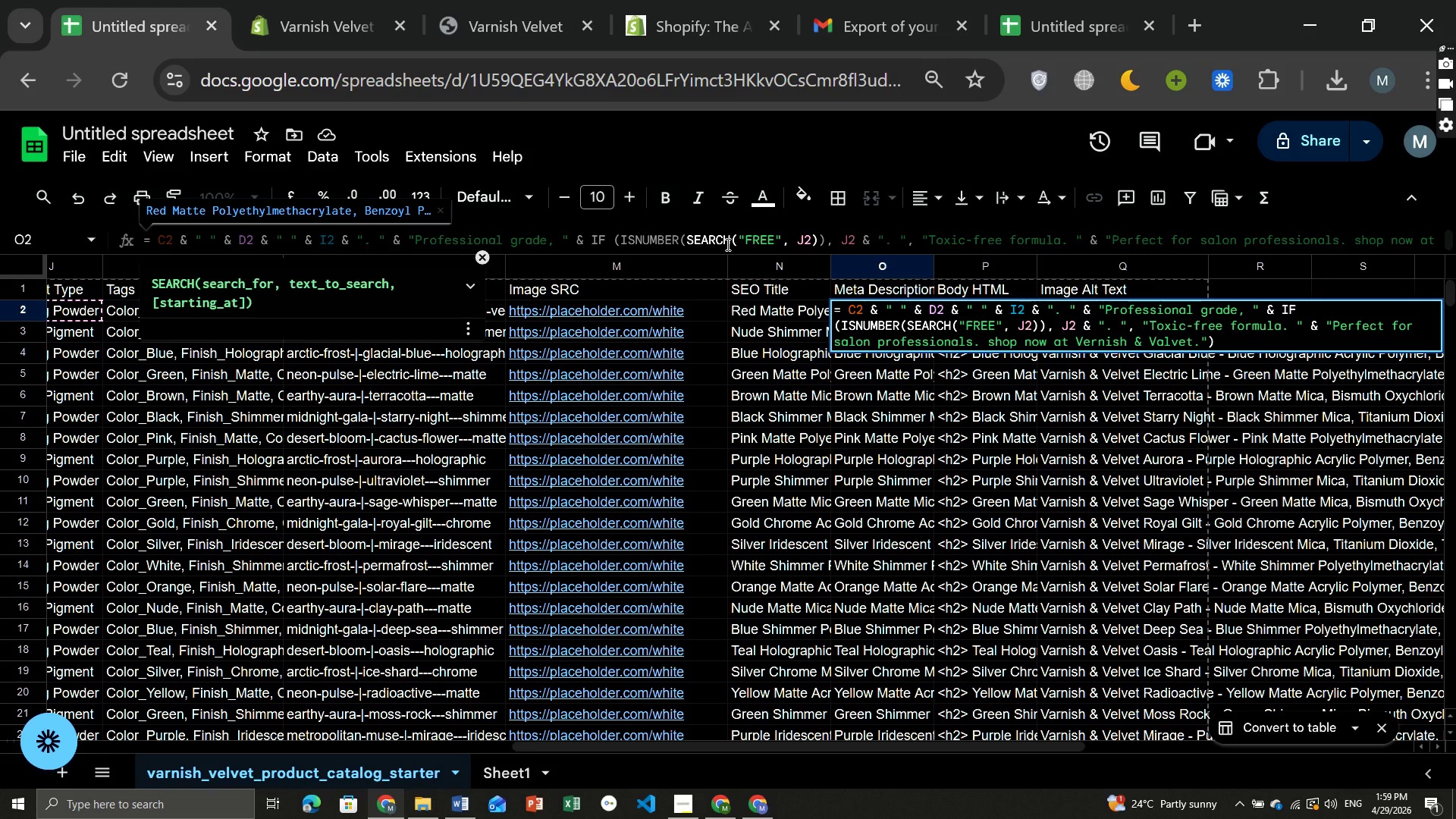 
key(Control+ControlLeft)
 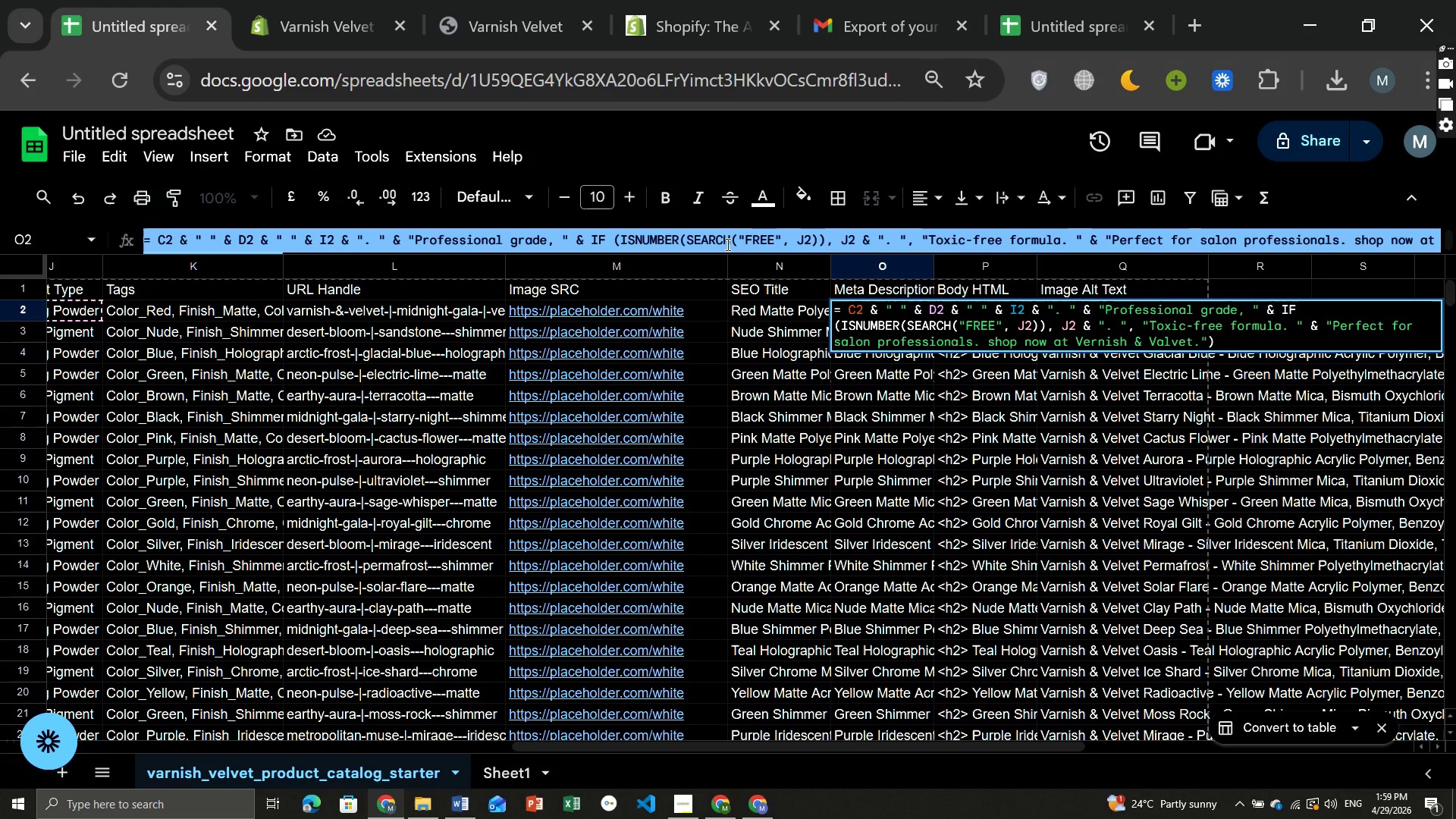 
key(Control+A)
 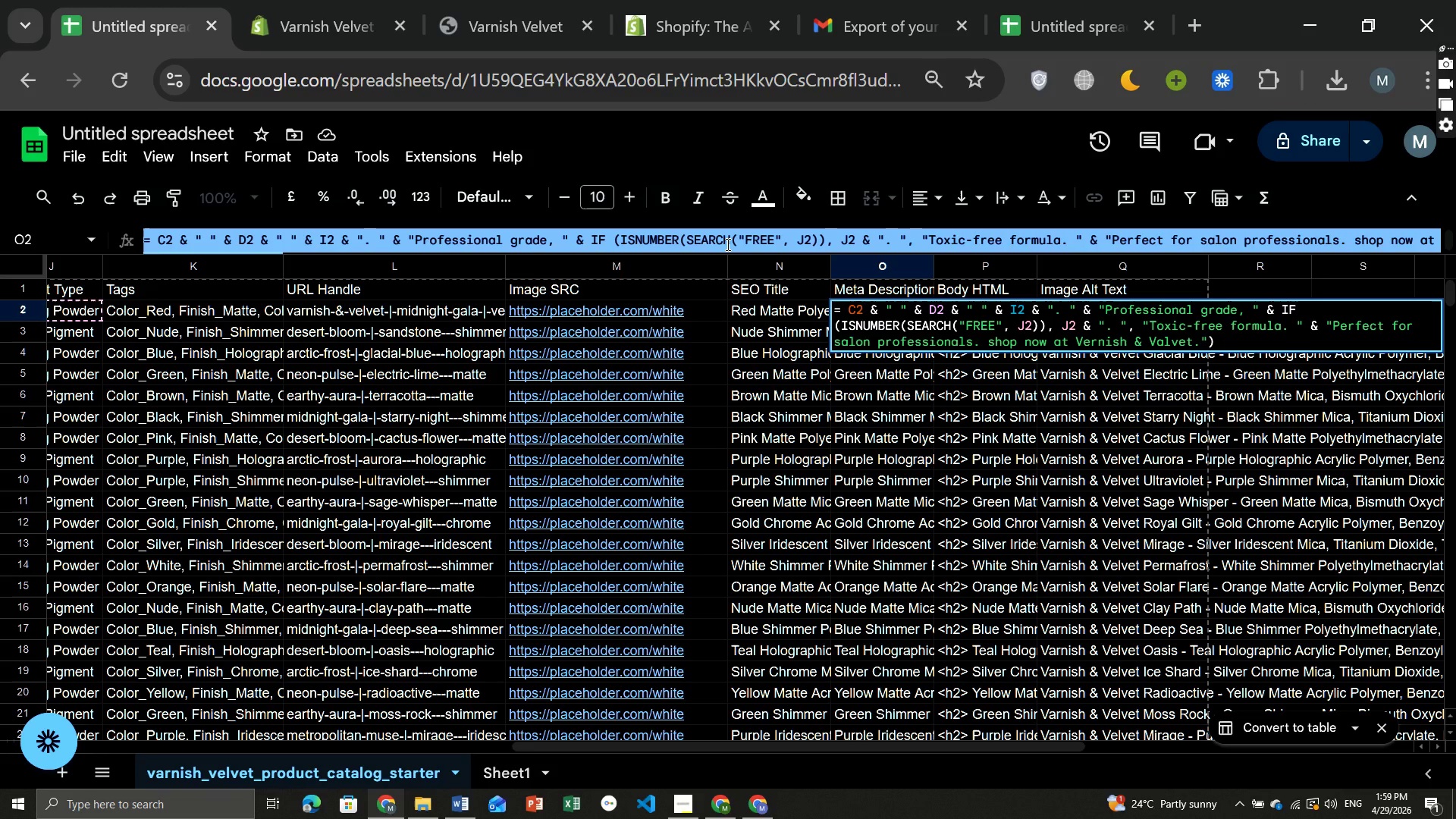 
key(Control+C)
 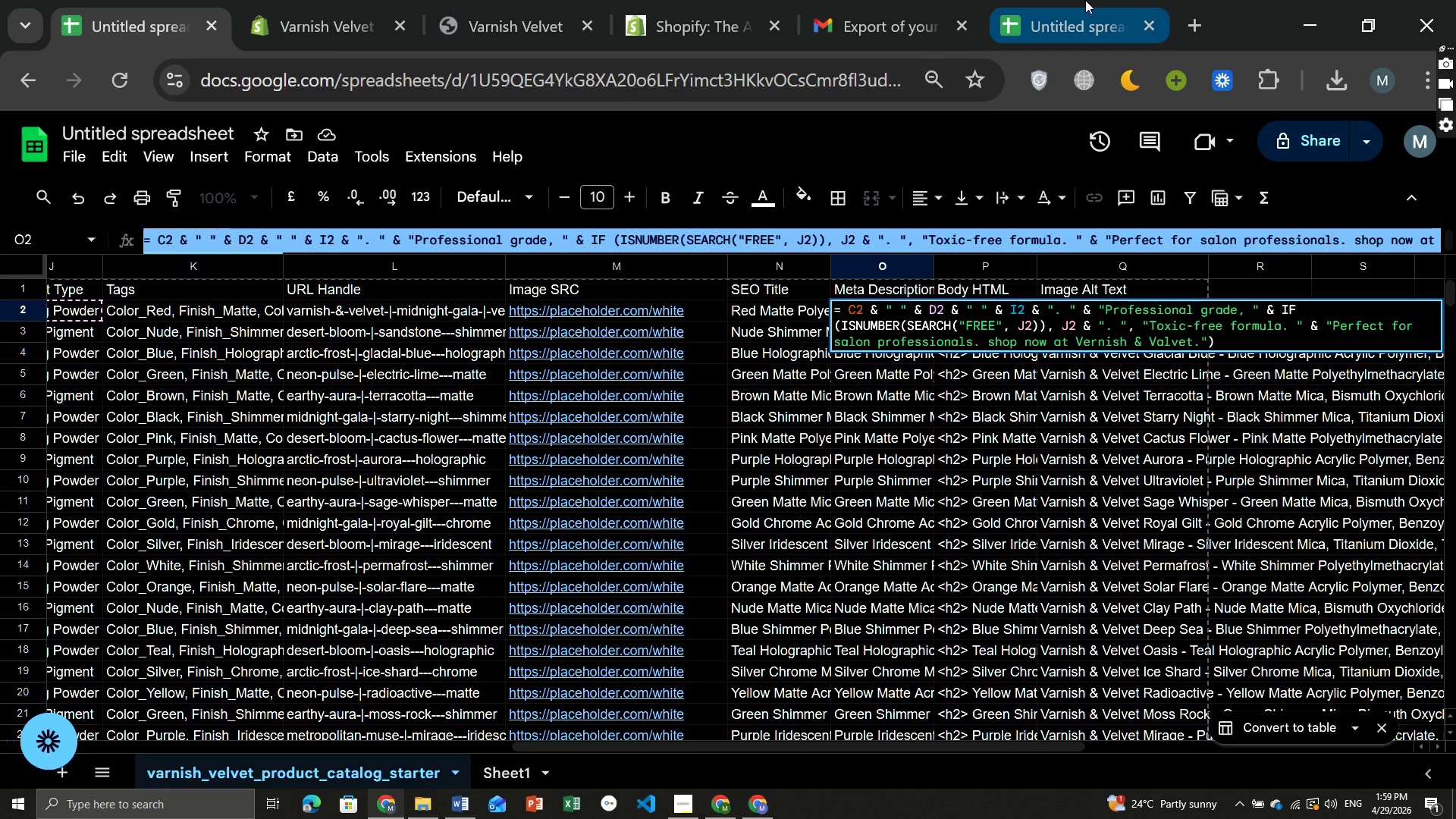 
left_click([1085, 0])
 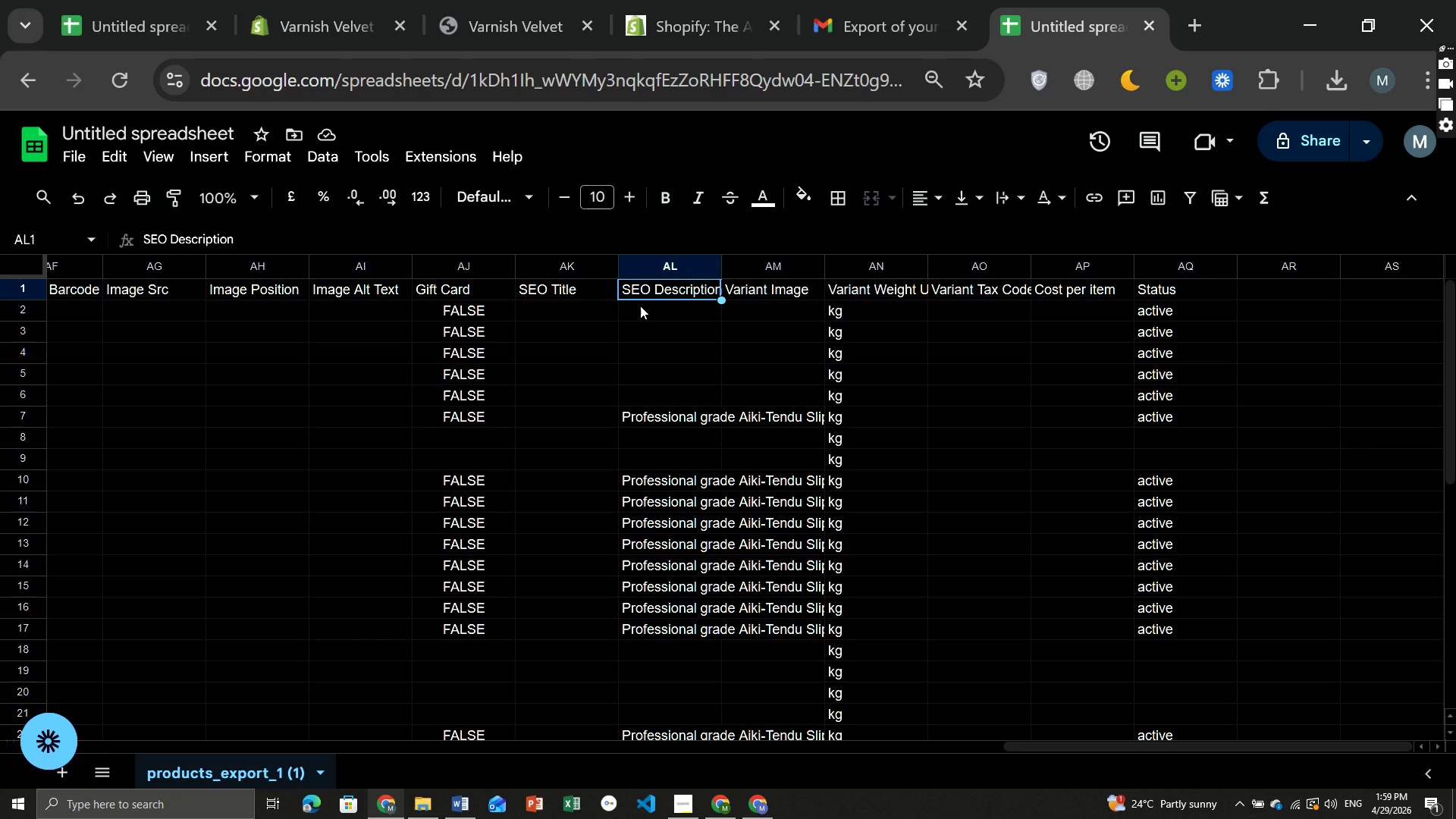 
left_click([640, 306])
 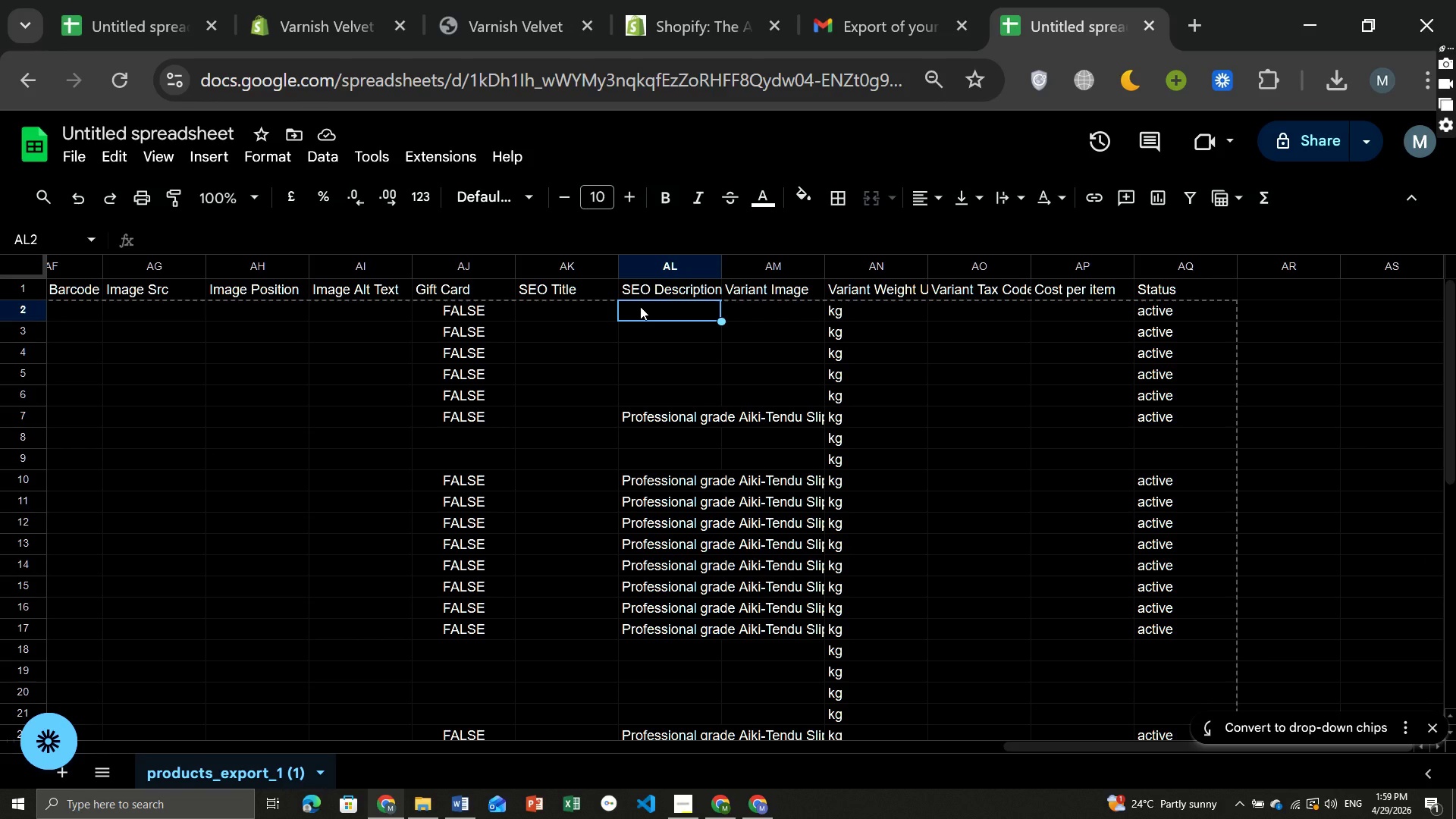 
left_click([640, 306])
 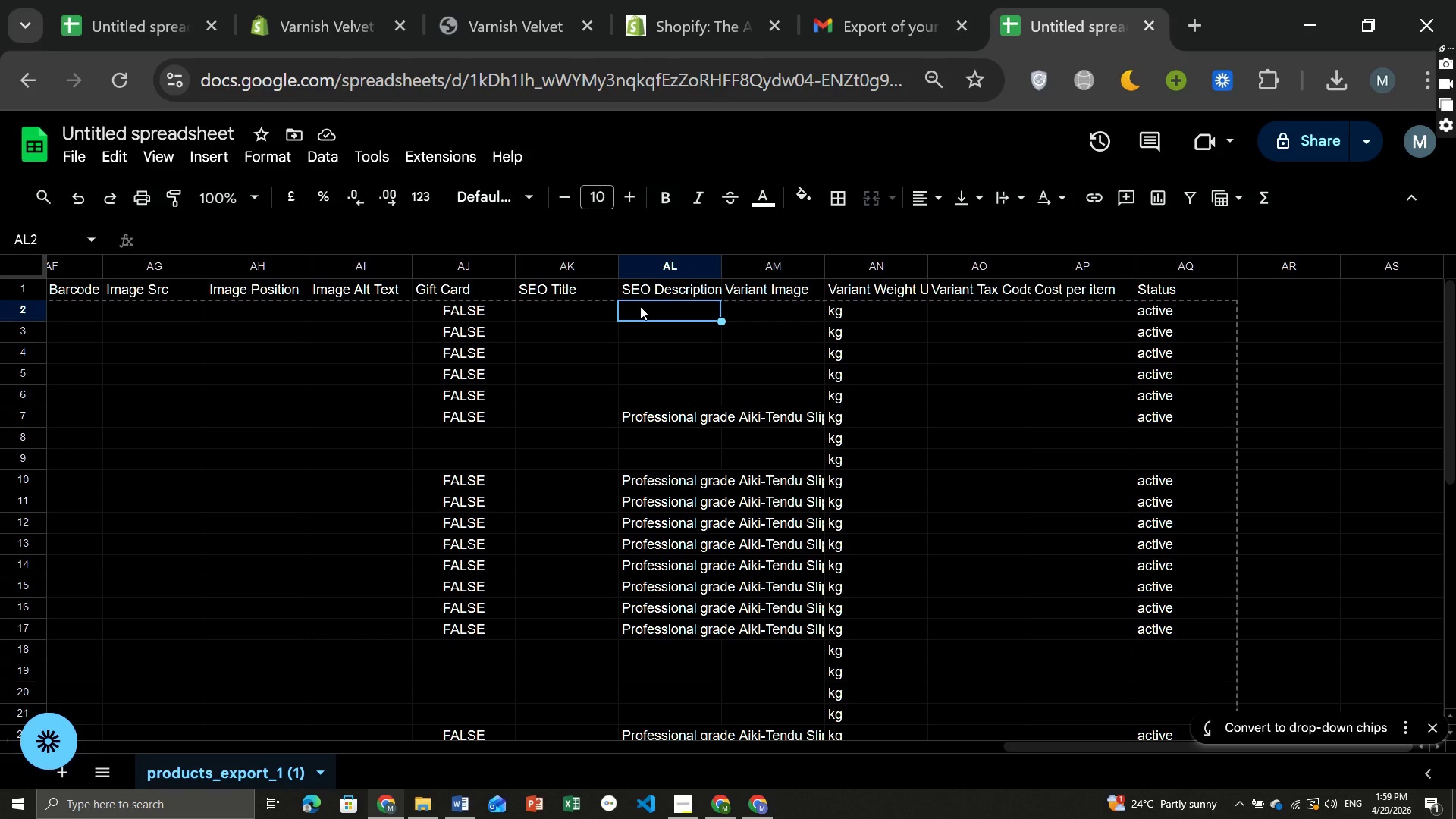 
key(Control+V)
 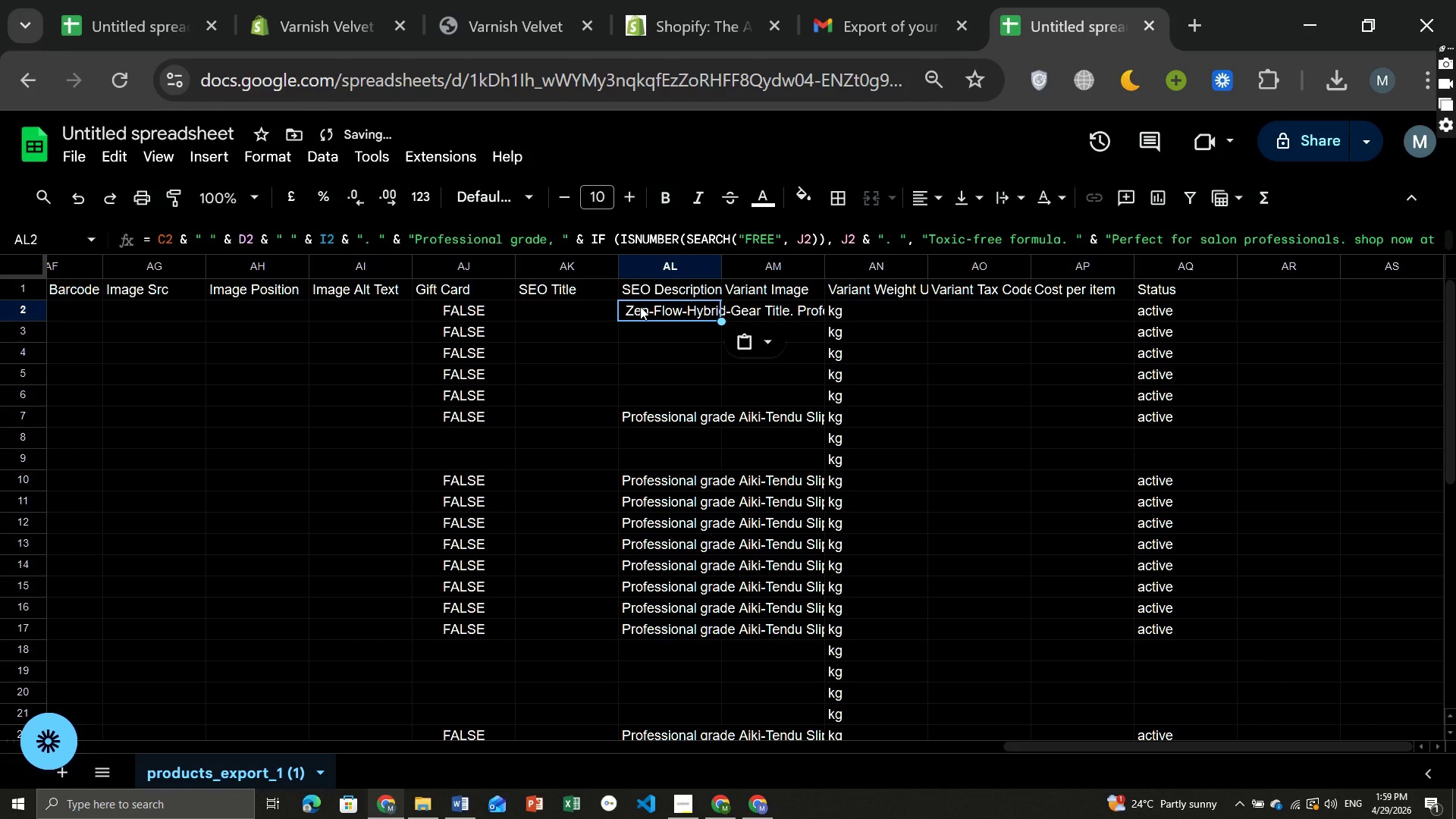 
key(Enter)
 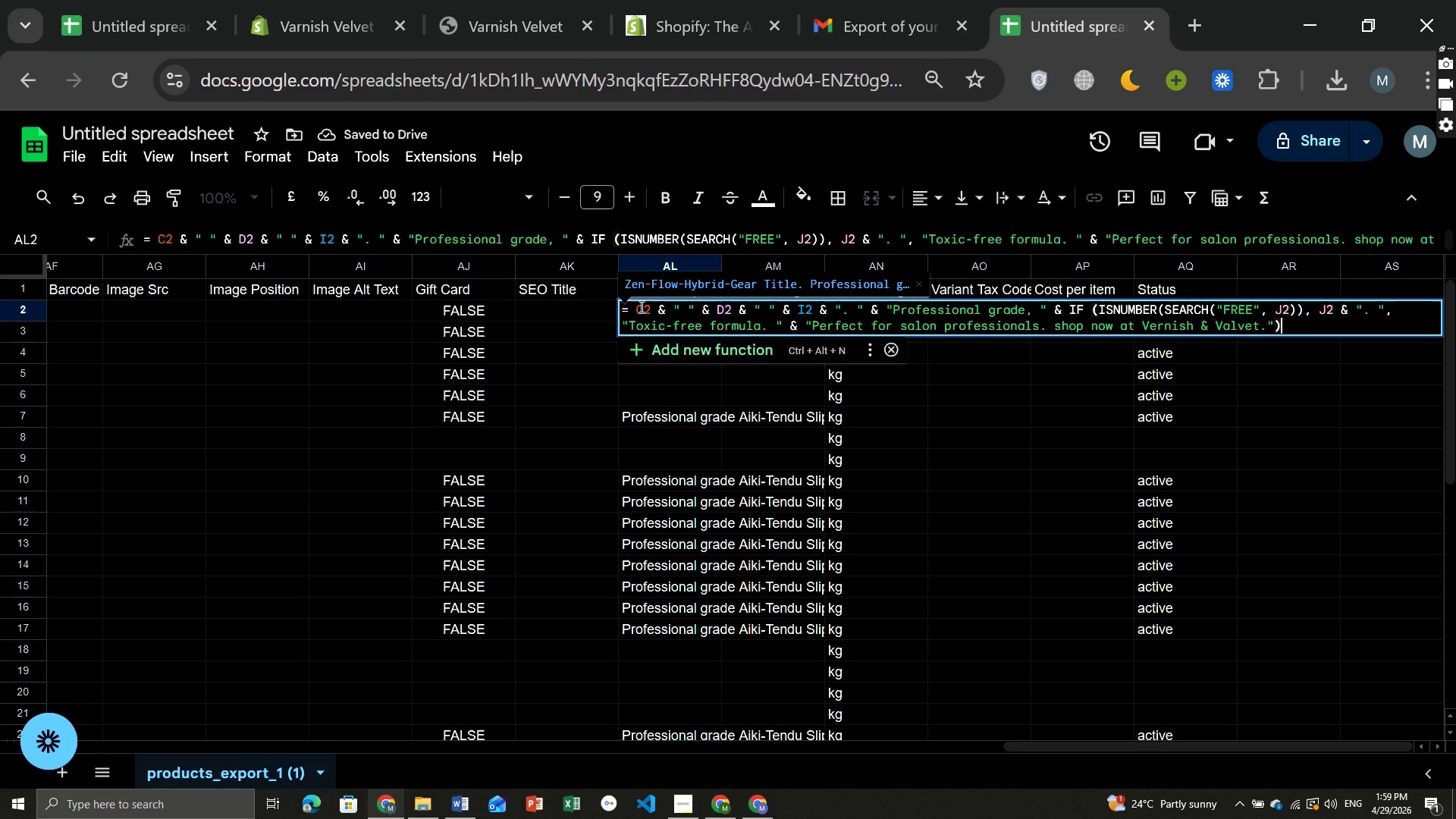 
key(Enter)
 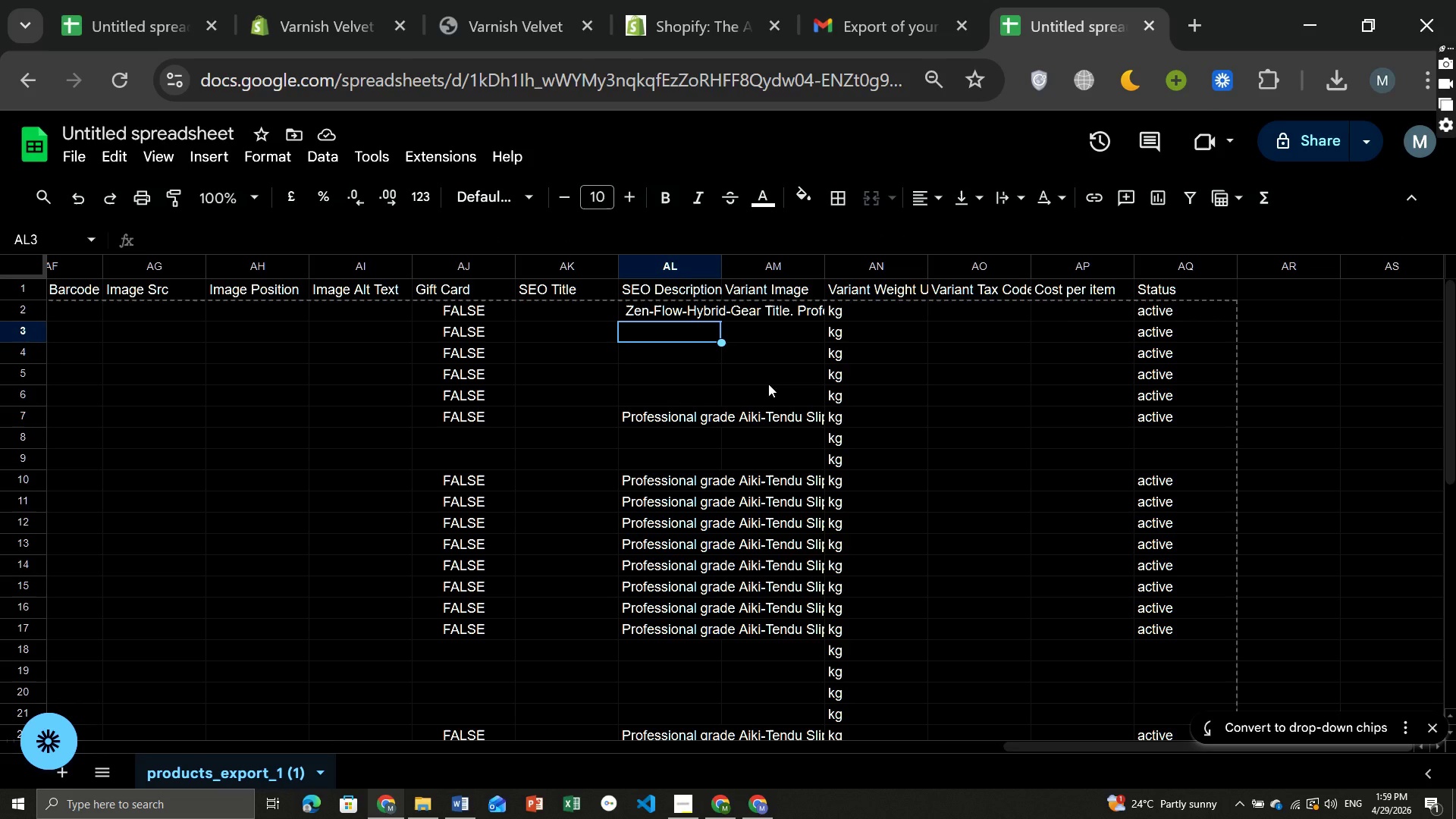 
wait(5.08)
 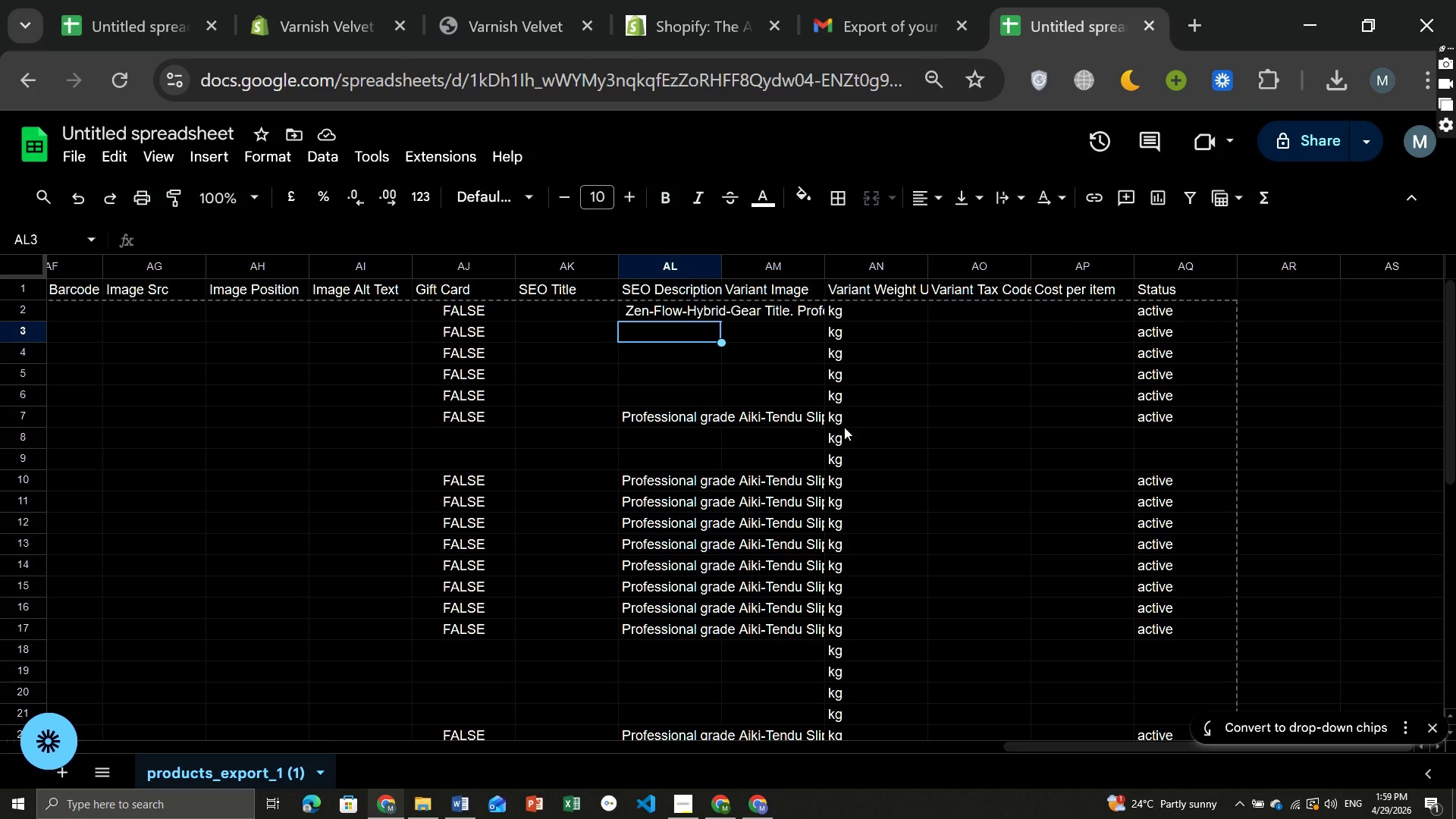 
left_click([684, 304])
 